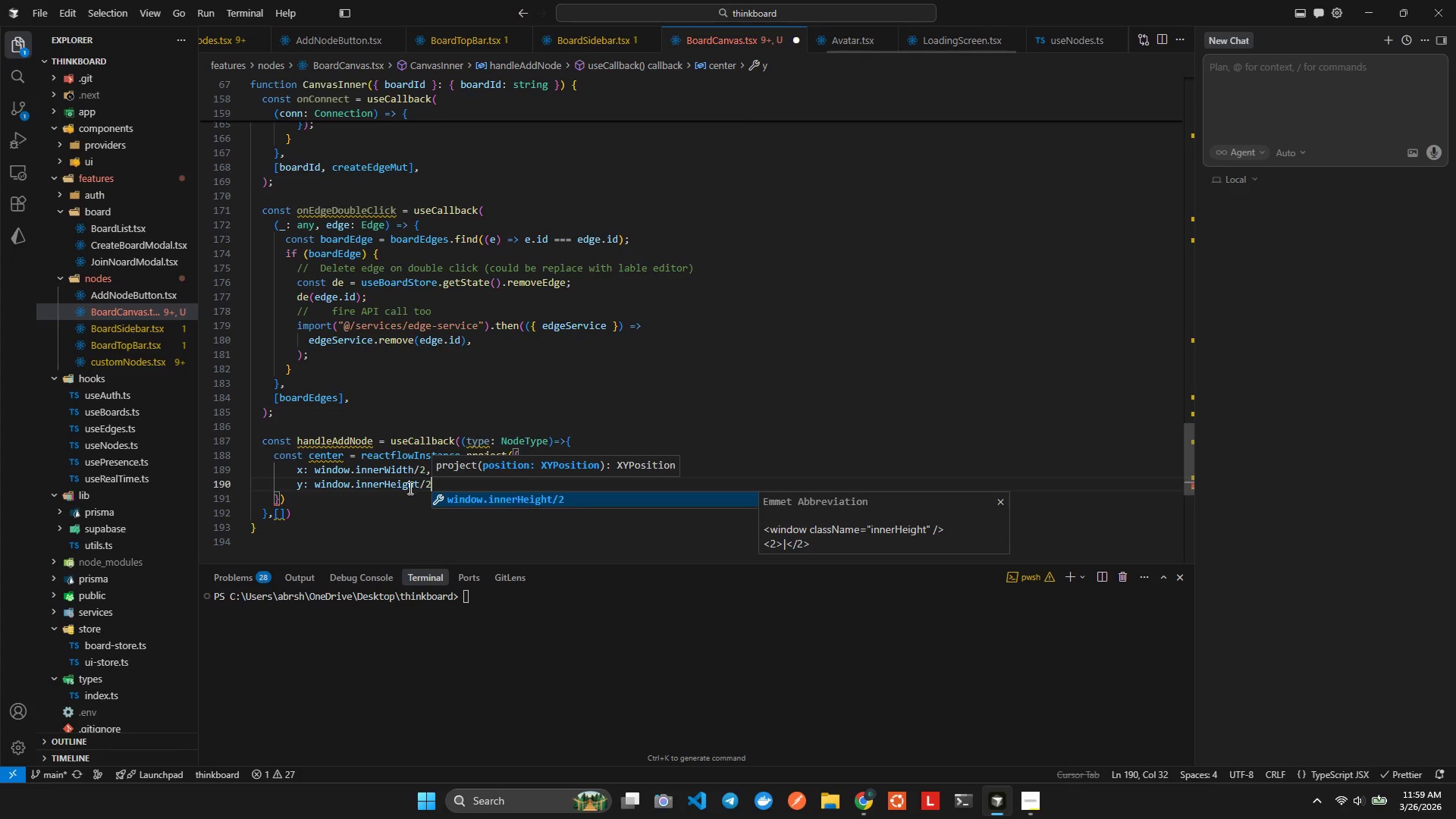 
key(Alt+AltLeft)
 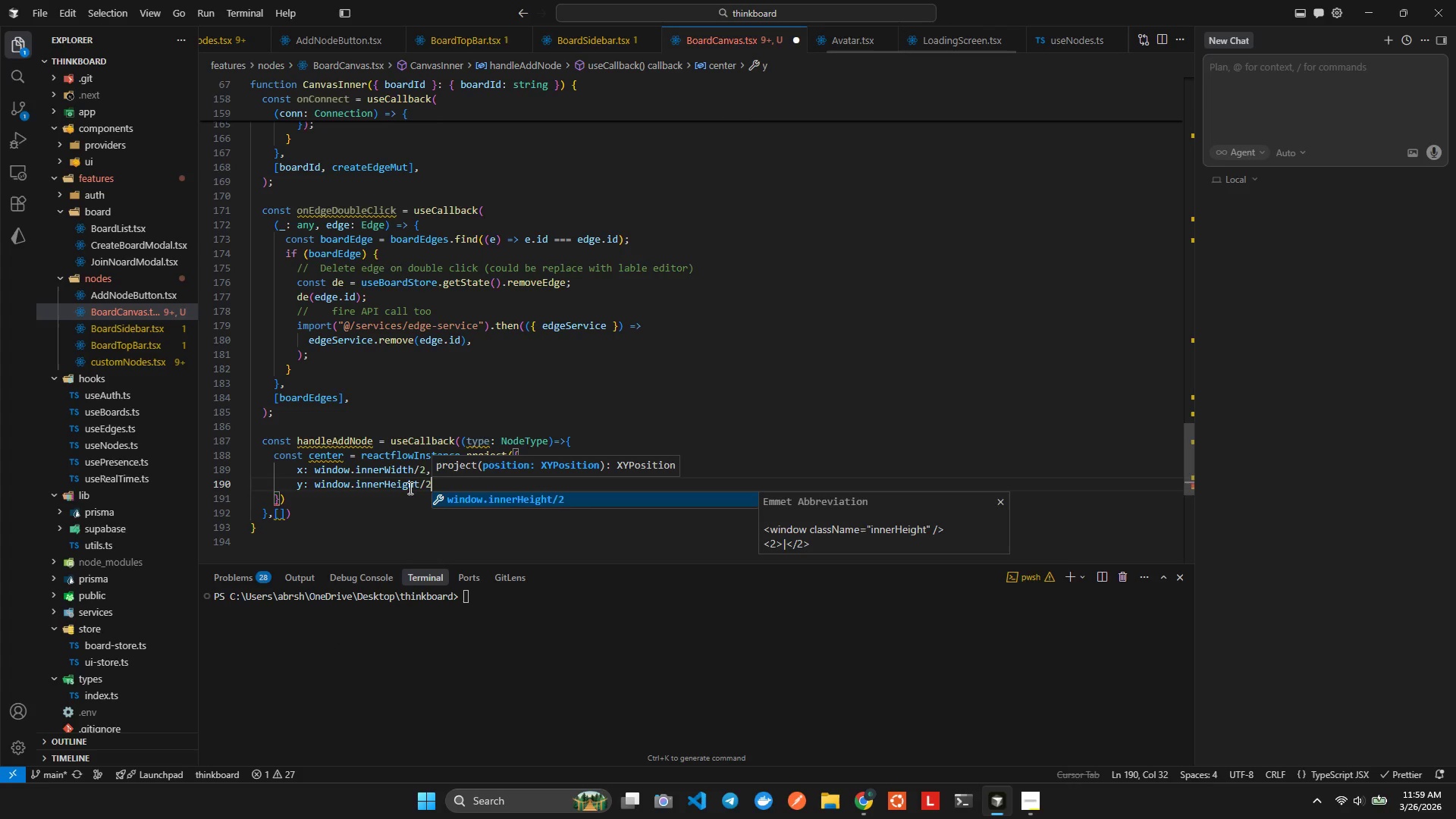 
key(Alt+Shift+ShiftLeft)
 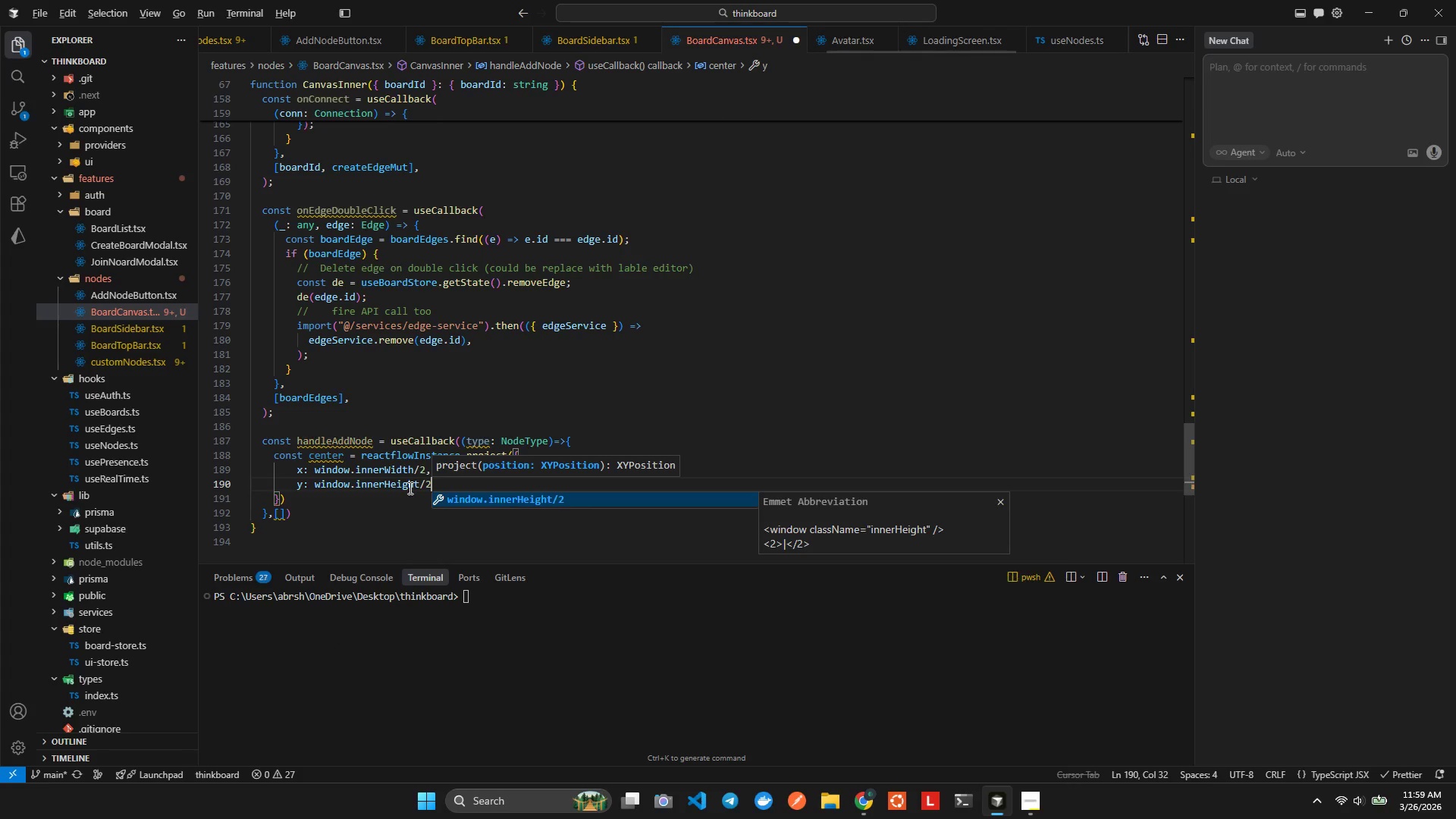 
key(Alt+Shift+F)
 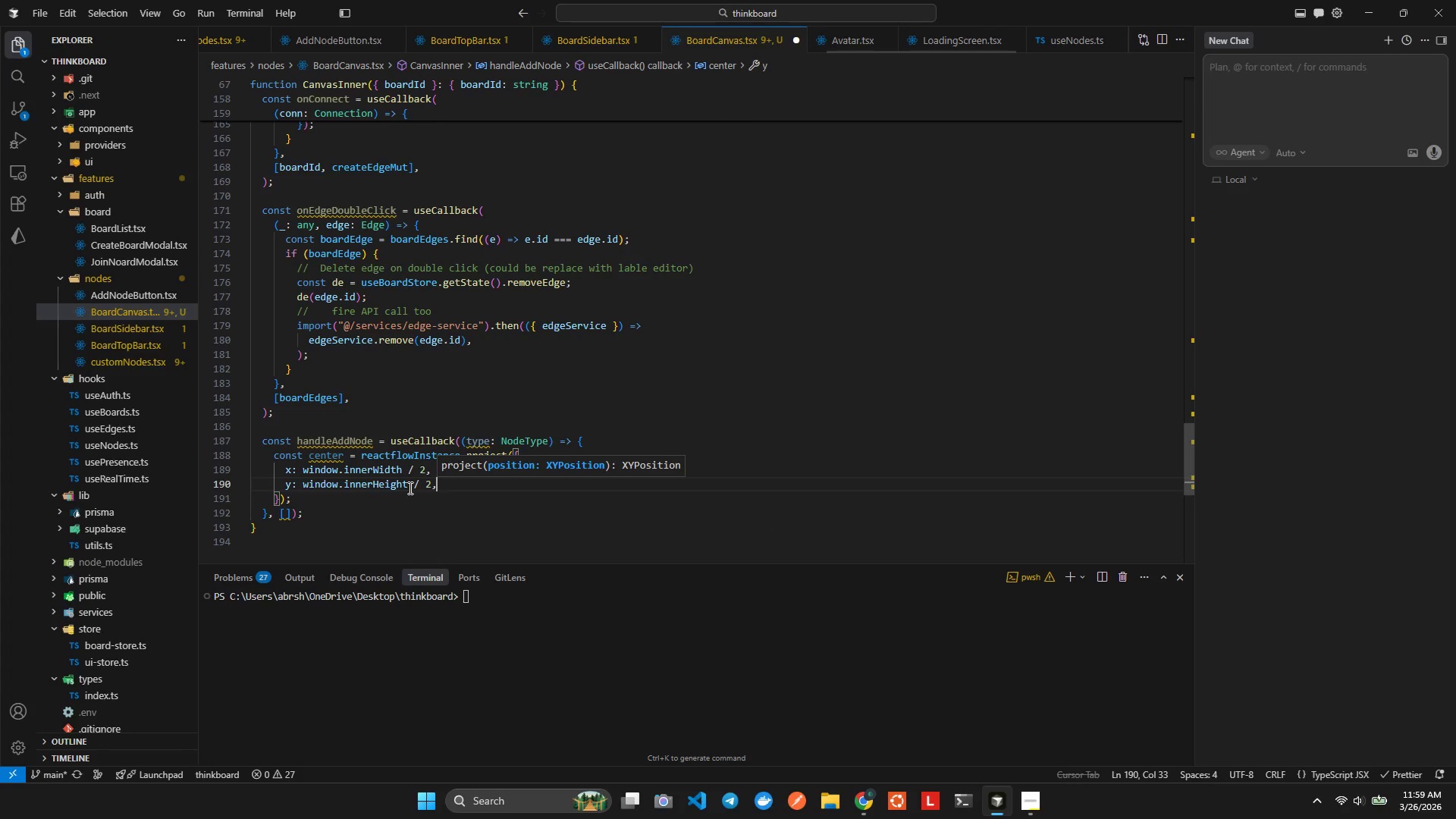 
key(ArrowRight)
 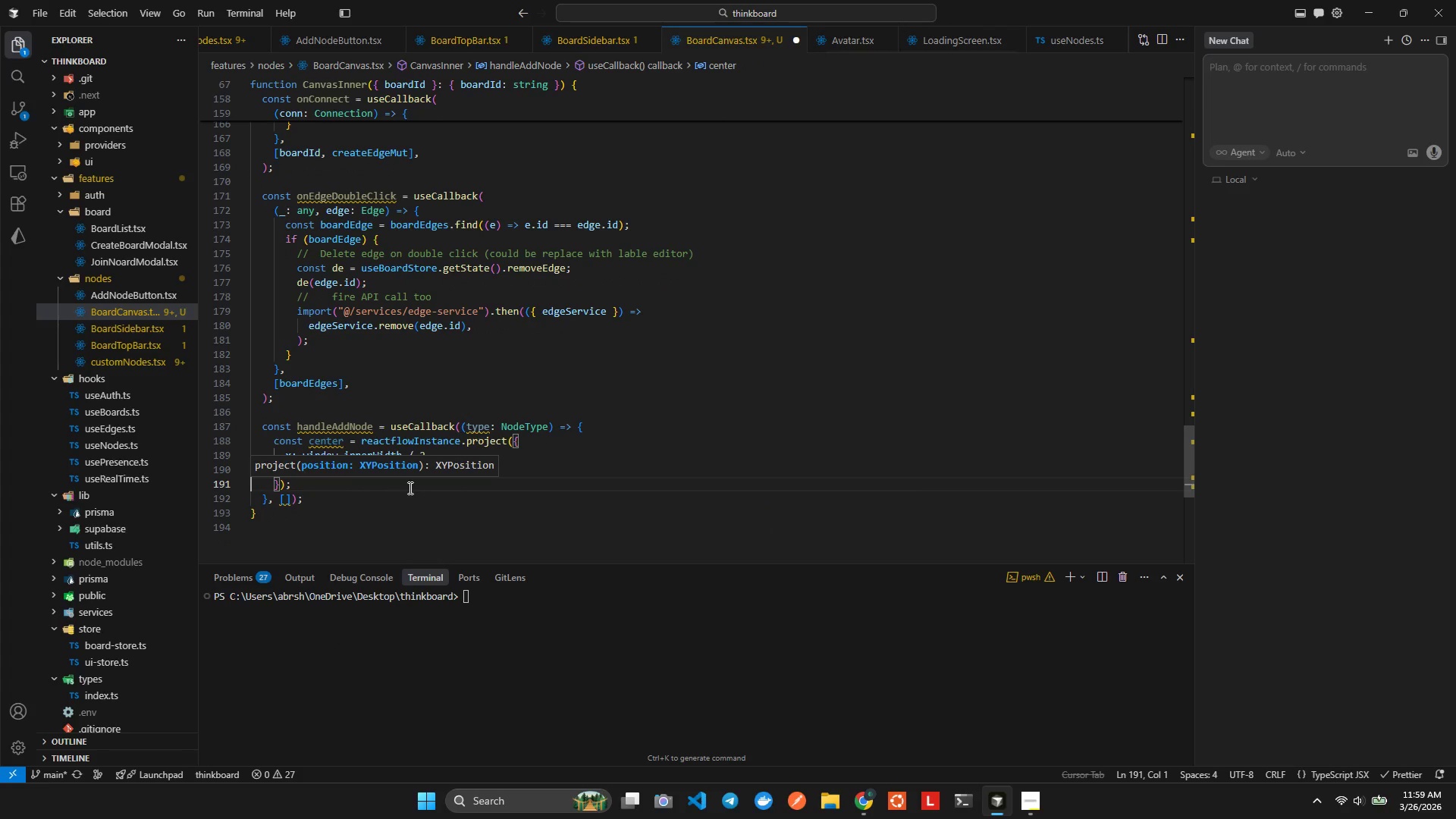 
key(ArrowDown)
 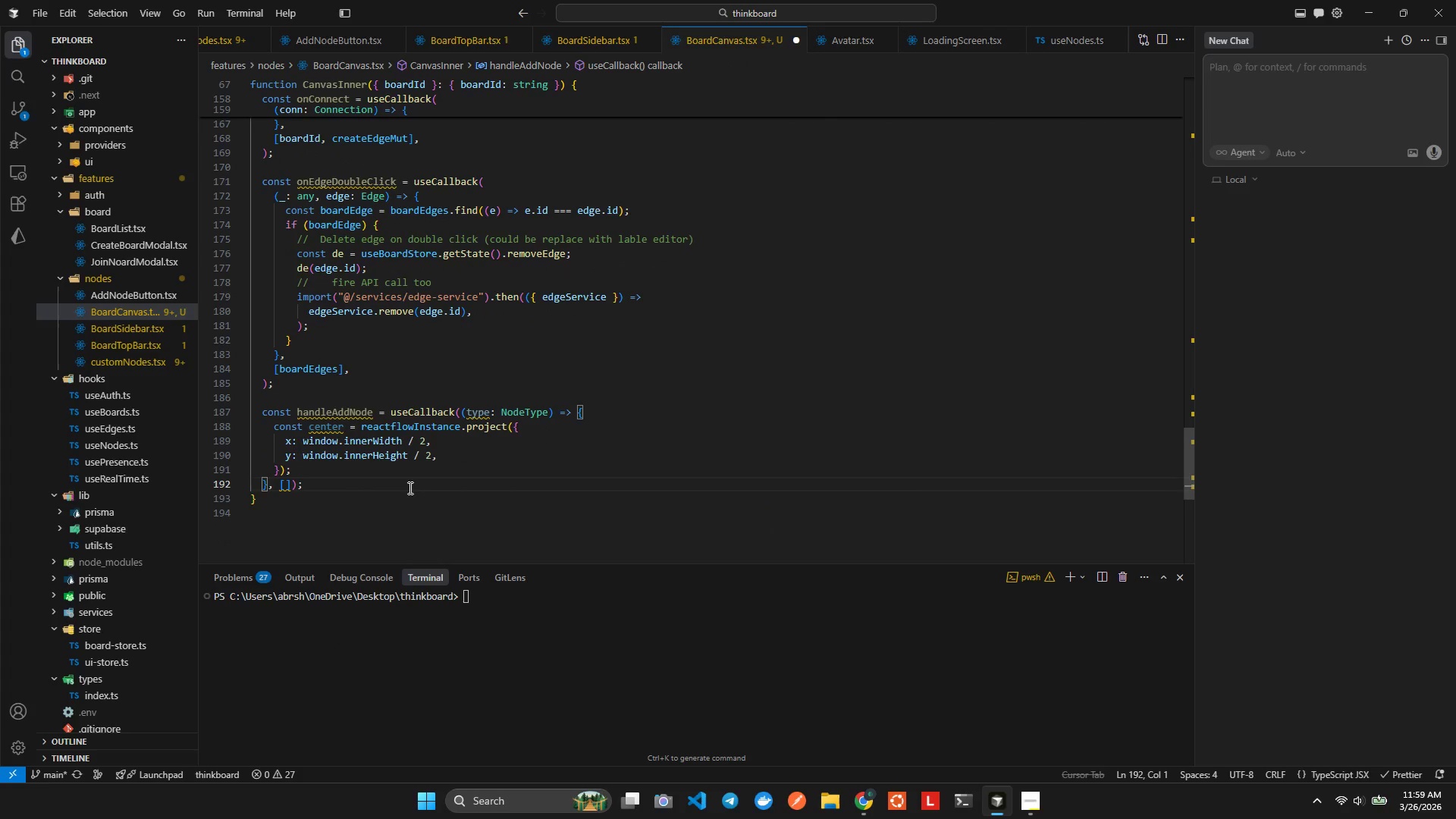 
key(ArrowLeft)
 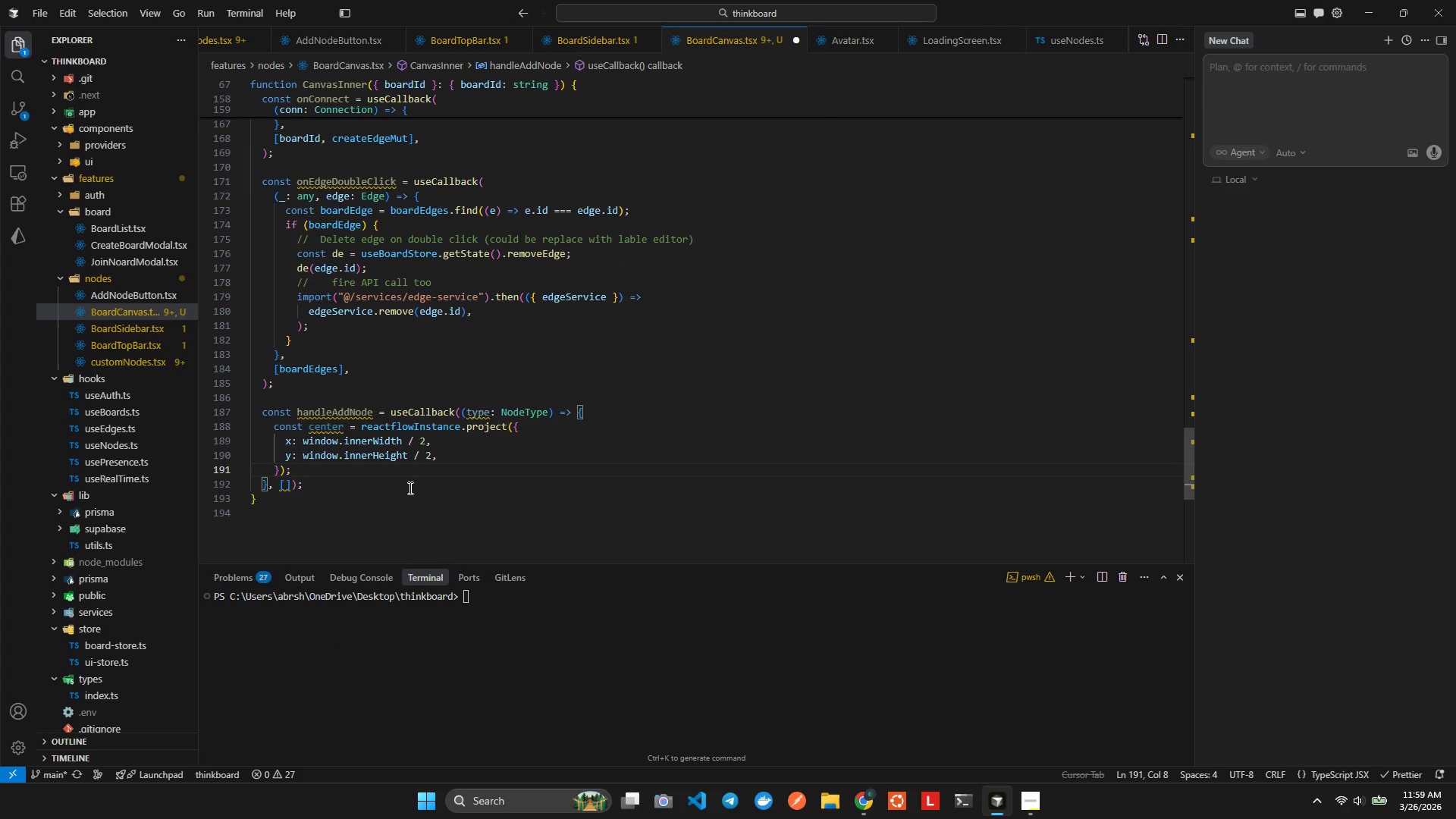 
key(ArrowLeft)
 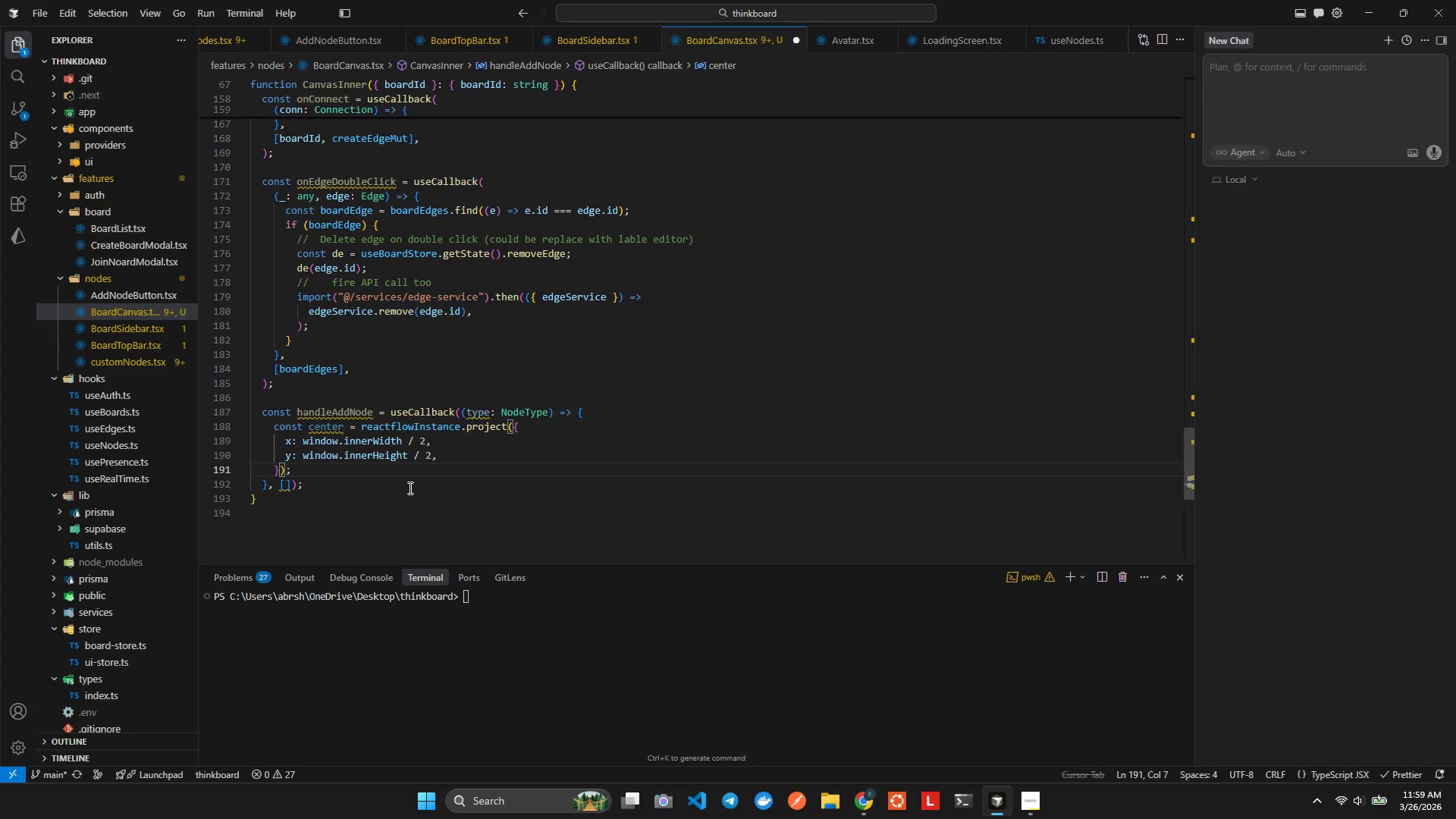 
key(ArrowRight)
 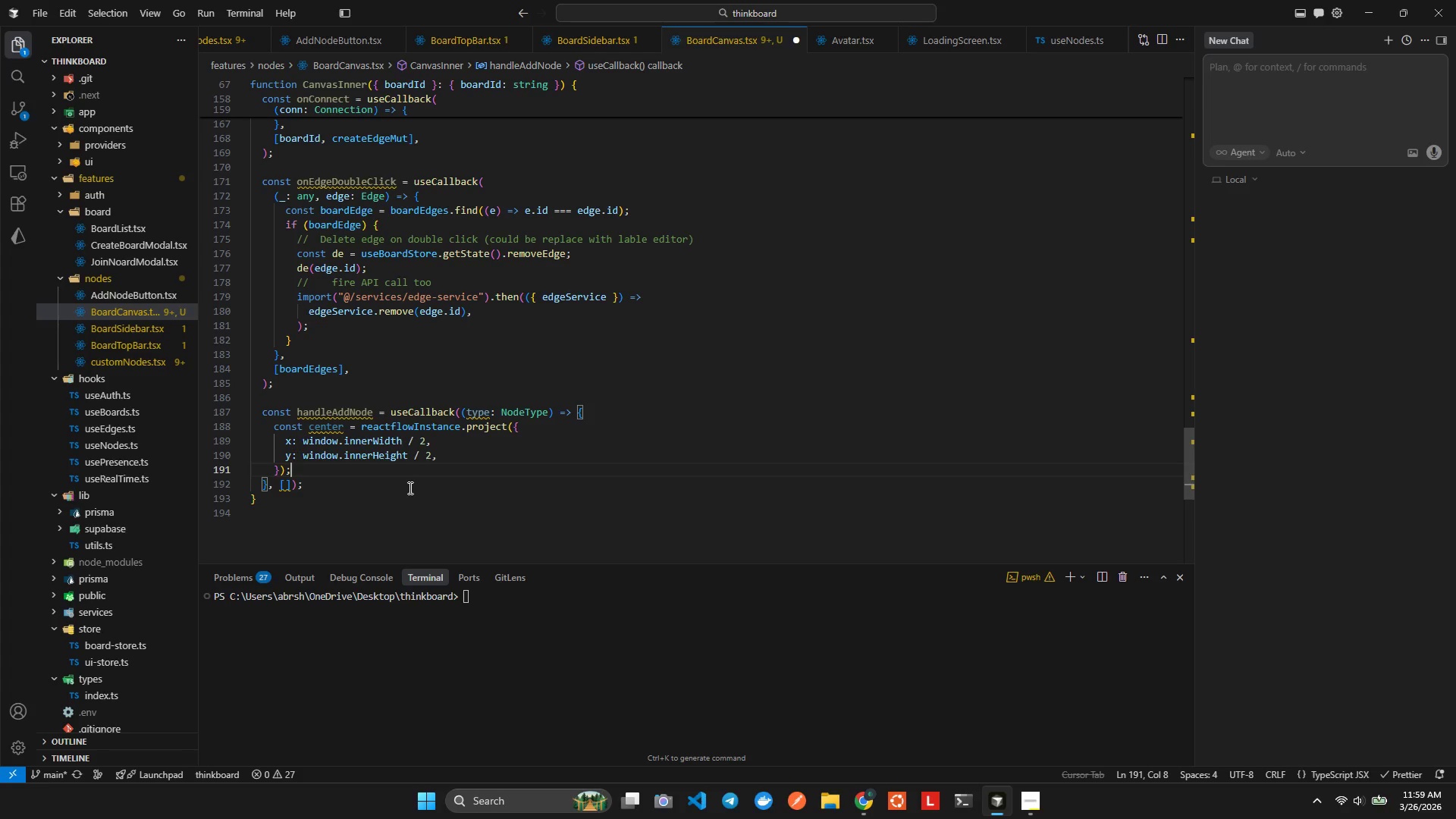 
key(Enter)
 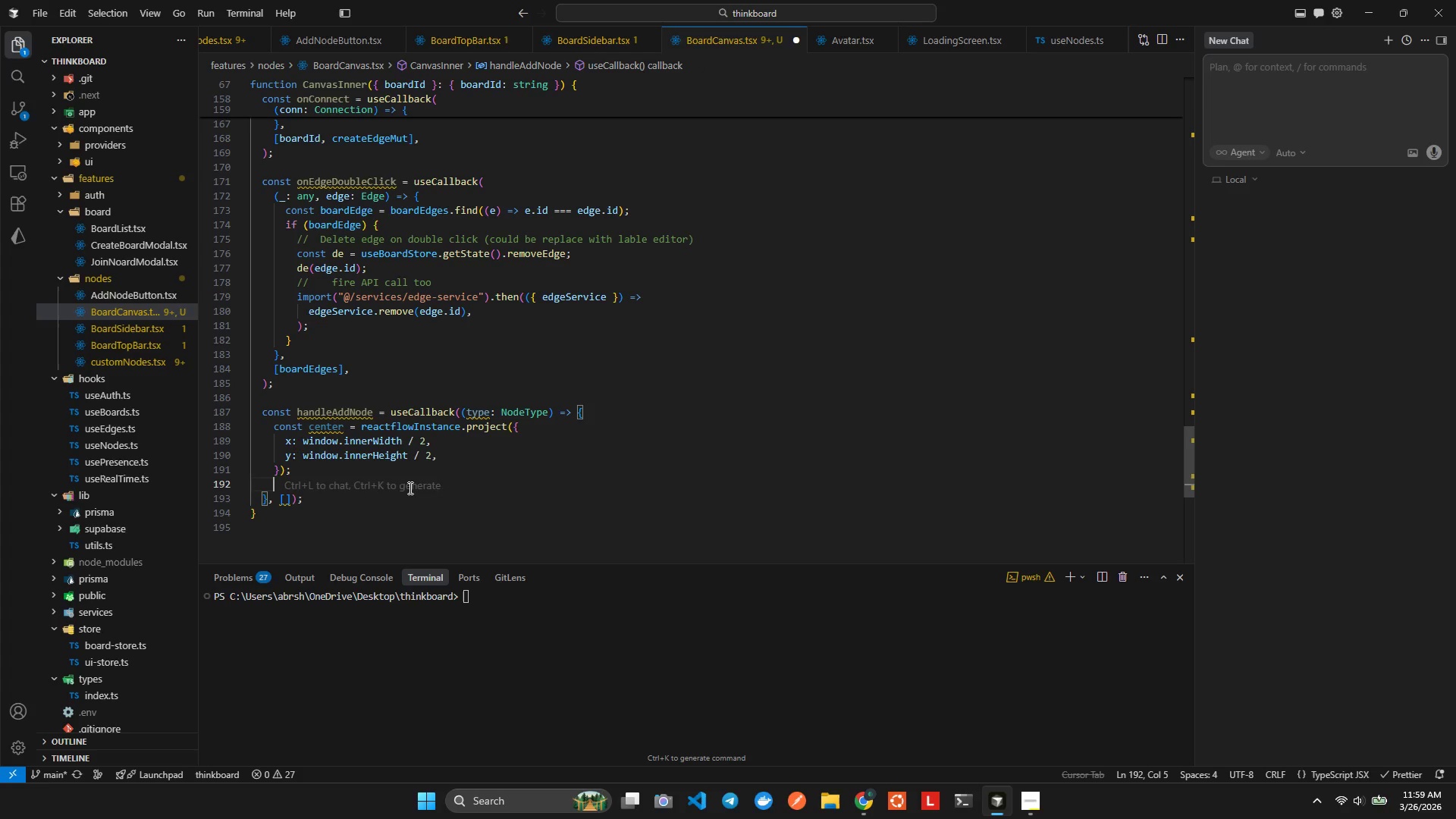 
type(cratNo)
 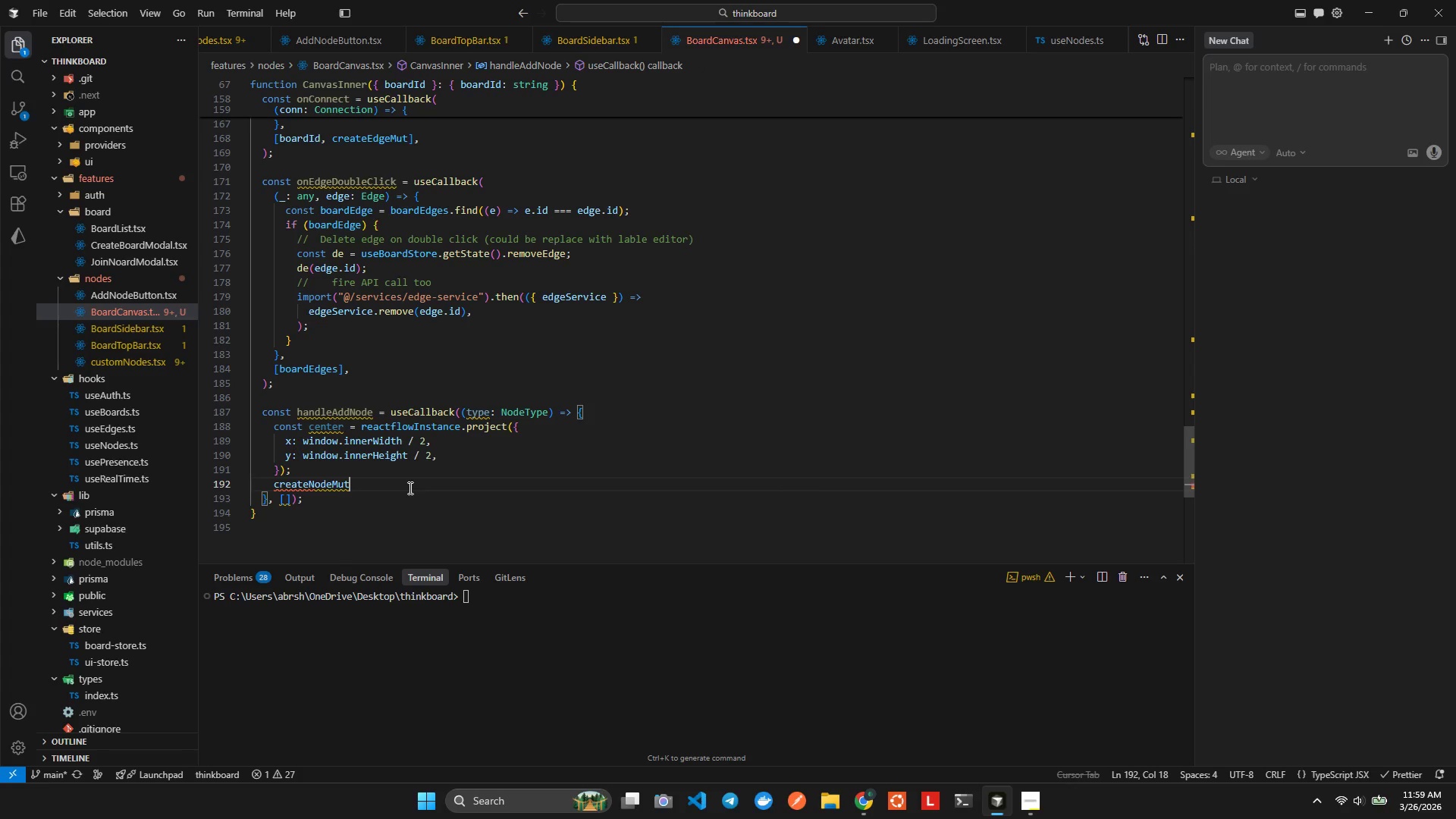 
hold_key(key=E, duration=0.5)
 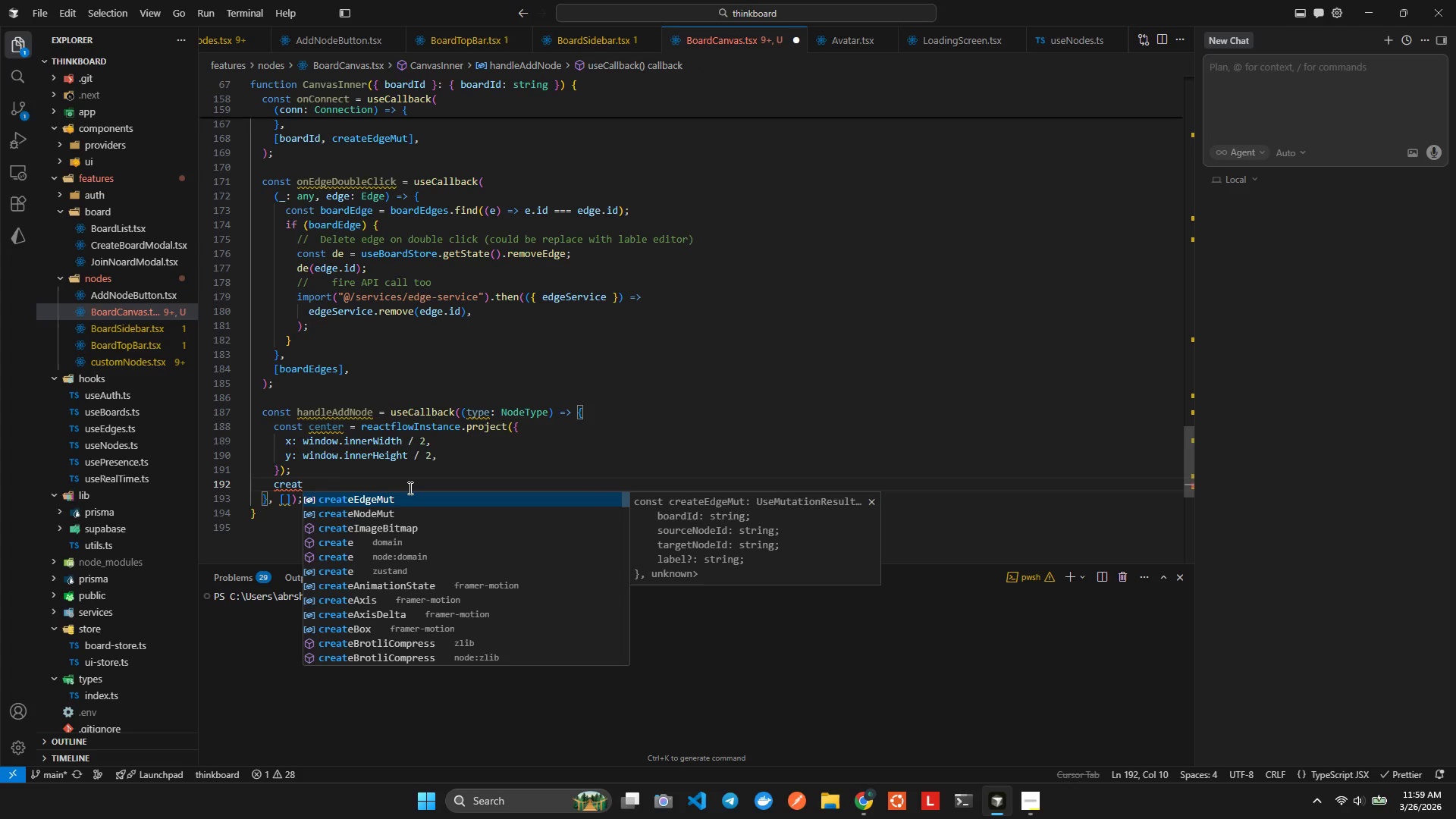 
key(Enter)
 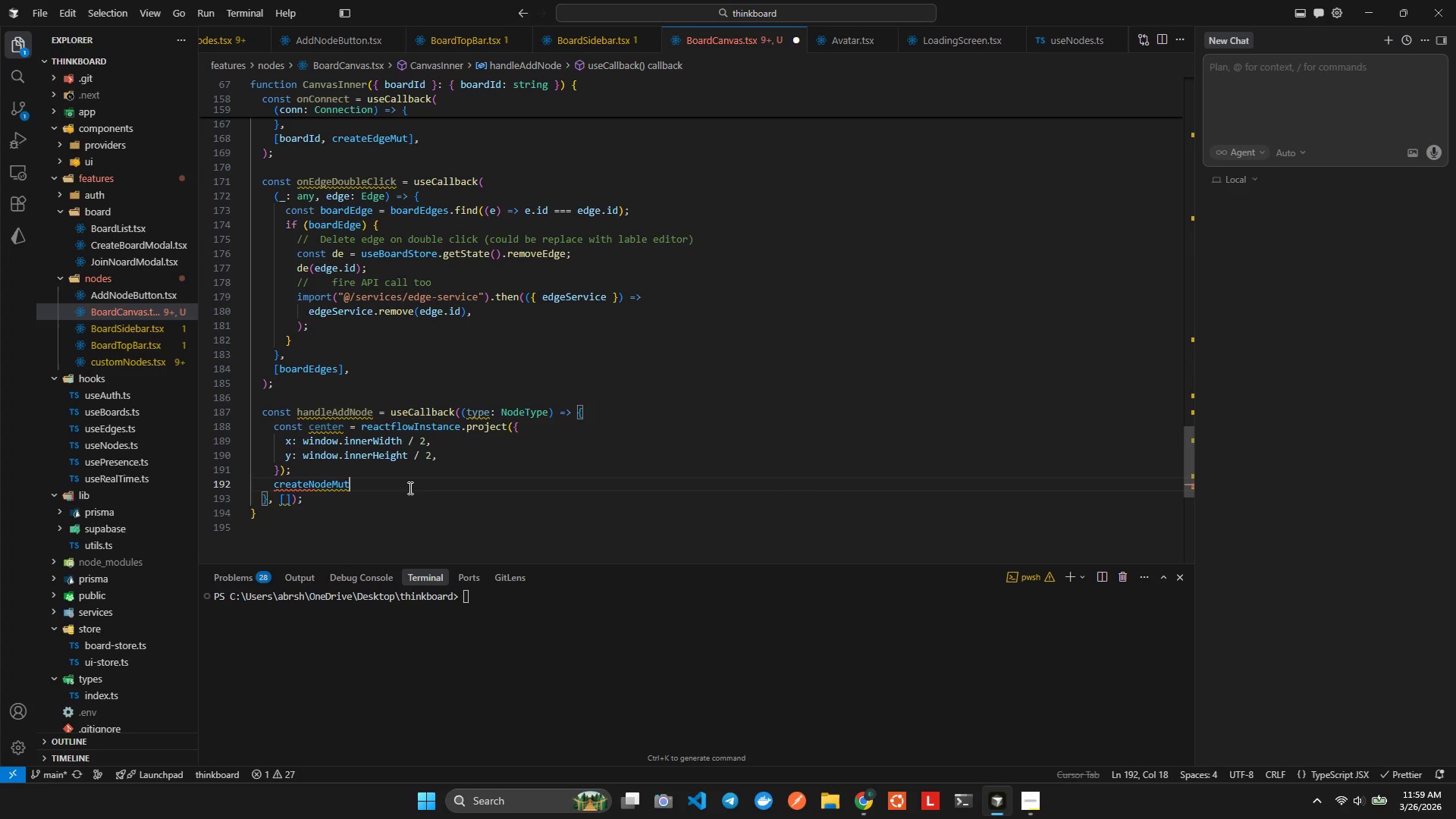 
type(.mu)
 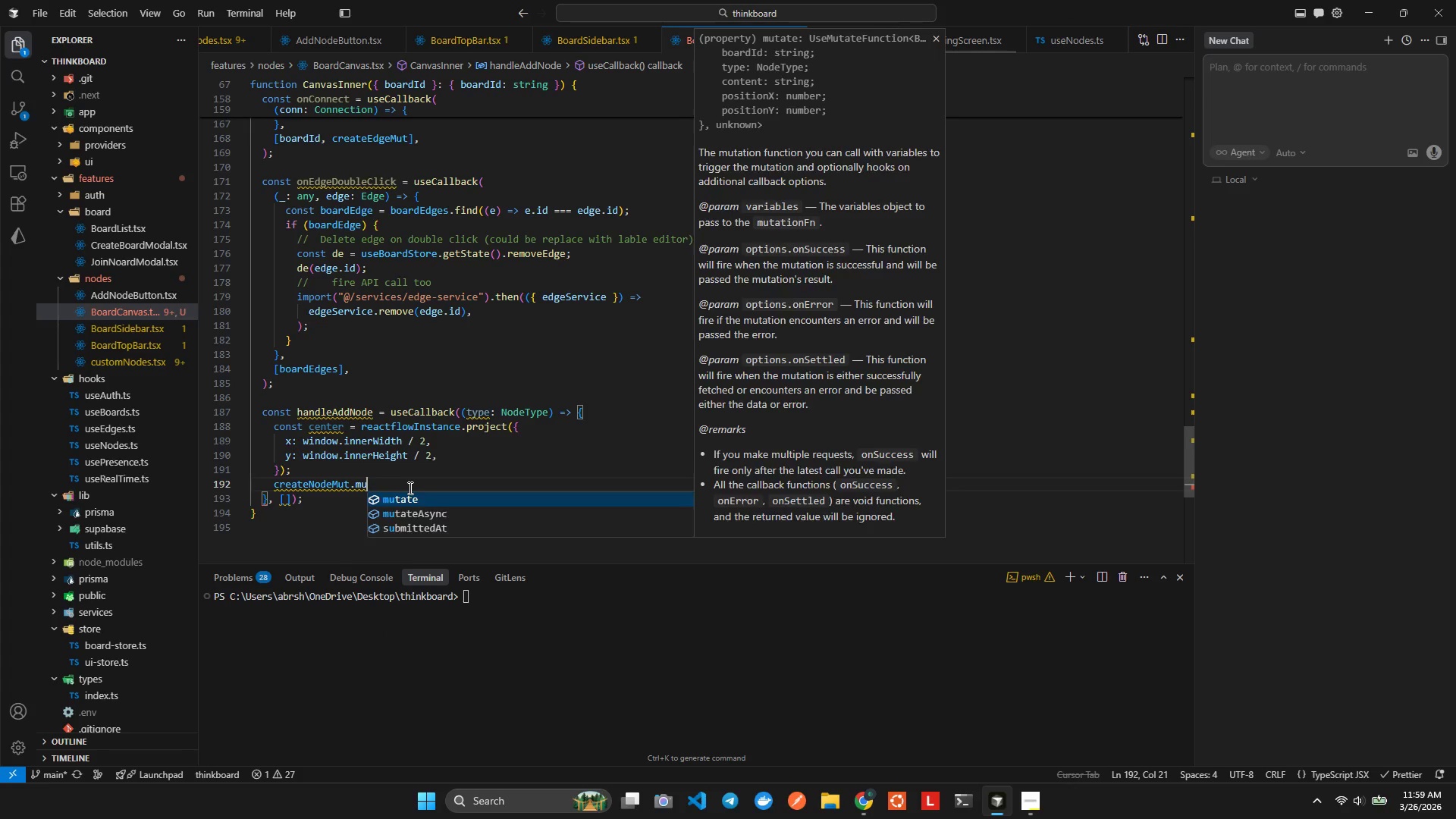 
key(Enter)
 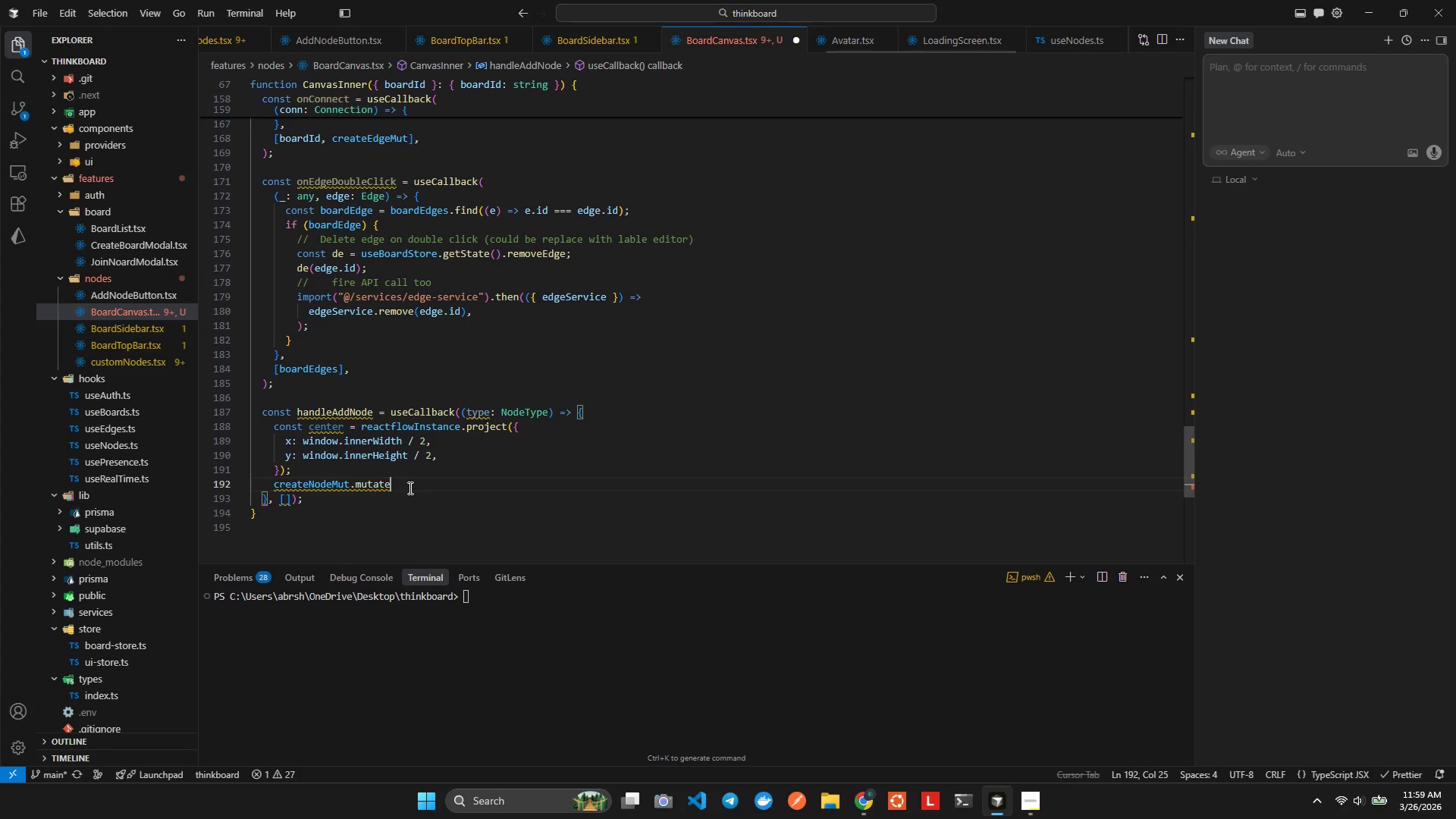 
key(Shift+9)
 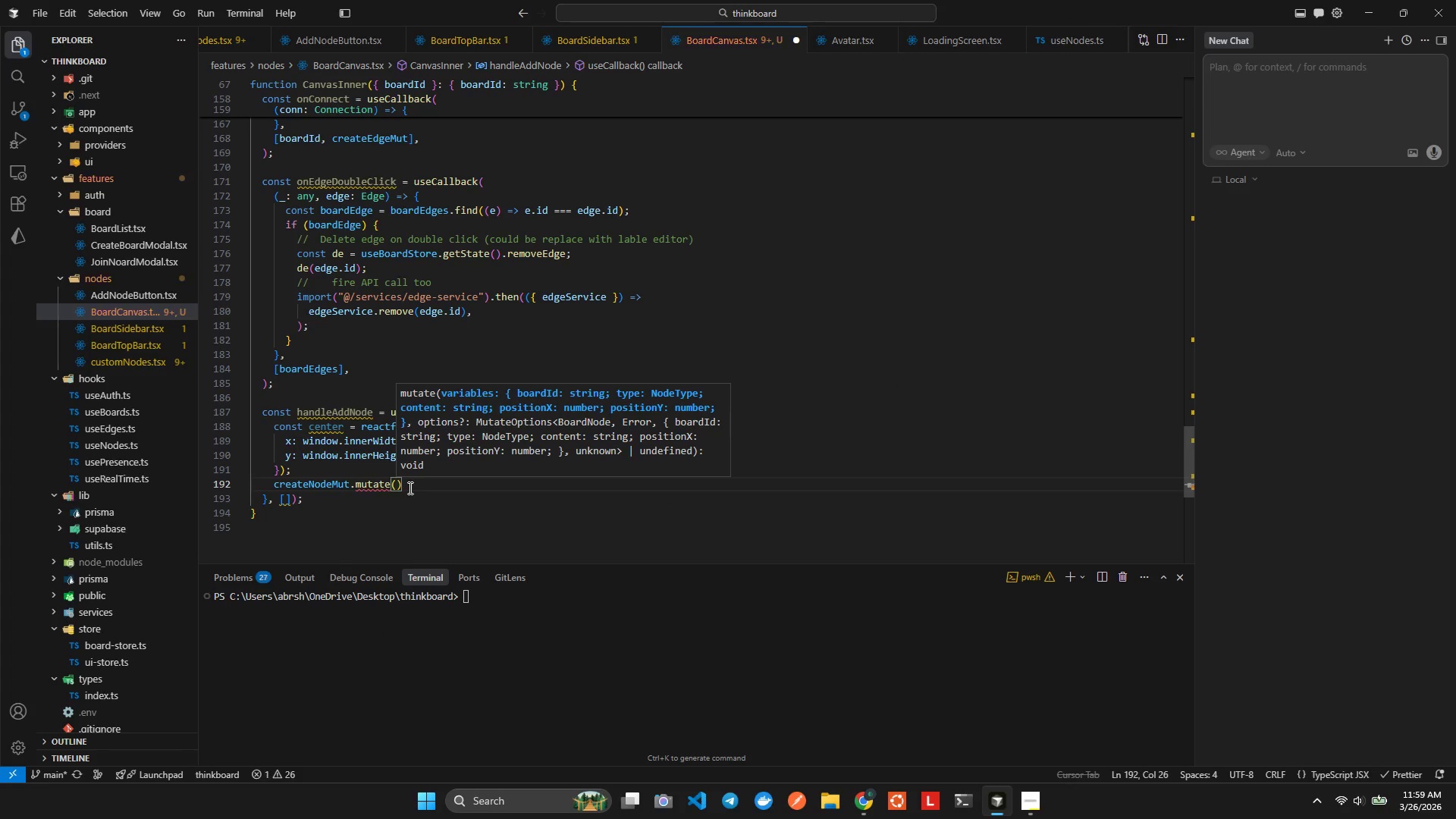 
key(Shift+ShiftLeft)
 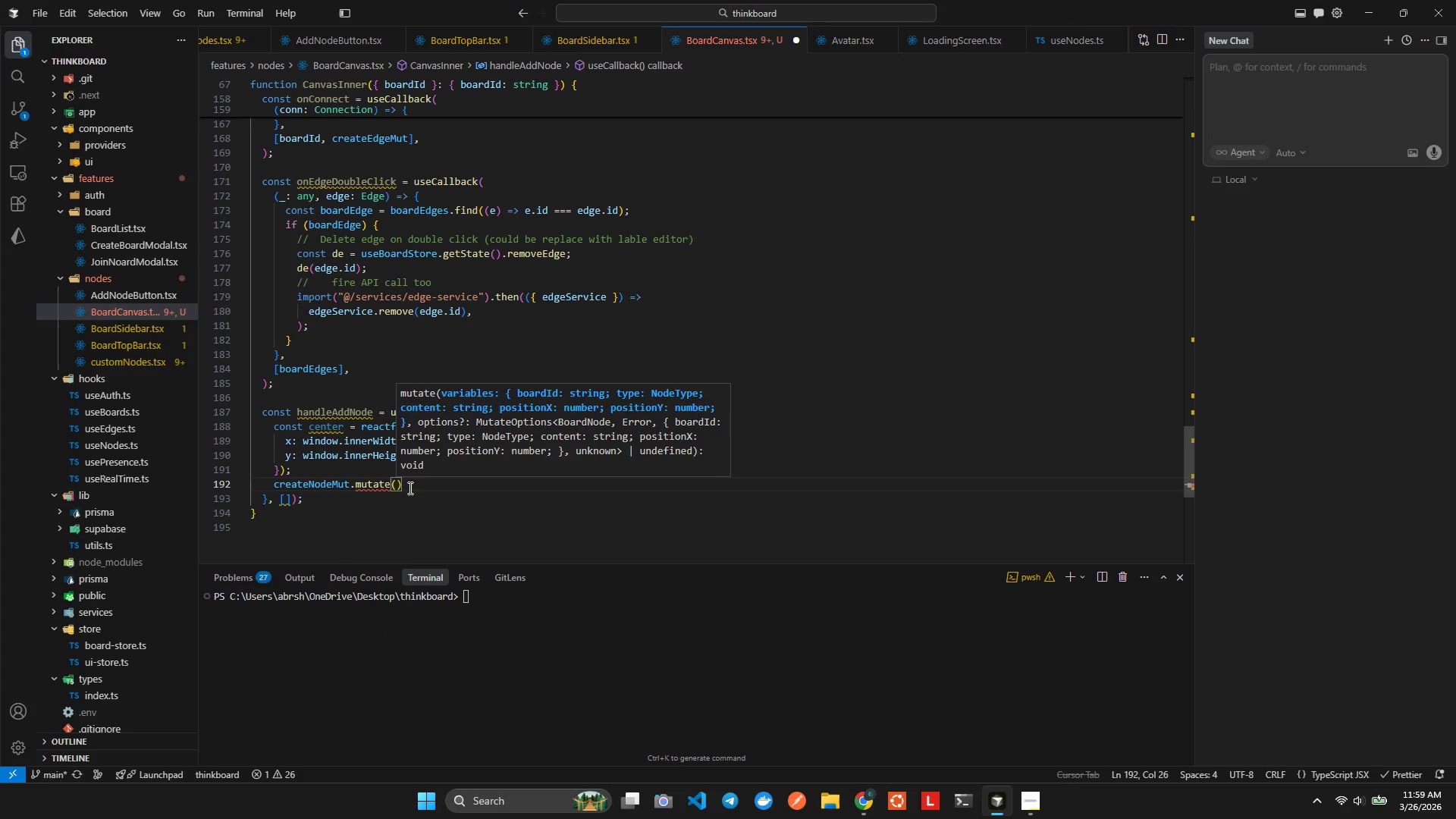 
key(Shift+BracketLeft)
 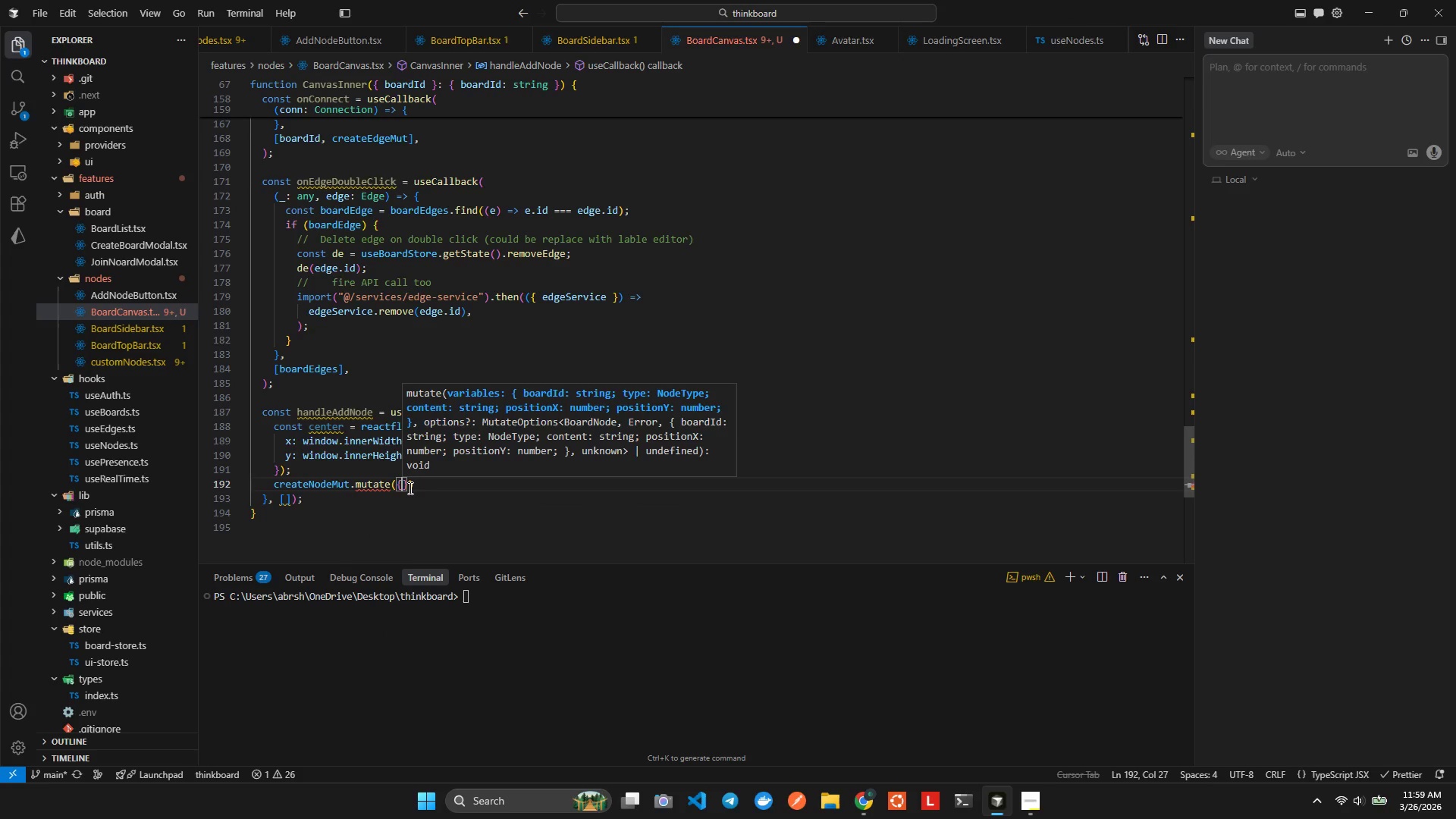 
key(Enter)
 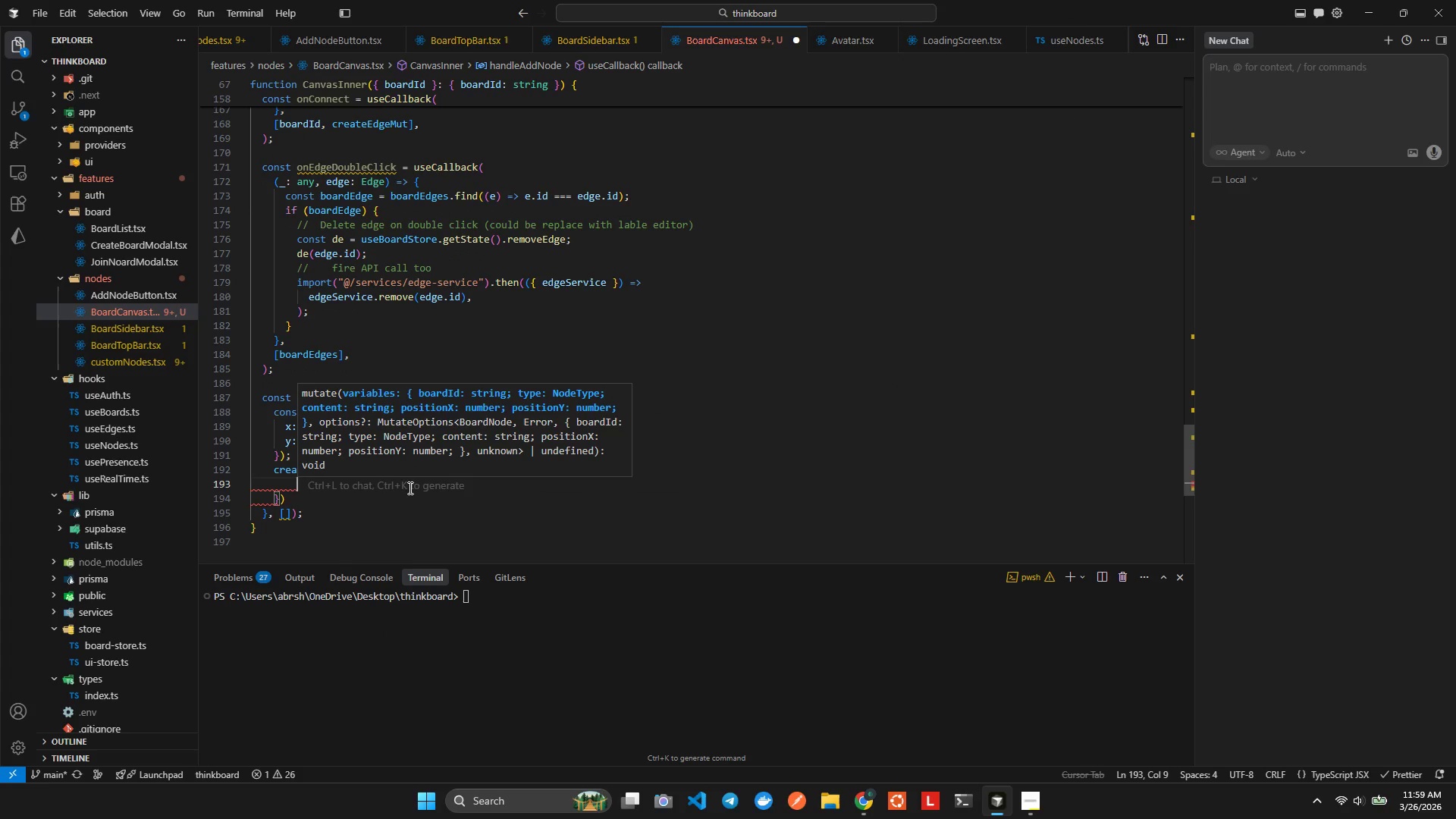 
key(B)
 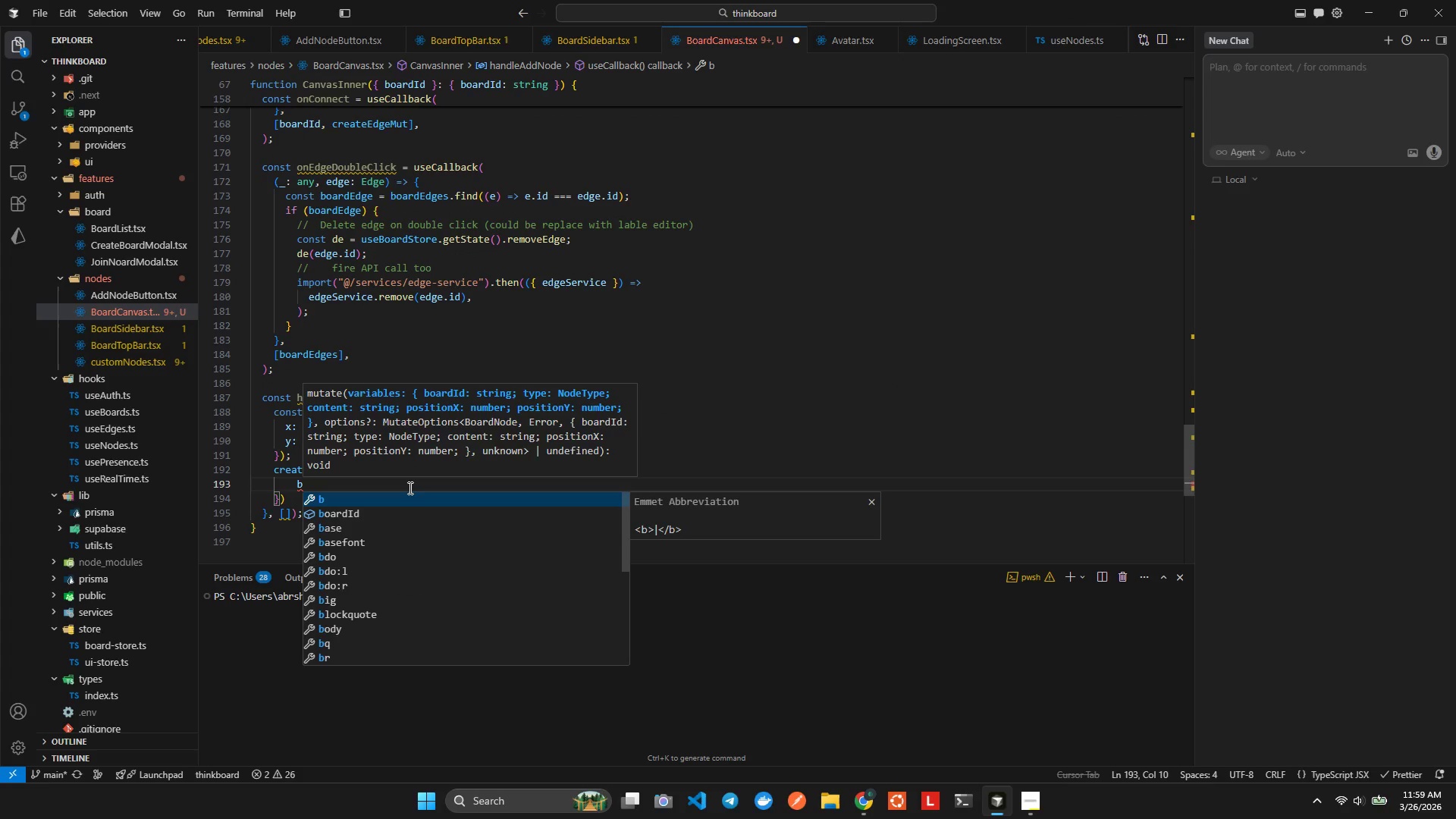 
key(ArrowDown)
 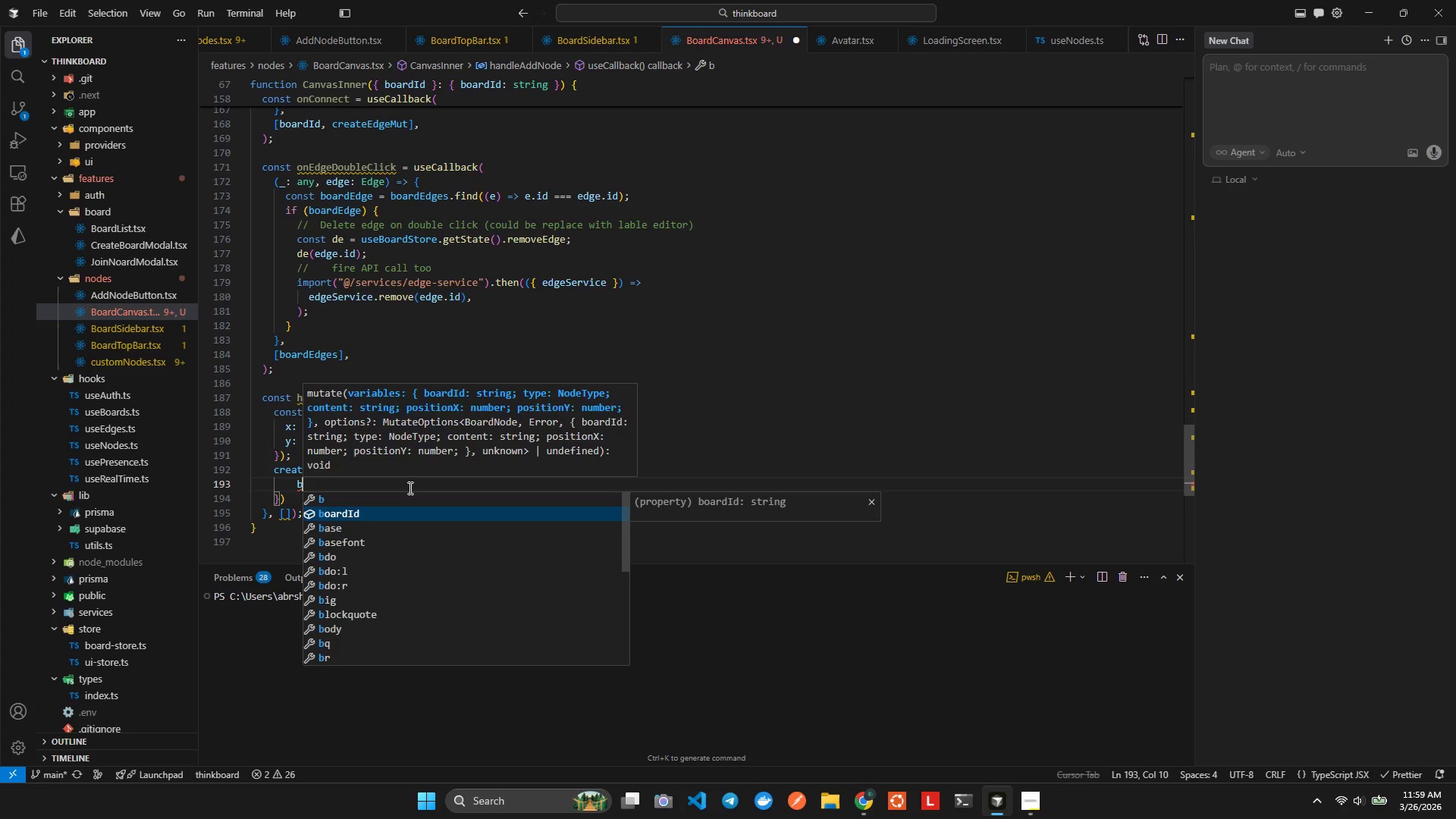 
key(Enter)
 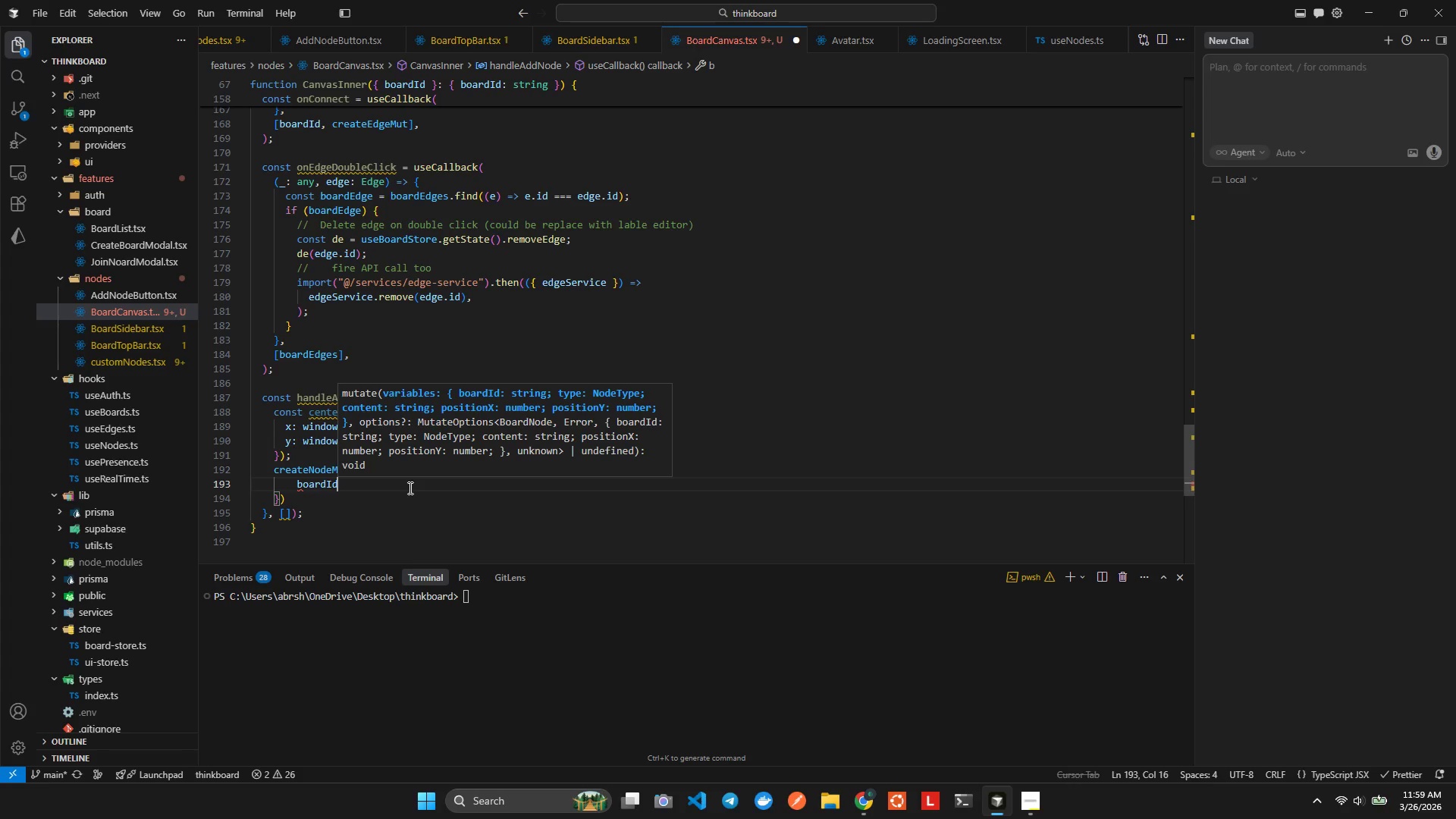 
key(Comma)
 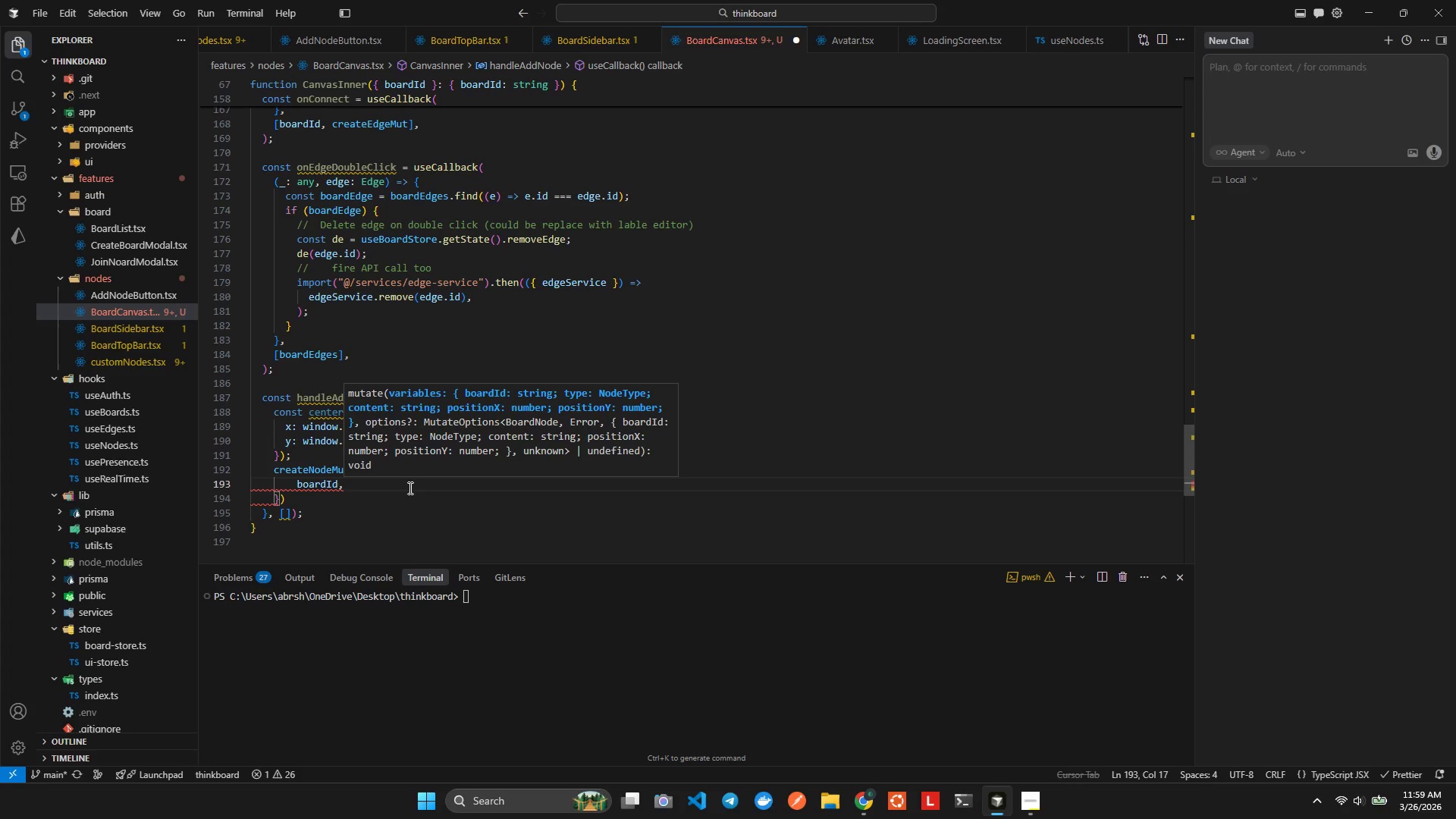 
key(Enter)
 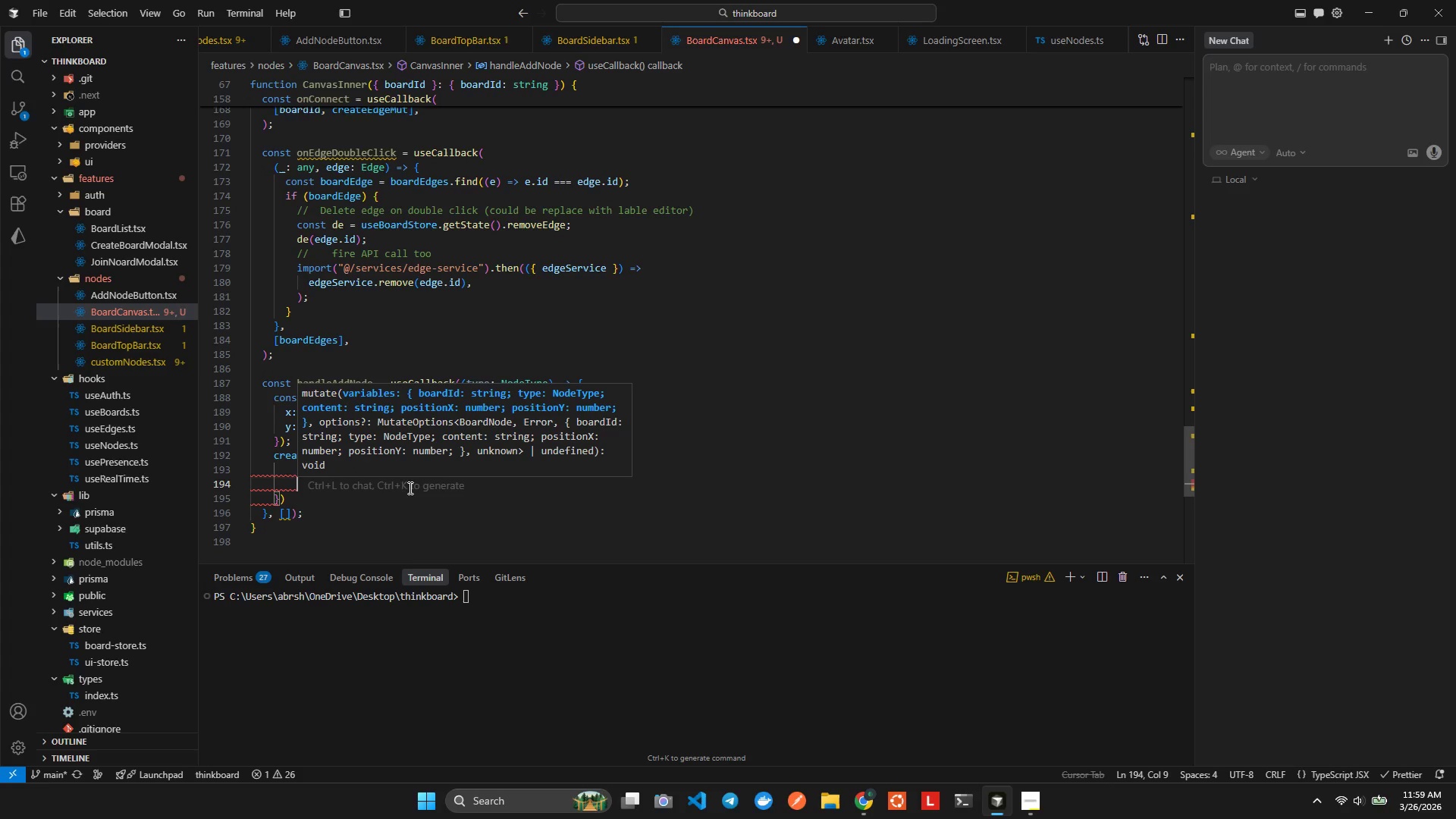 
type(ty)
 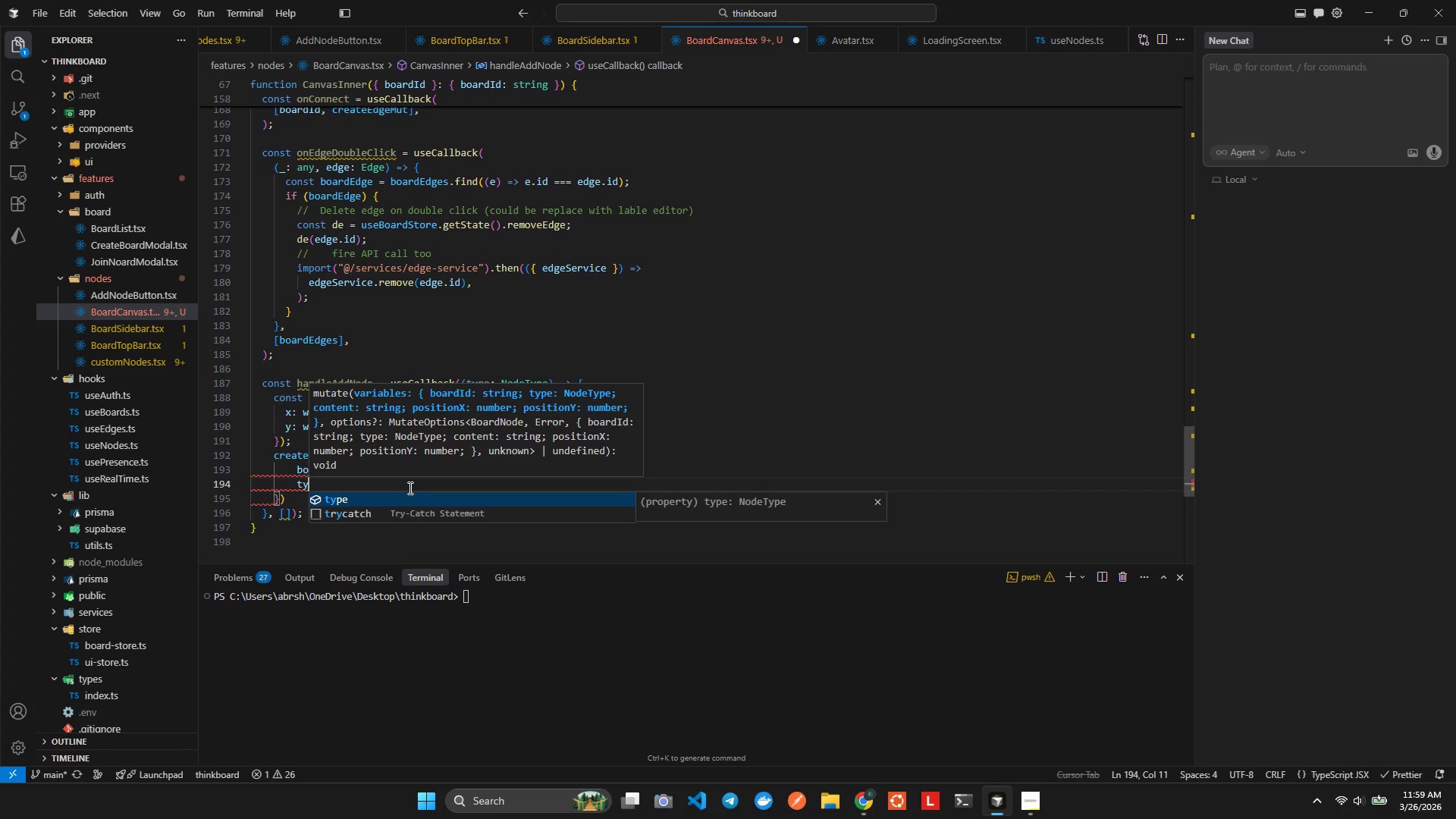 
key(Enter)
 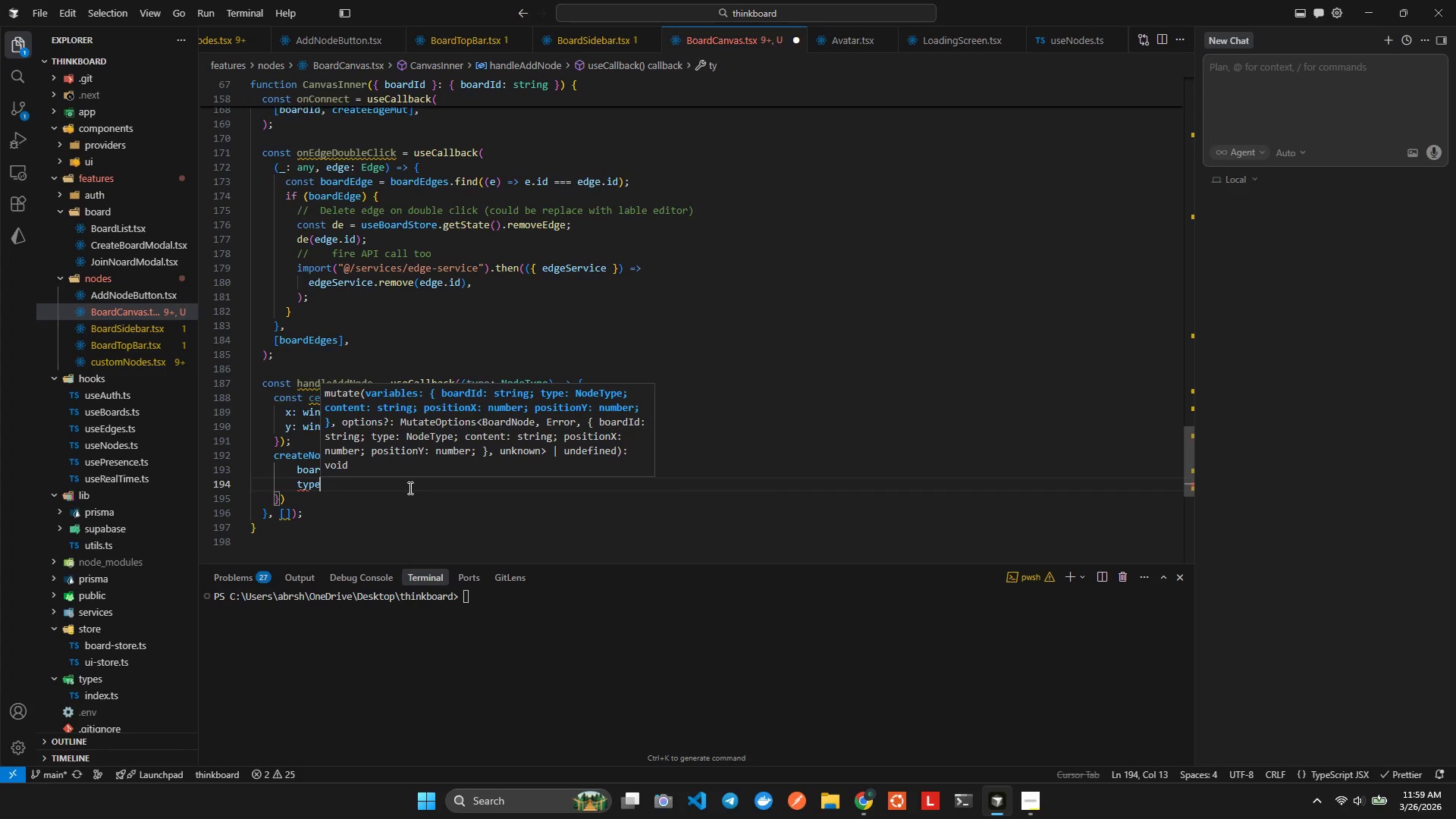 
key(Comma)
 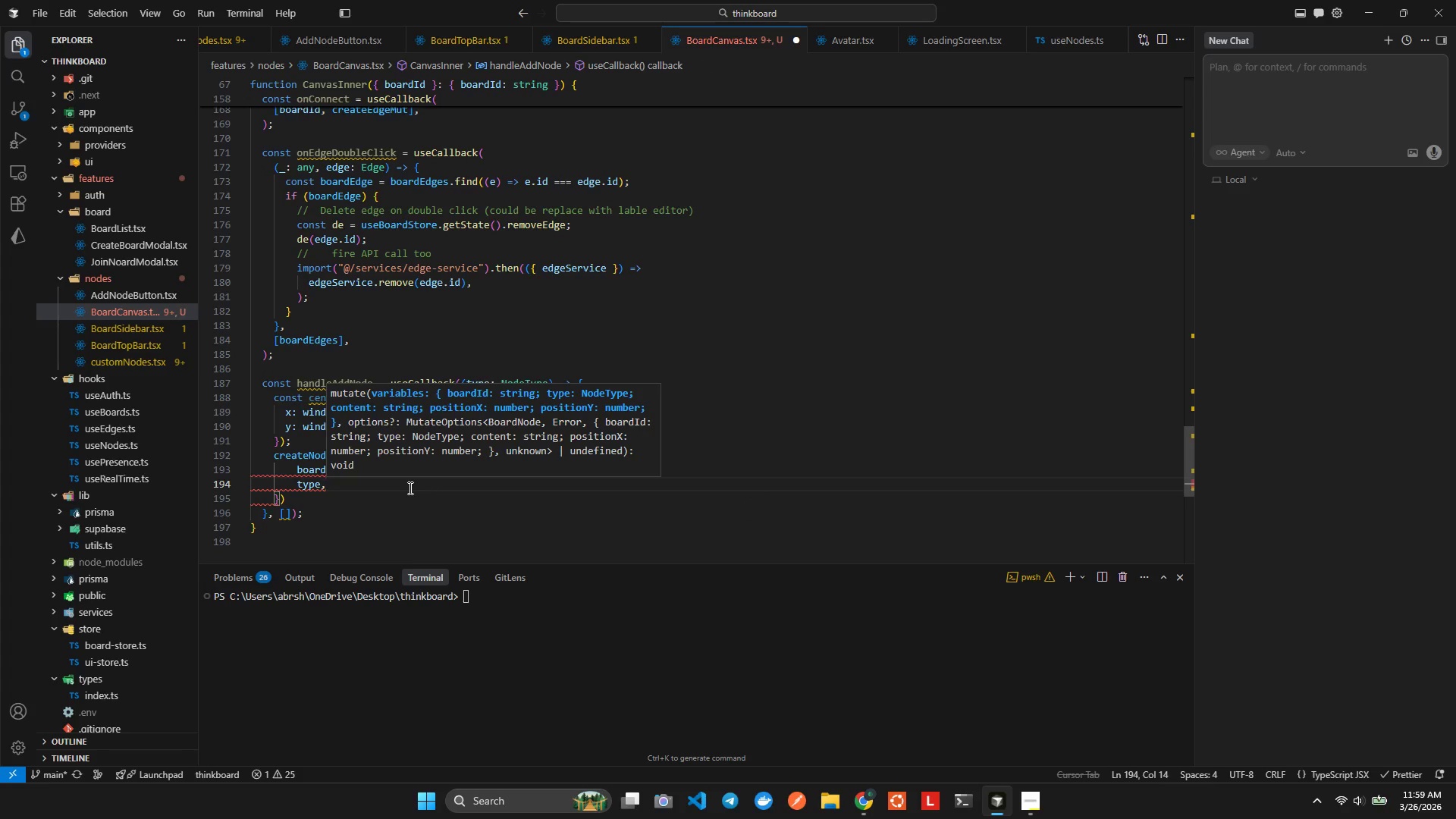 
key(Enter)
 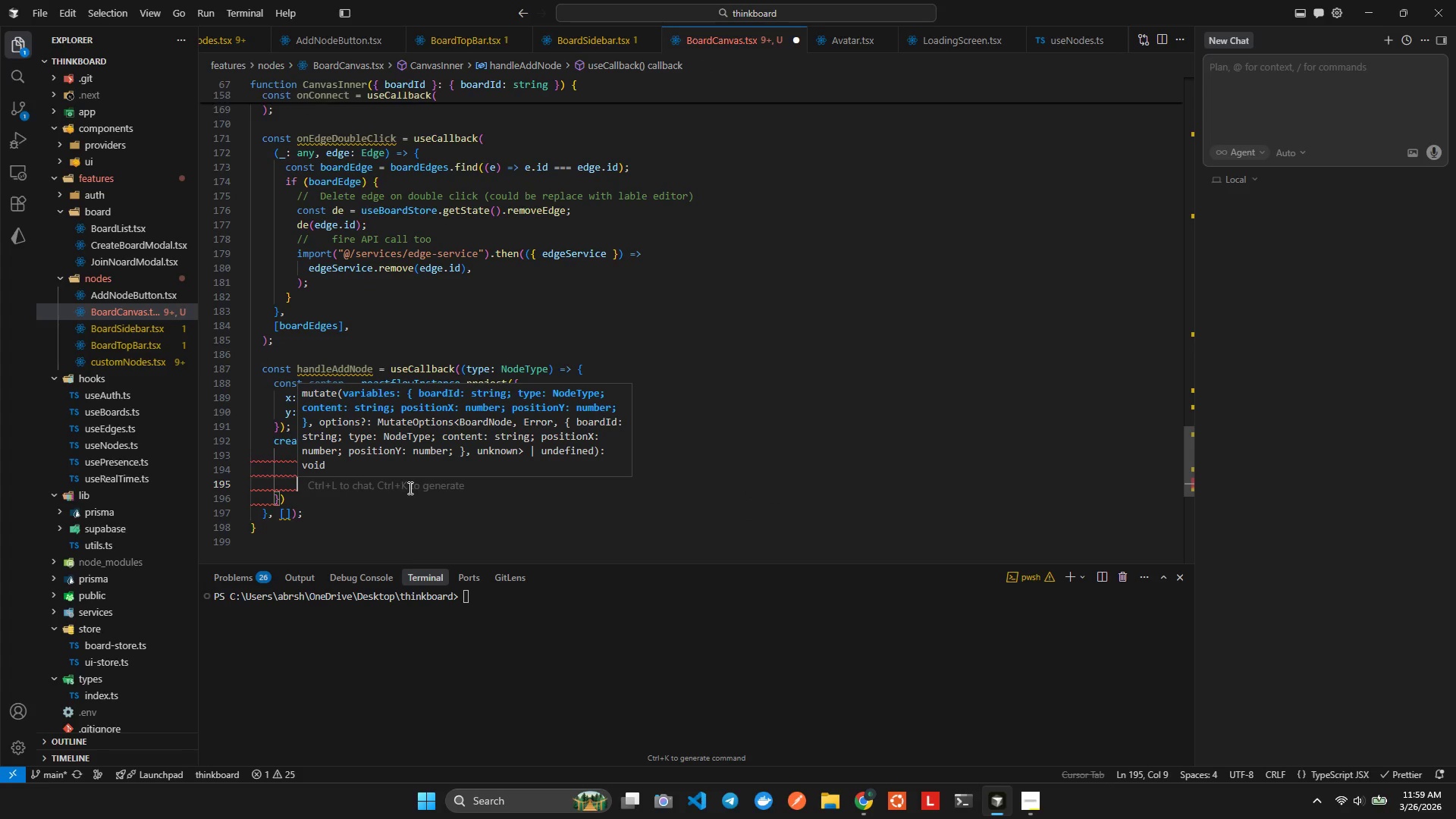 
type(pos)
 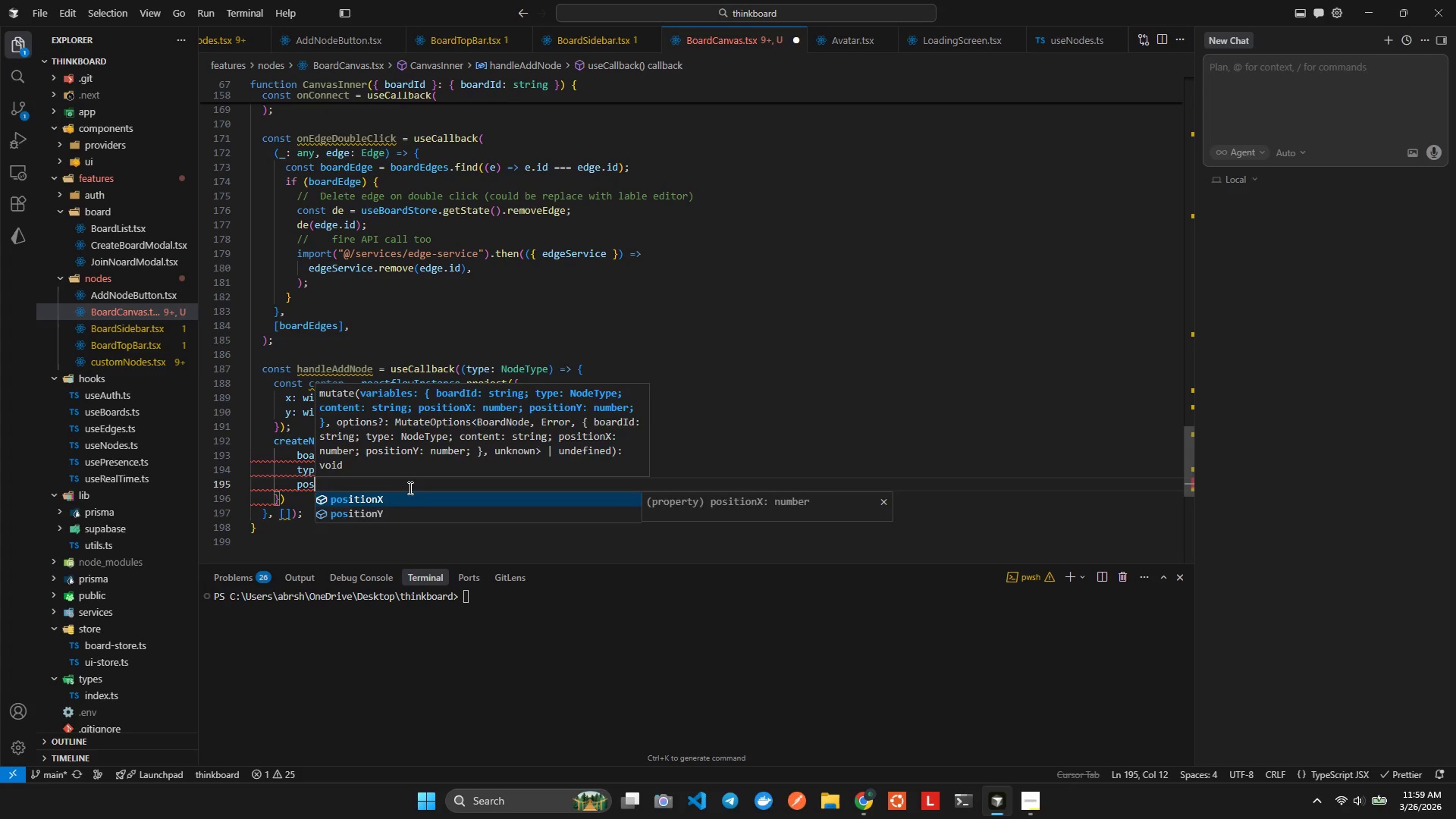 
key(Enter)
 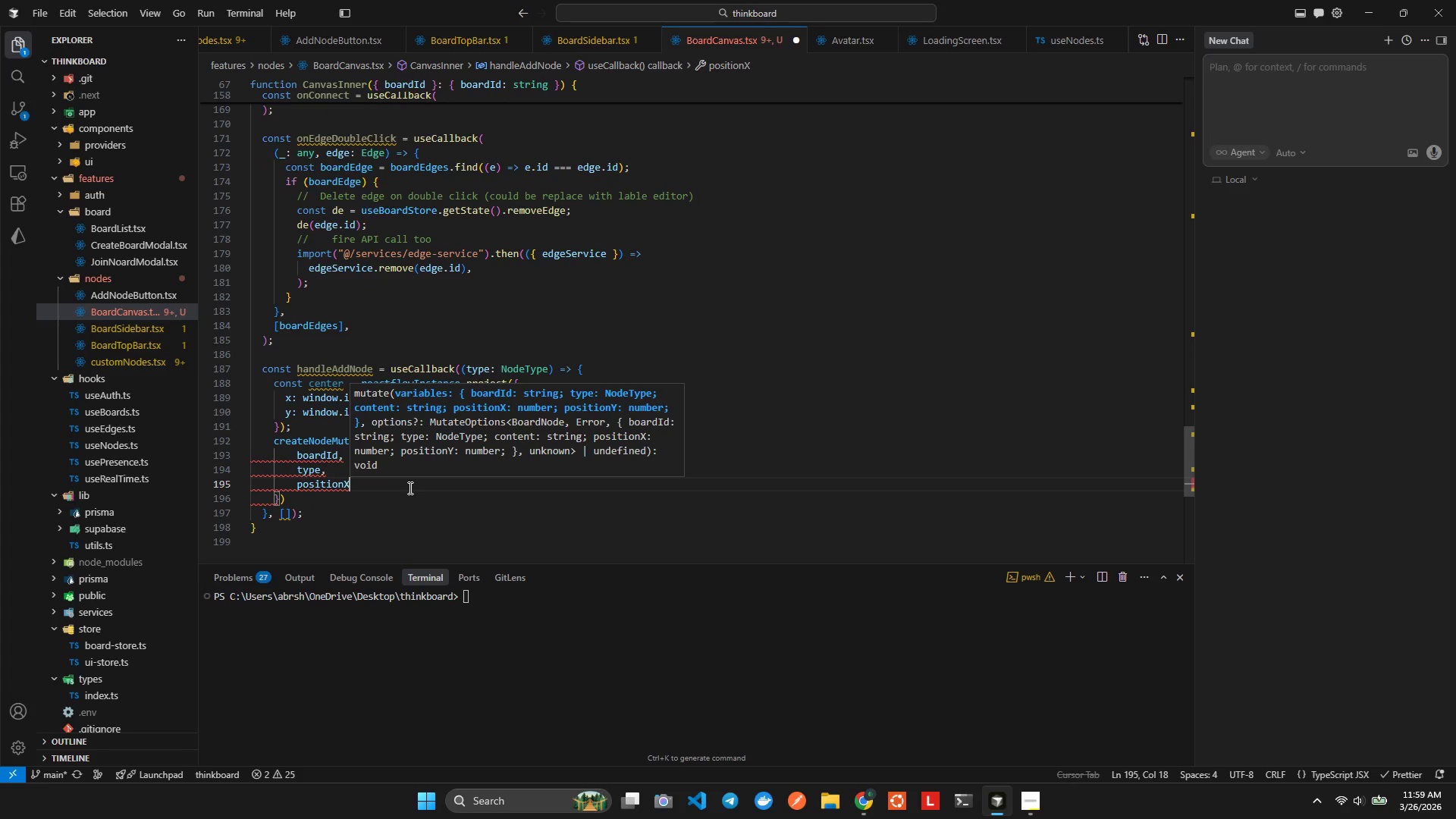 
type(:ce)
 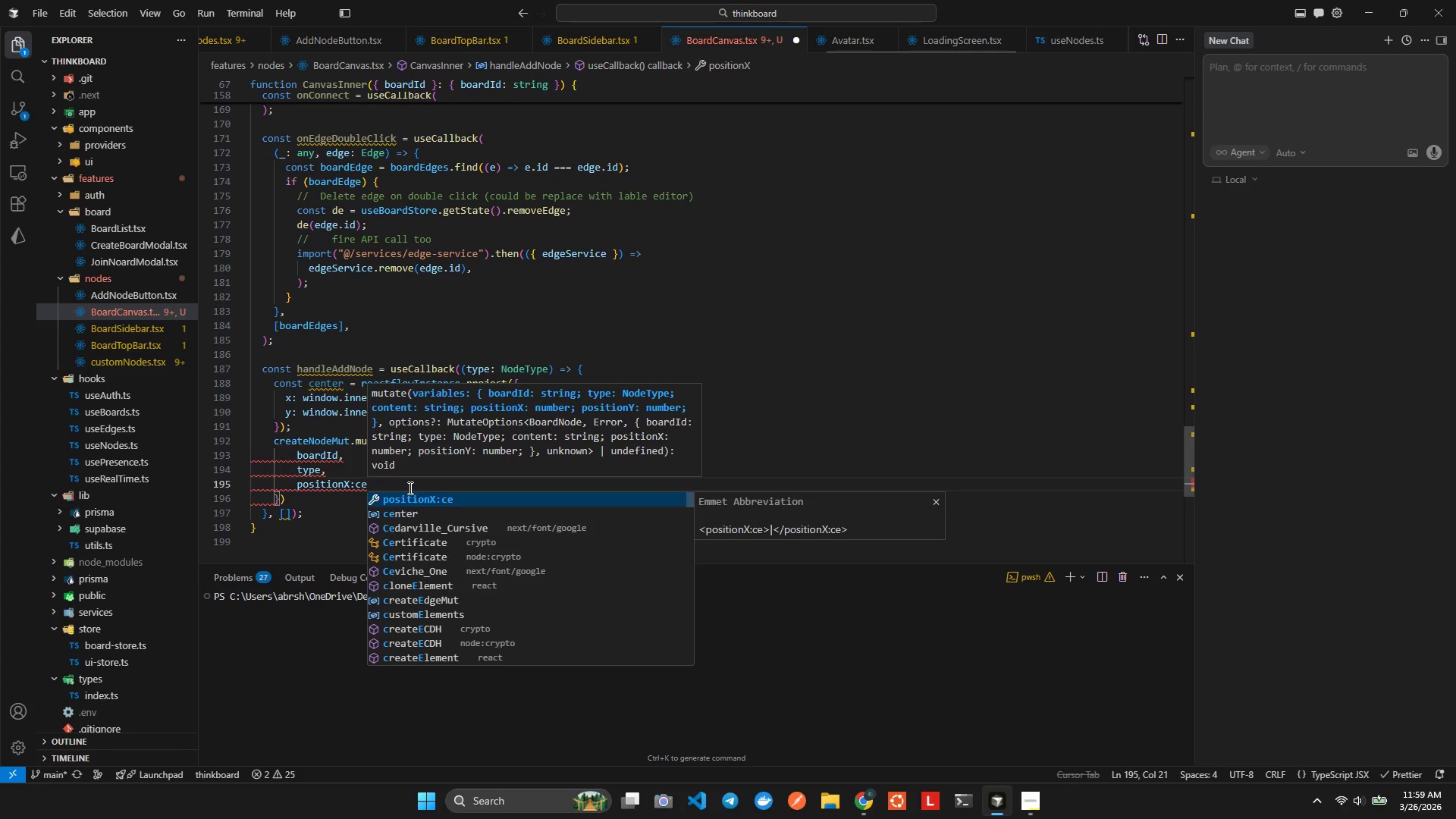 
key(ArrowDown)
 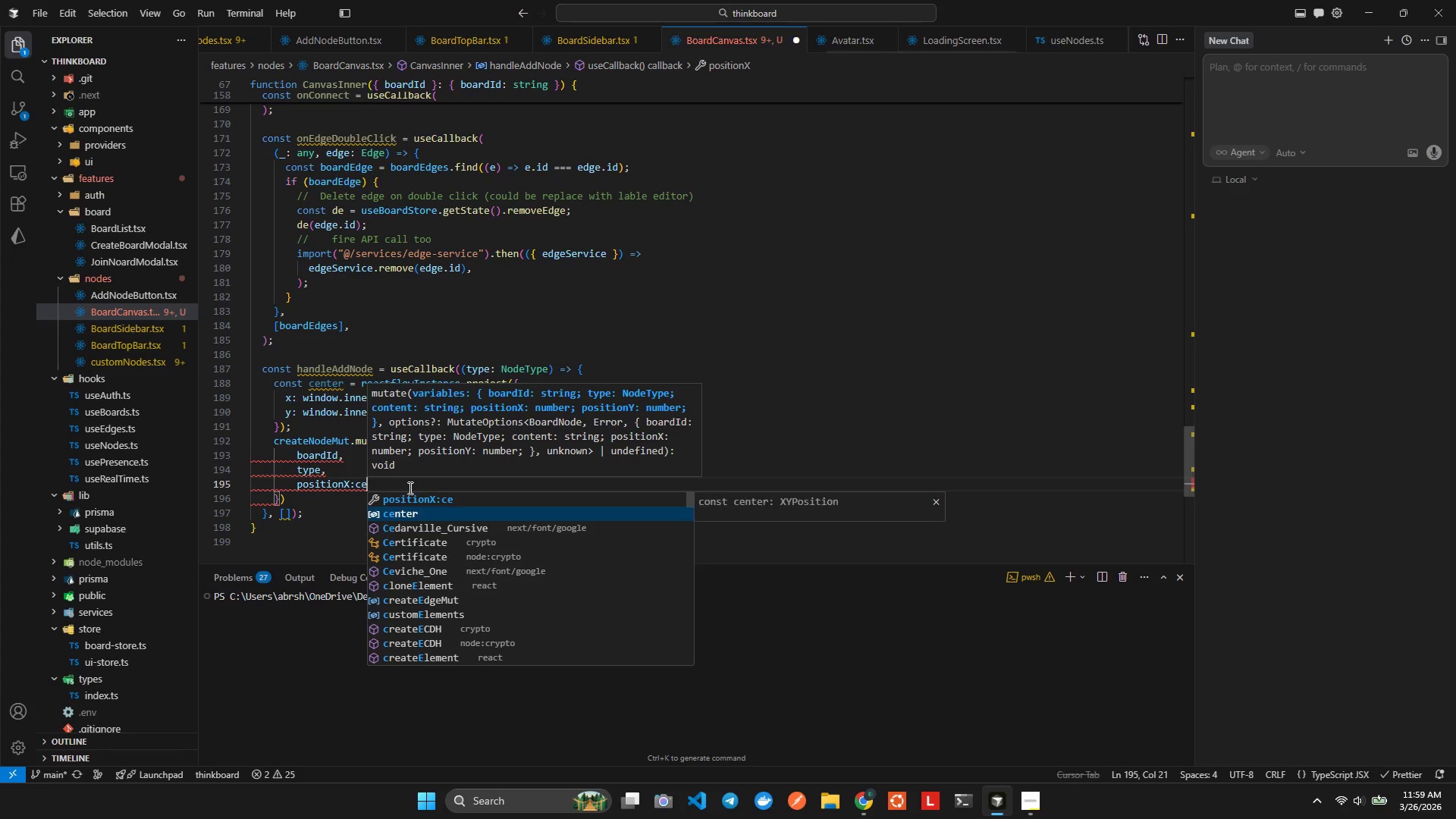 
key(Enter)
 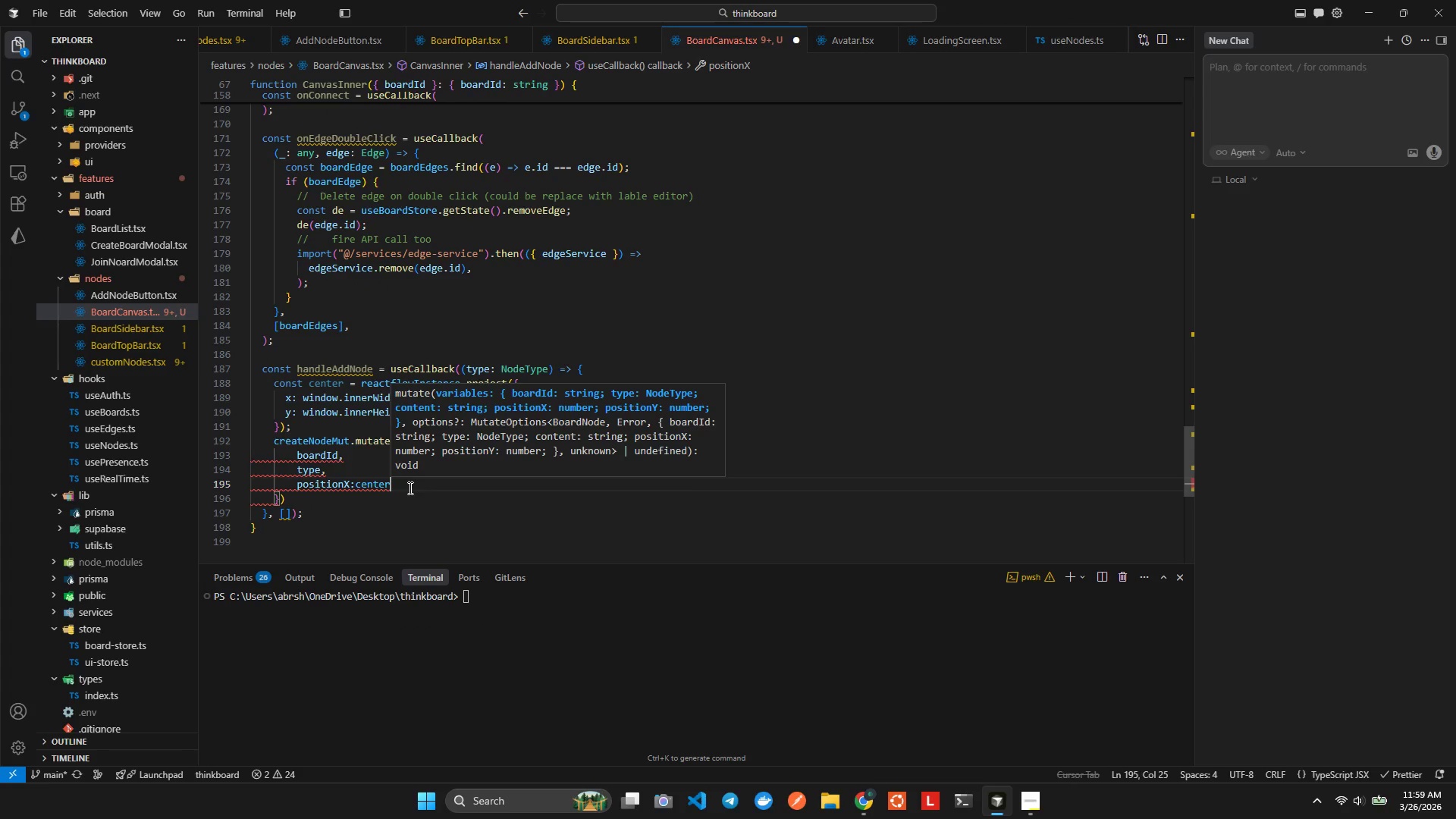 
key(Period)
 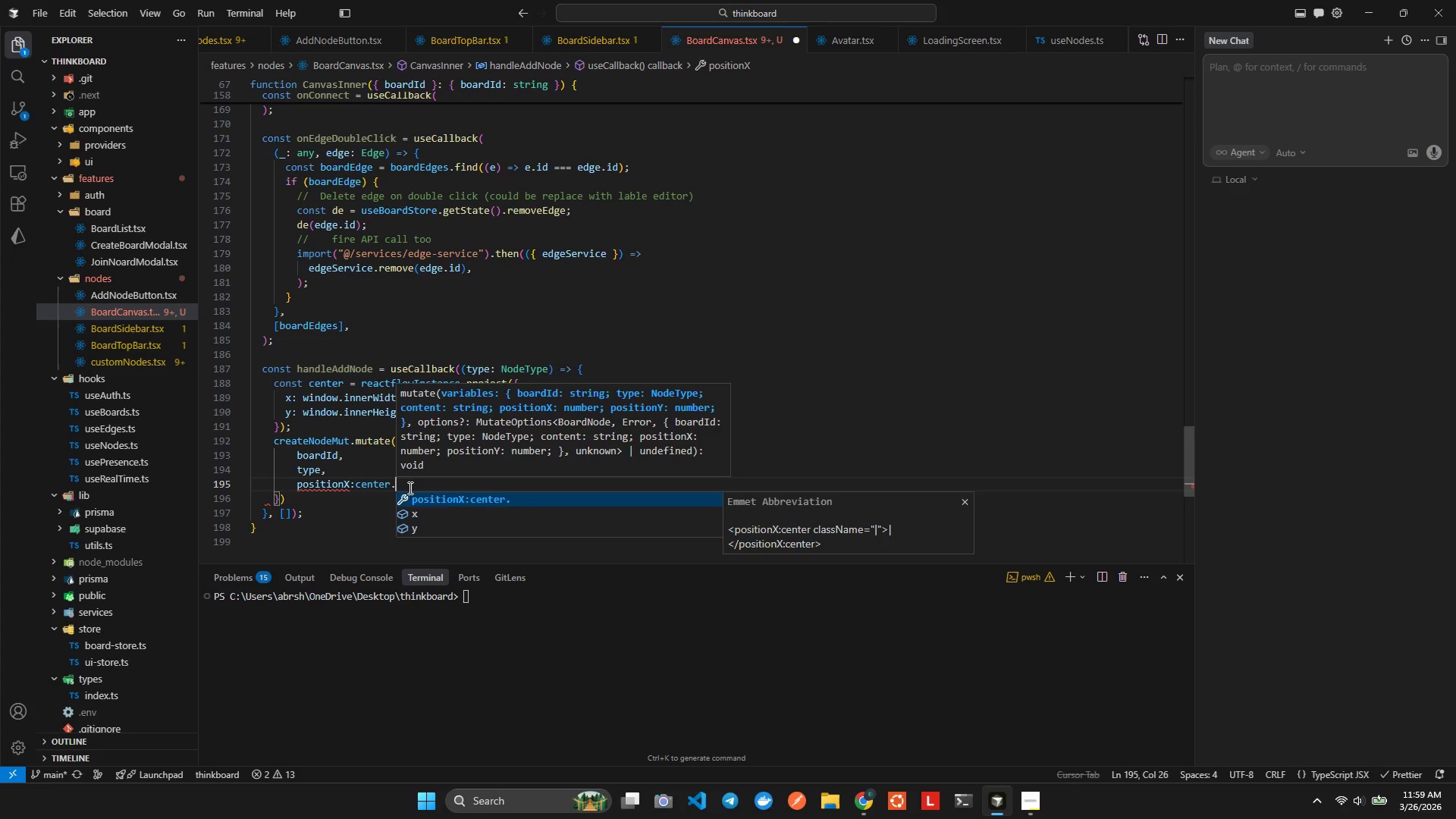 
key(C)
 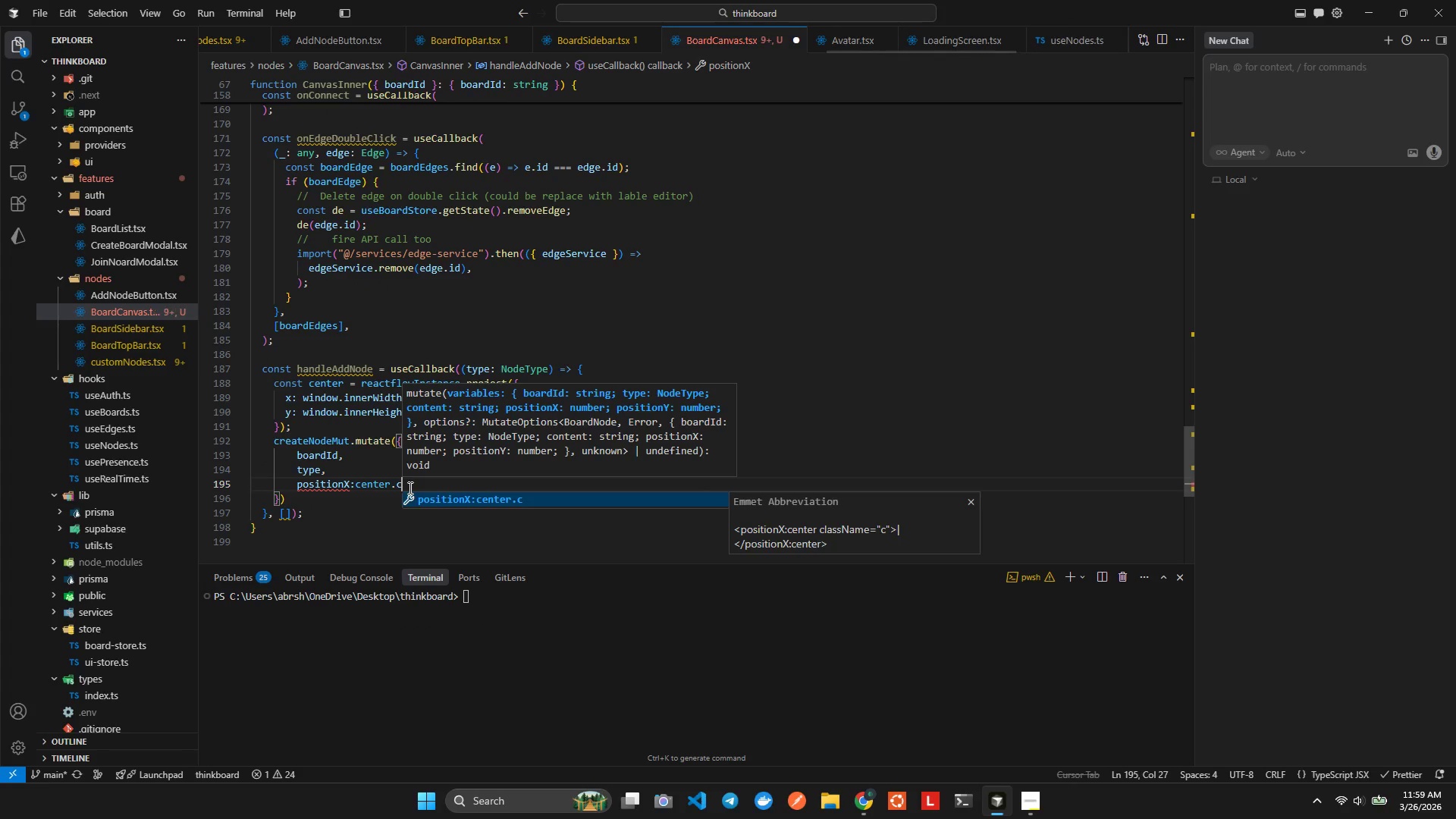 
key(Backspace)
 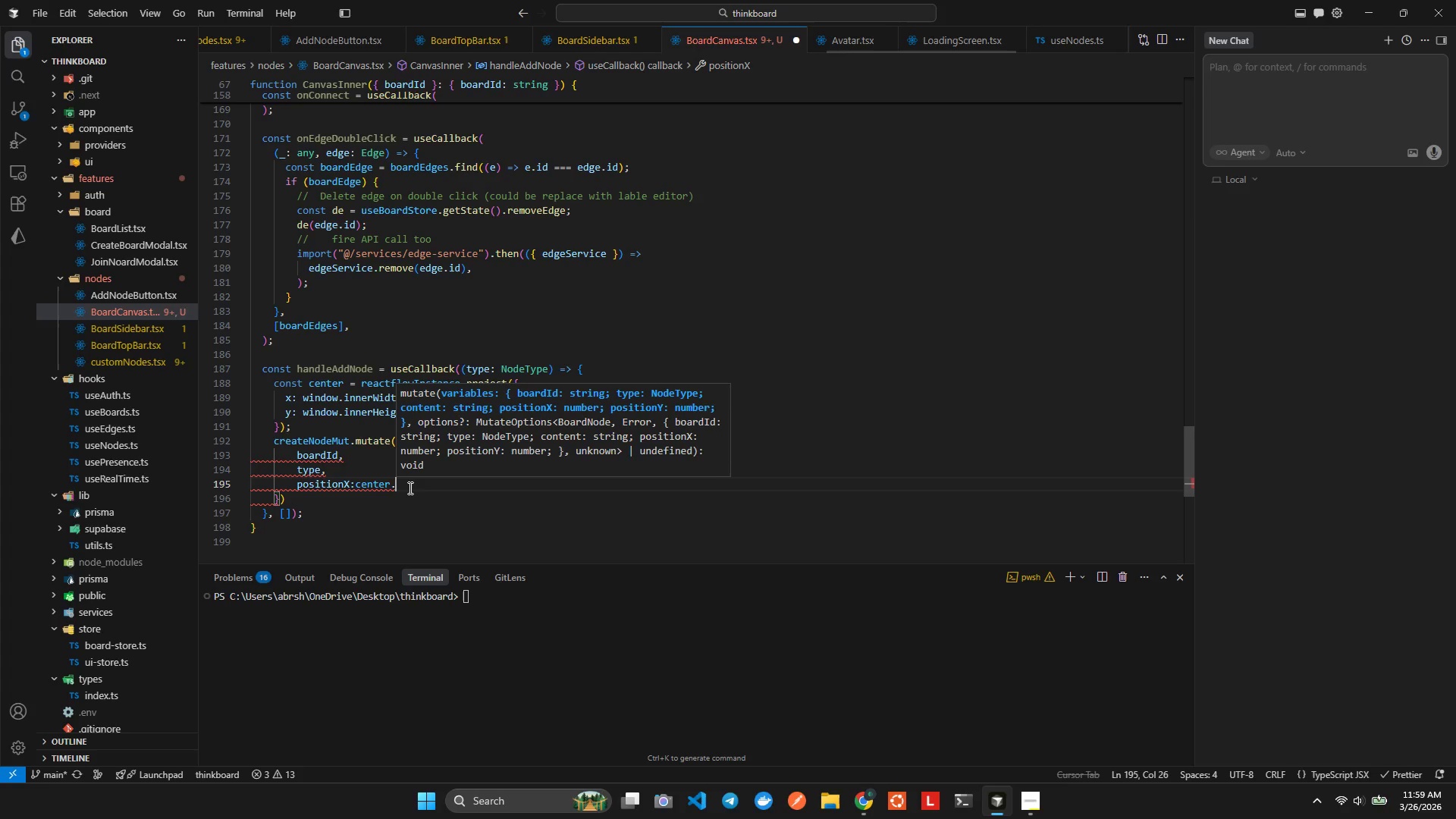 
key(X)
 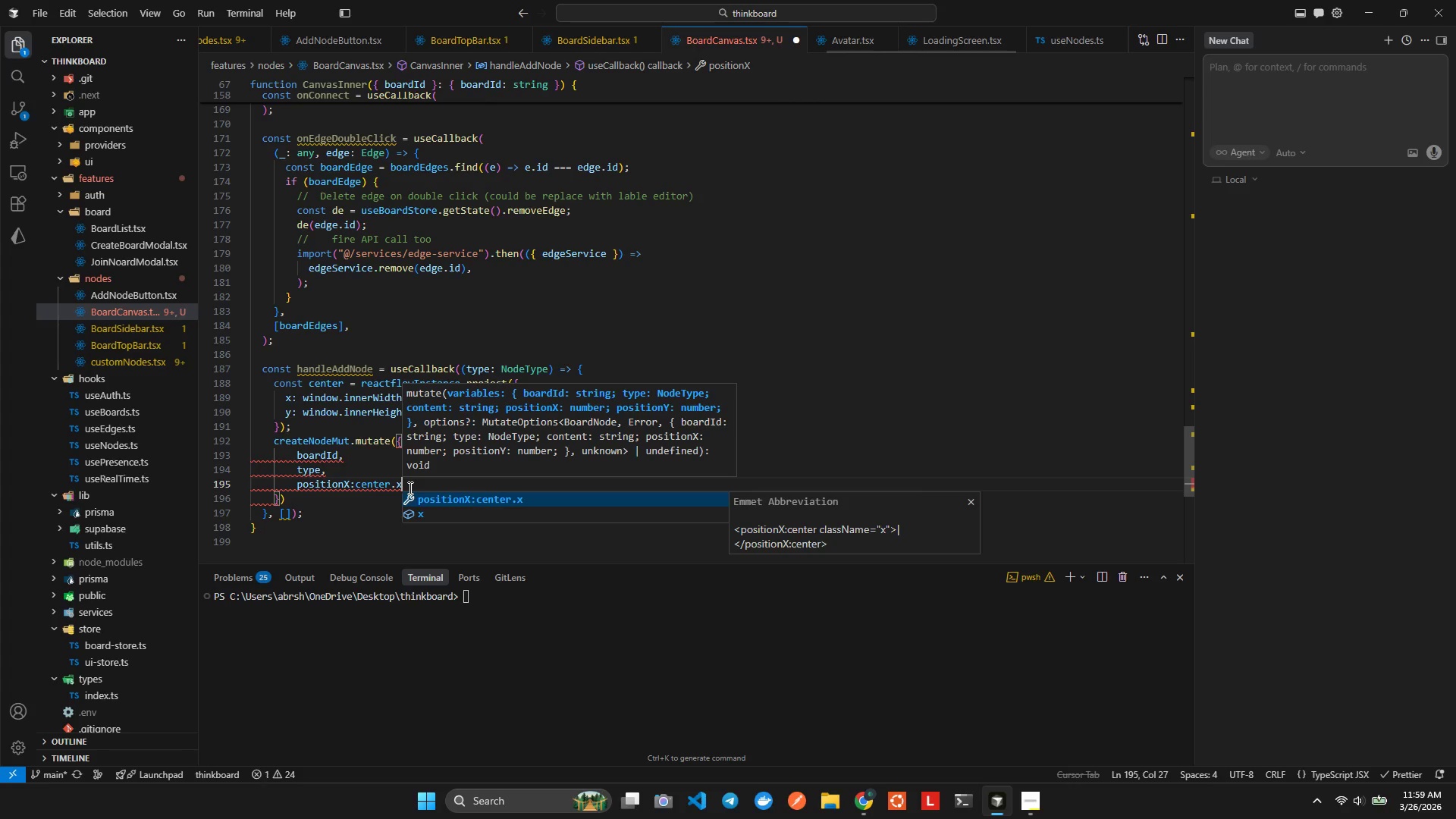 
key(ArrowUp)
 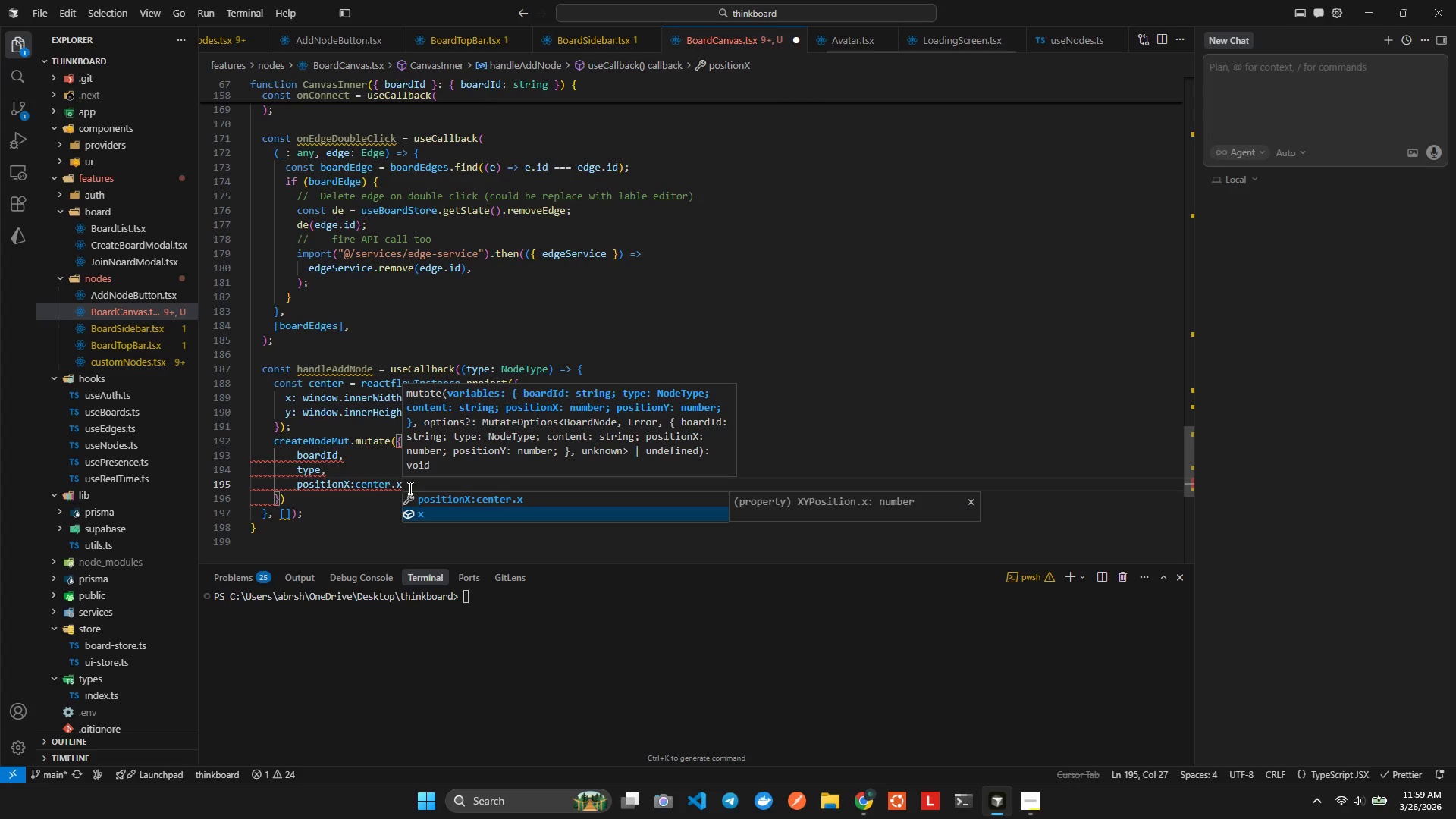 
key(Enter)
 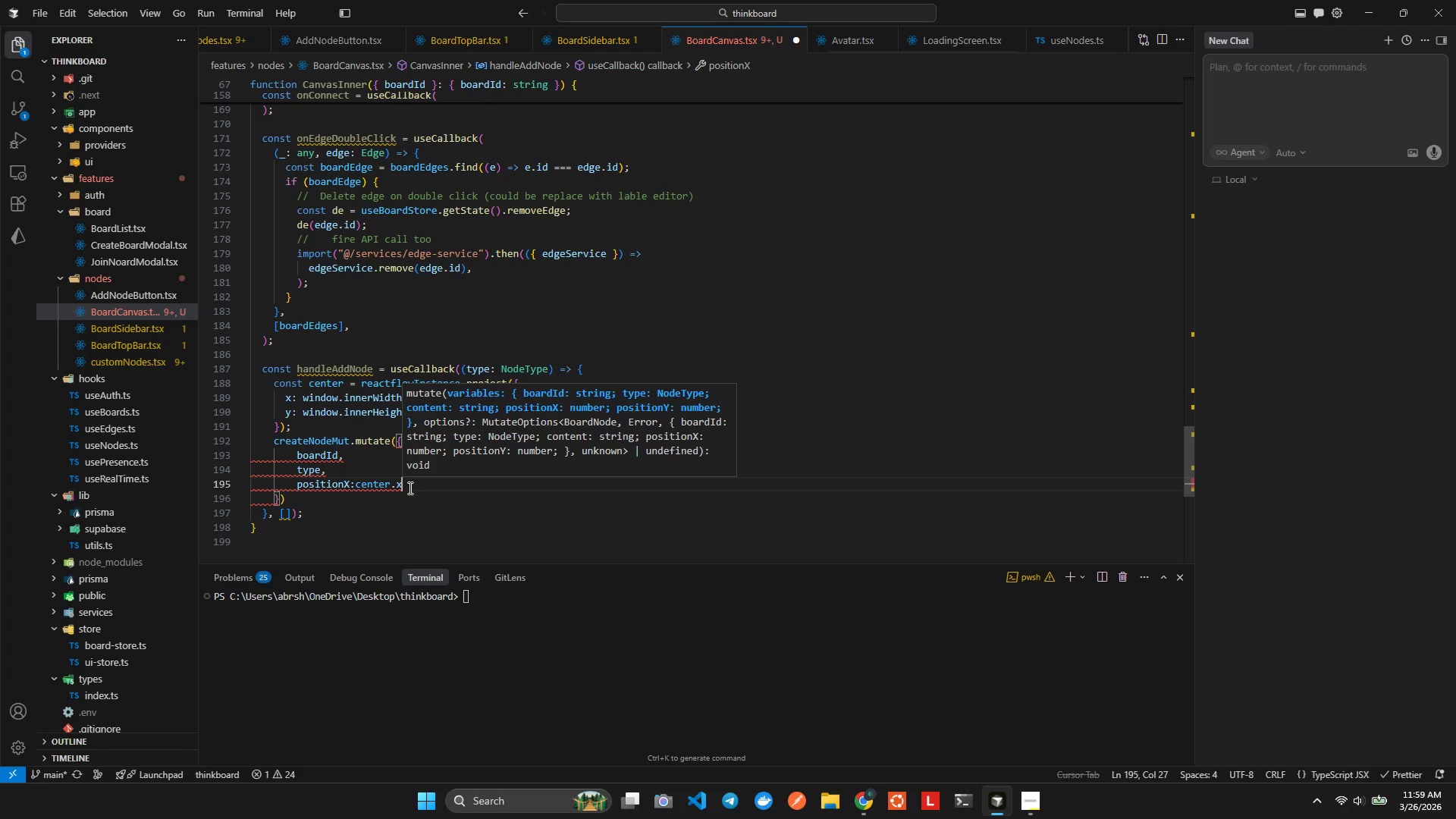 
key(ArrowRight)
 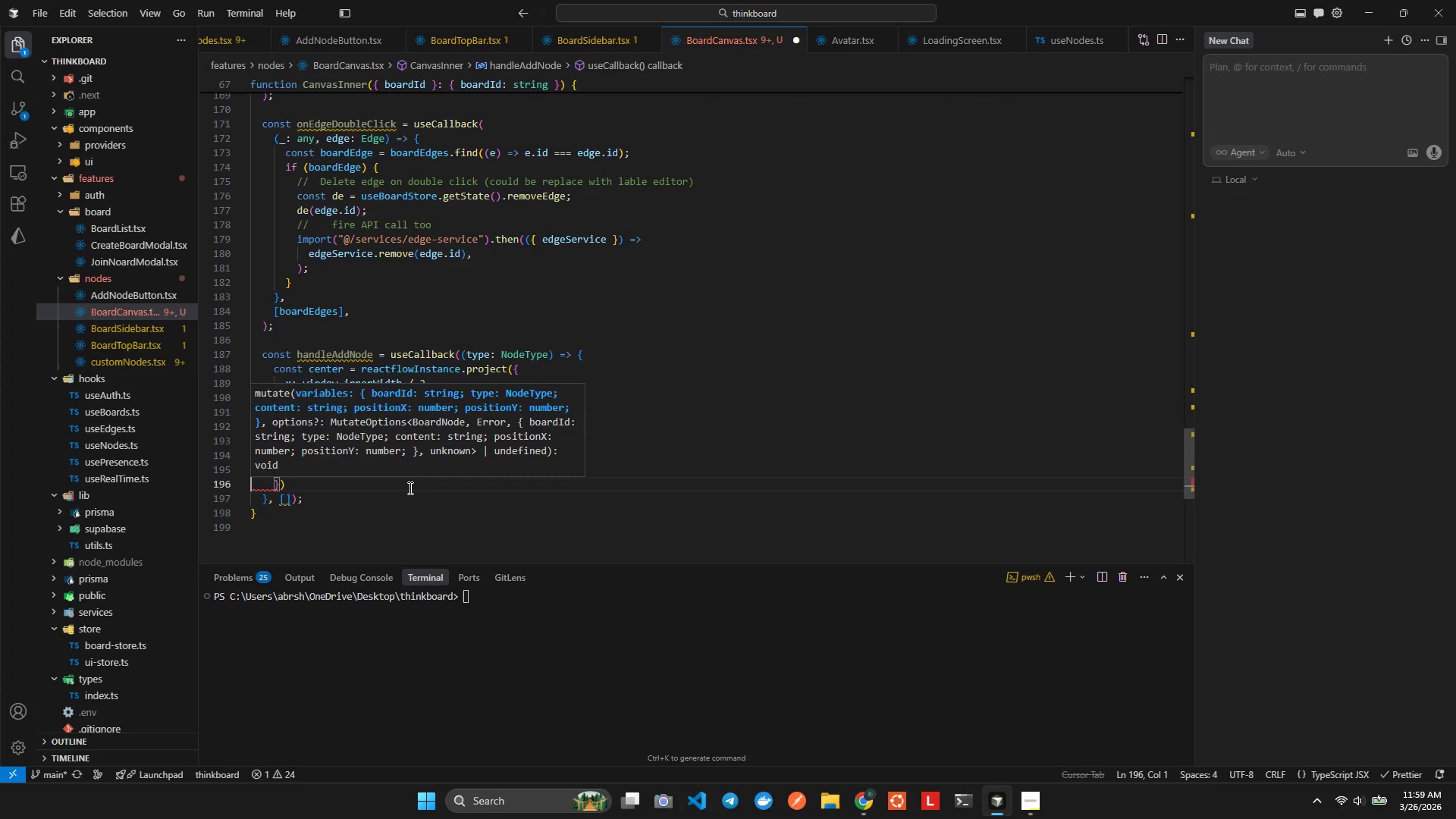 
key(ArrowLeft)
 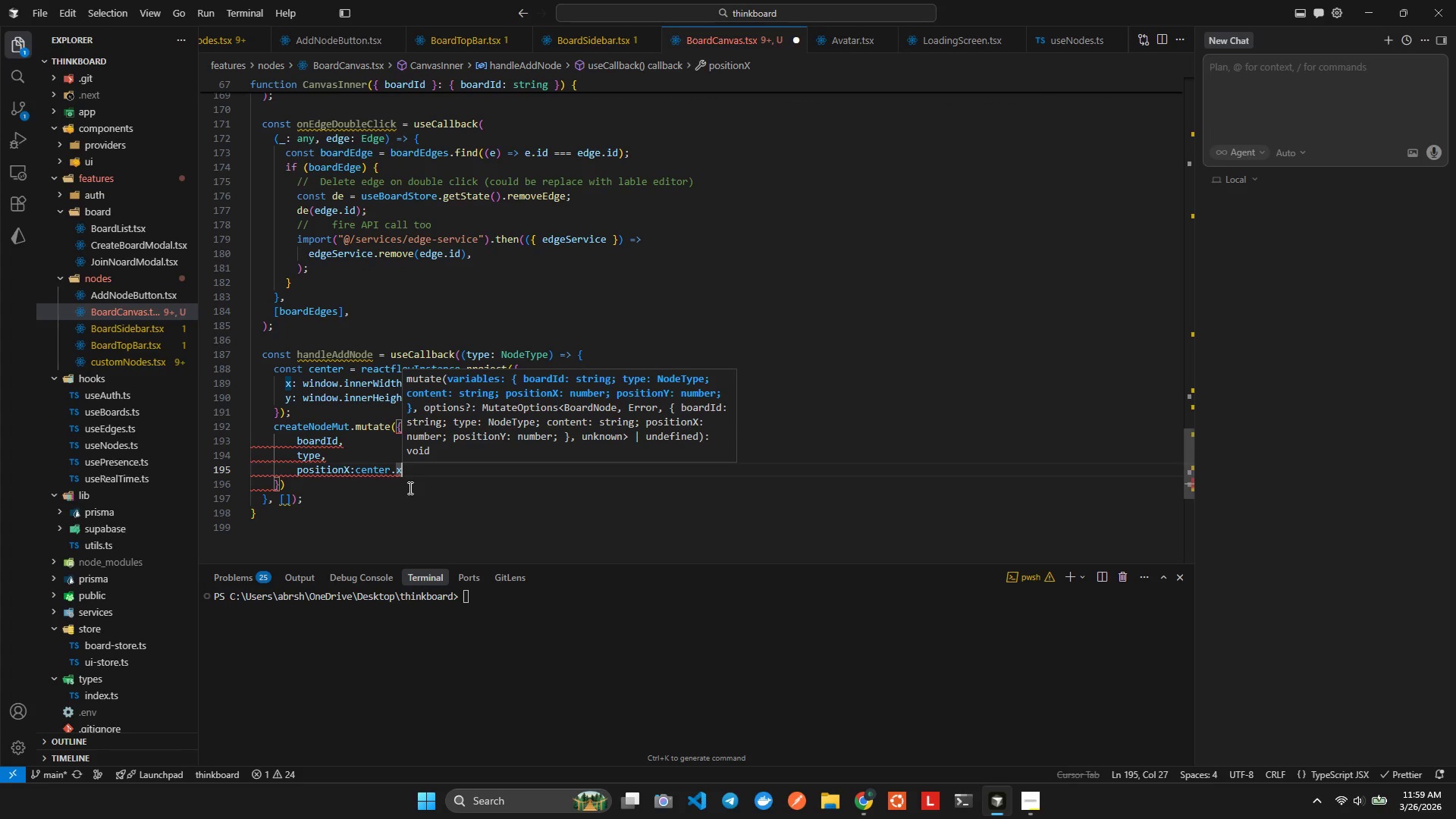 
key(Comma)
 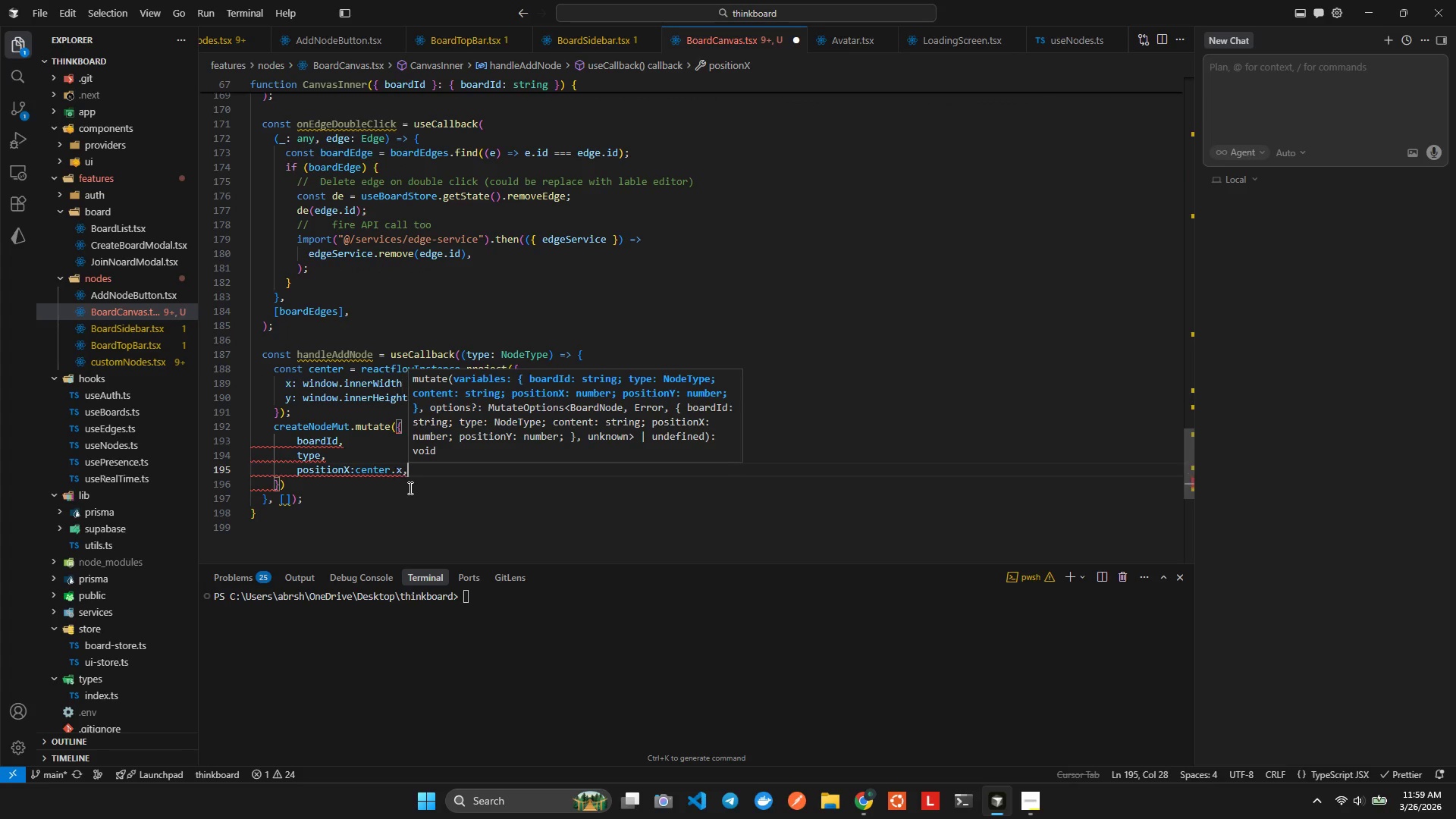 
key(Enter)
 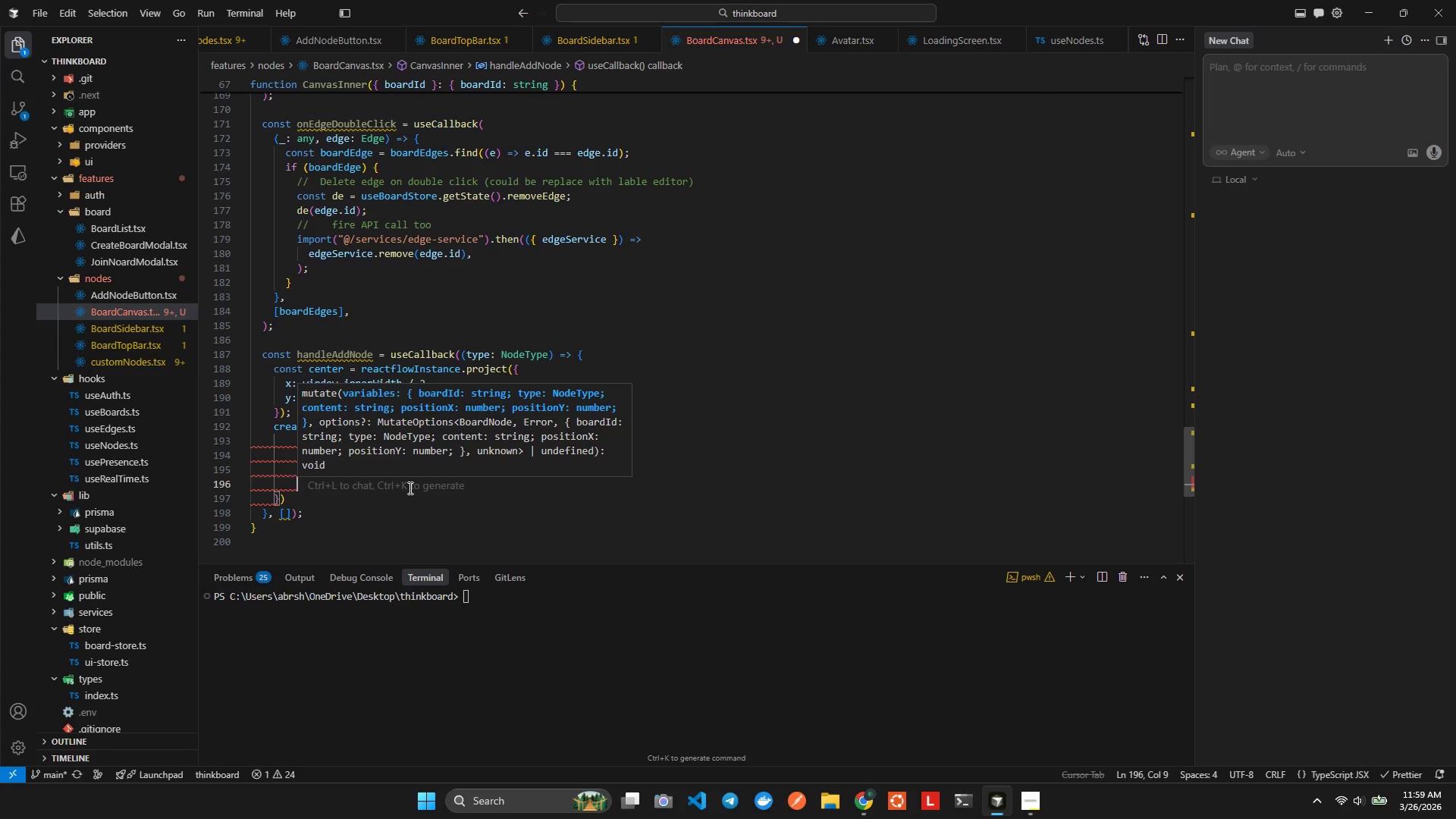 
type(po)
 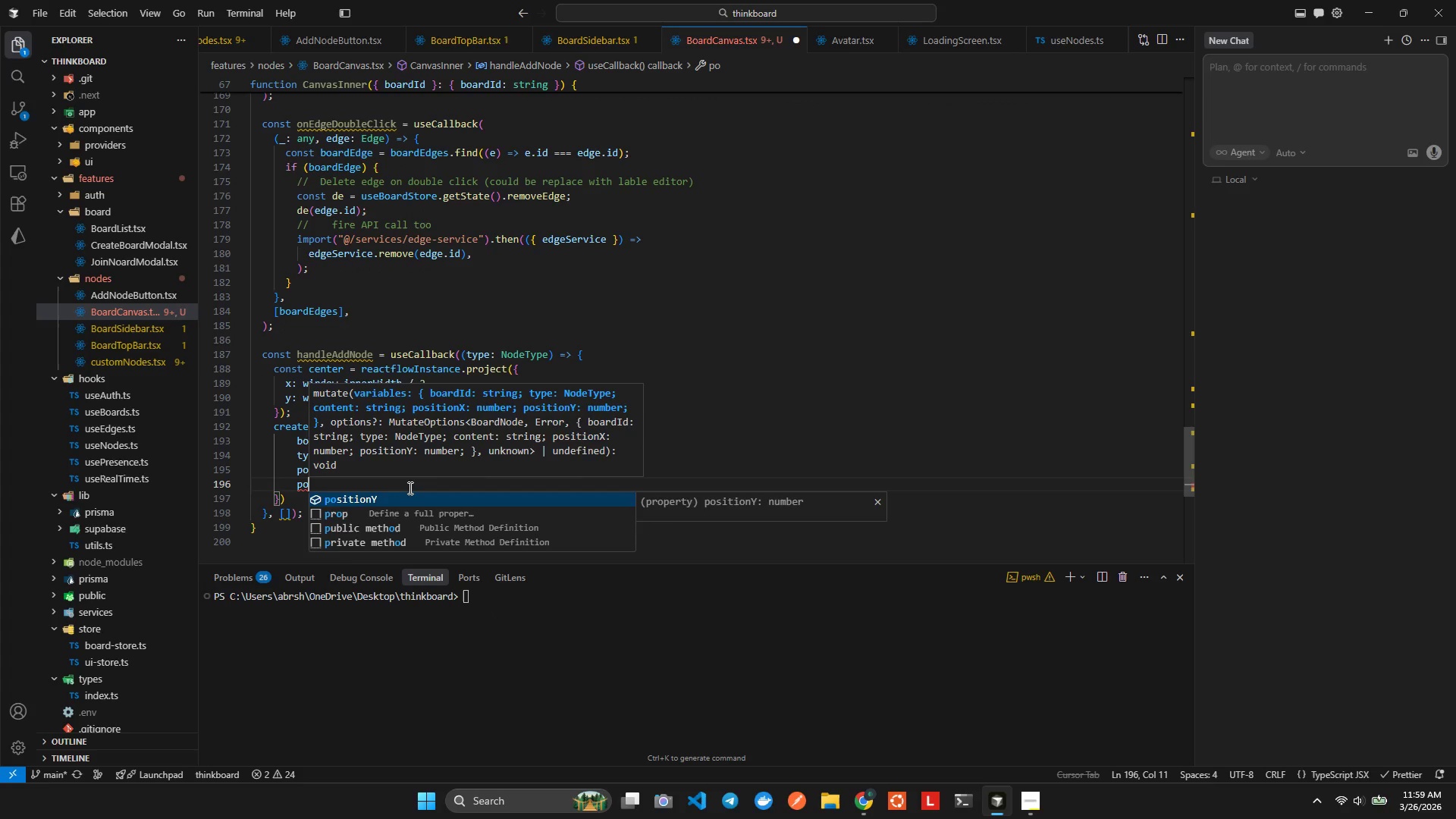 
key(Enter)
 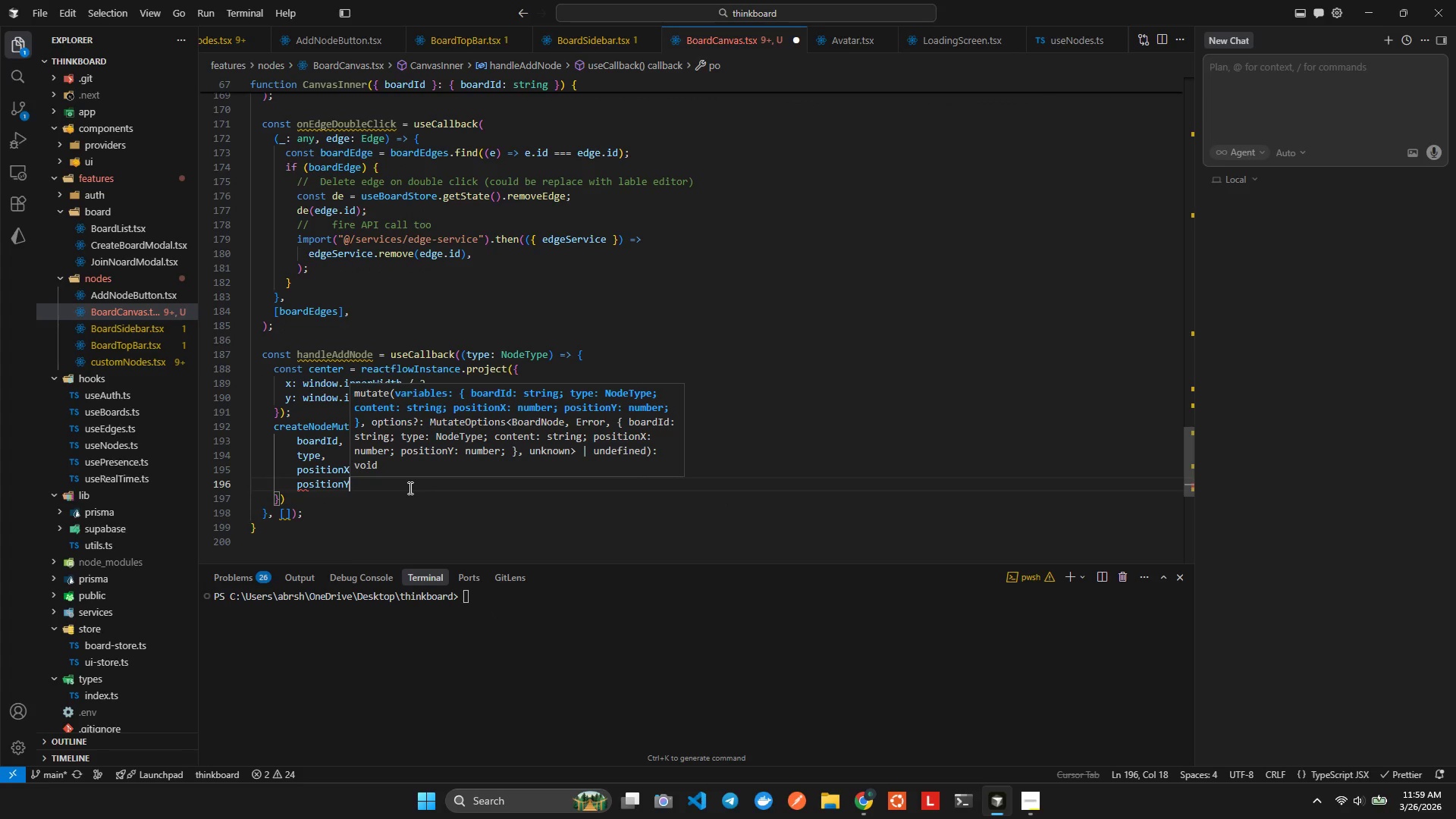 
type(: ce)
 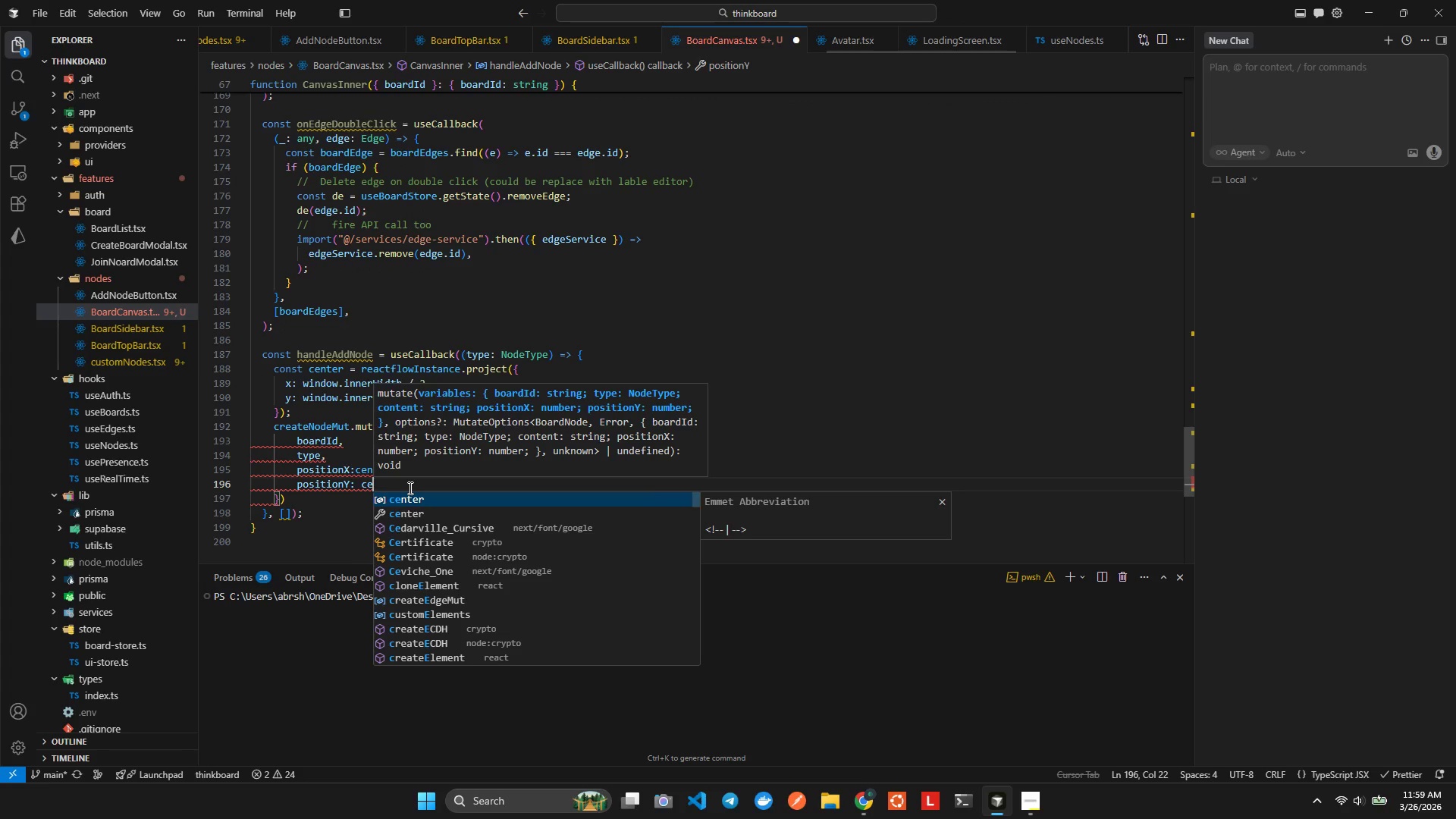 
key(Enter)
 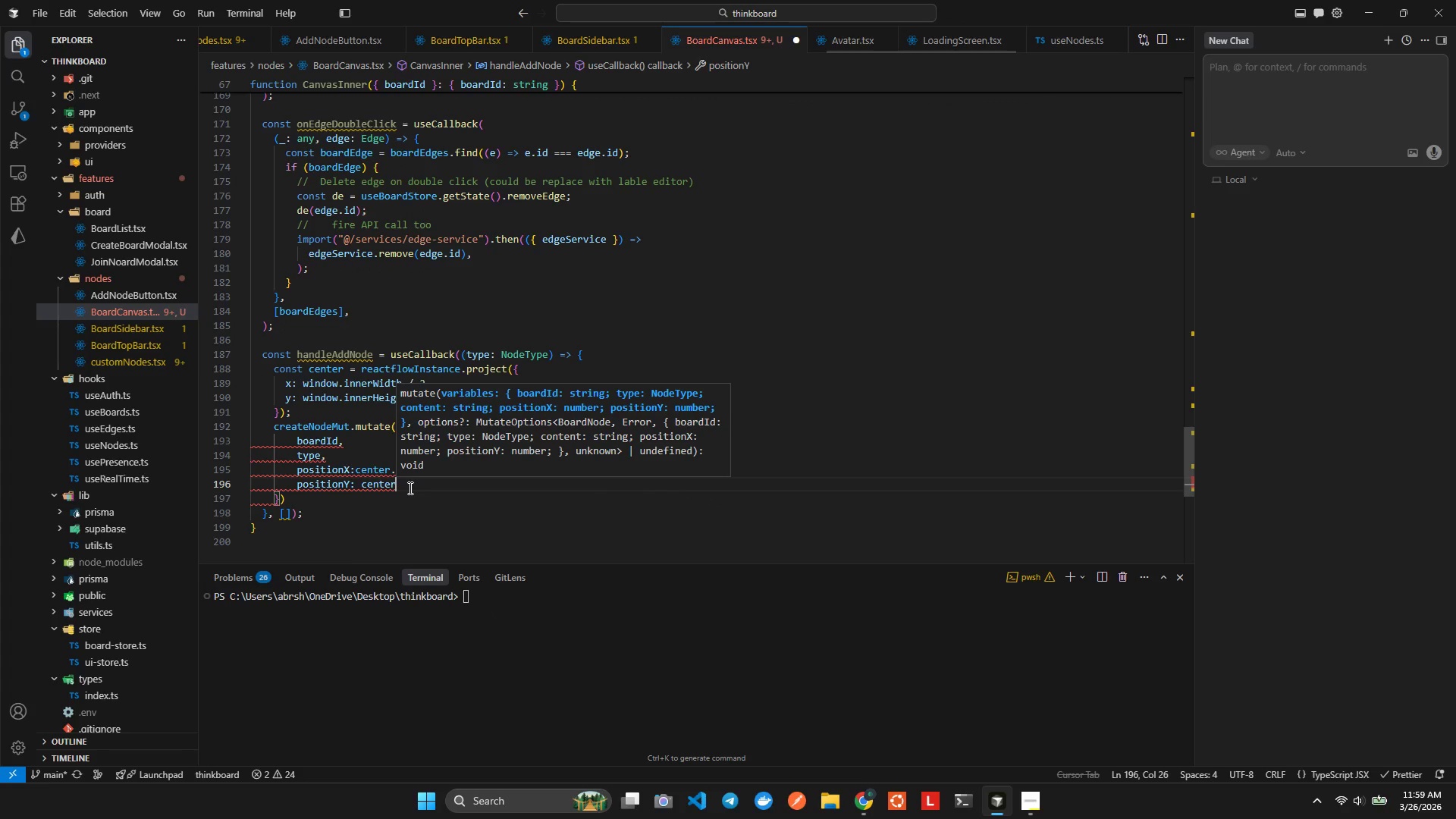 
key(Period)
 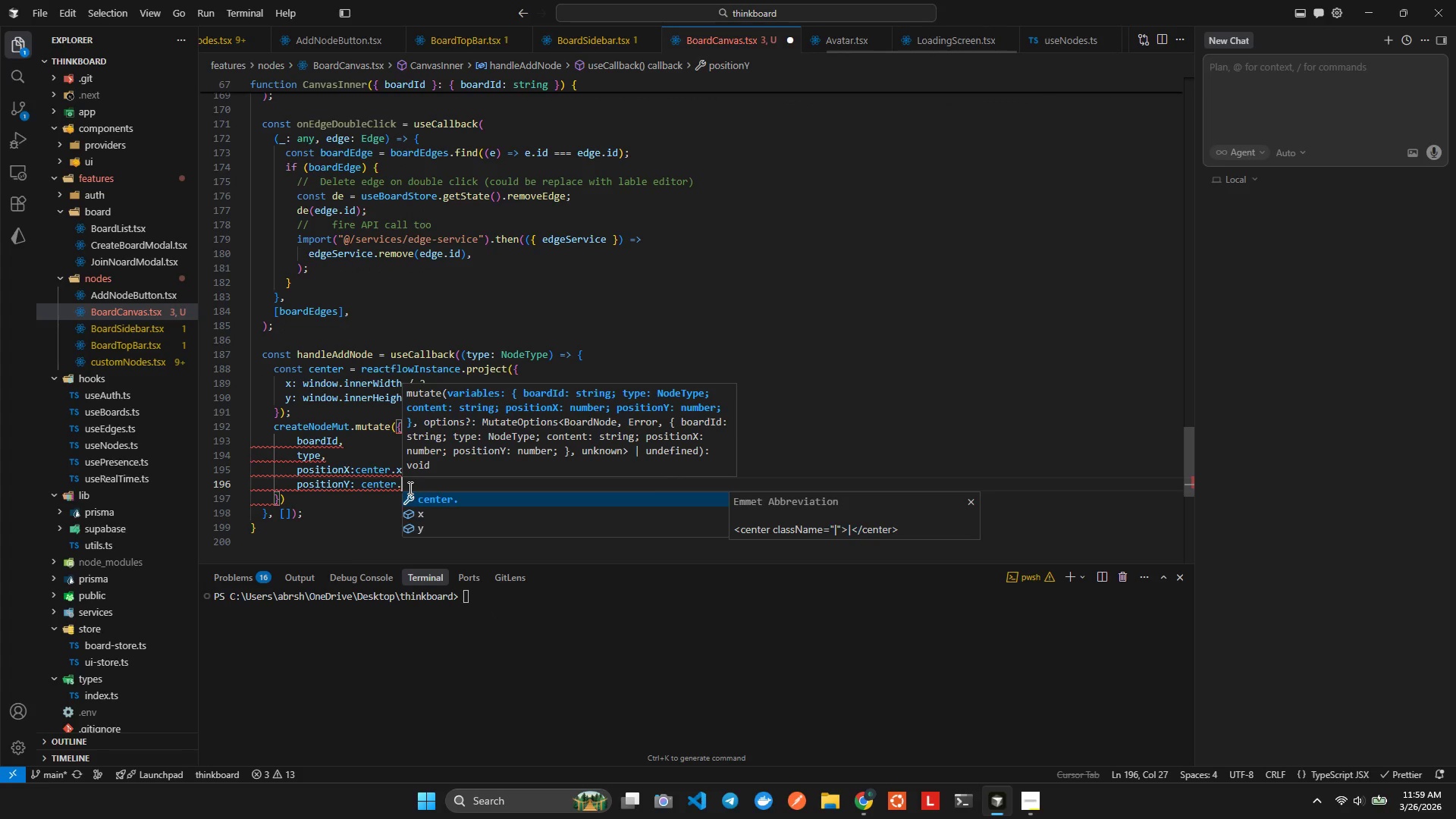 
key(Y)
 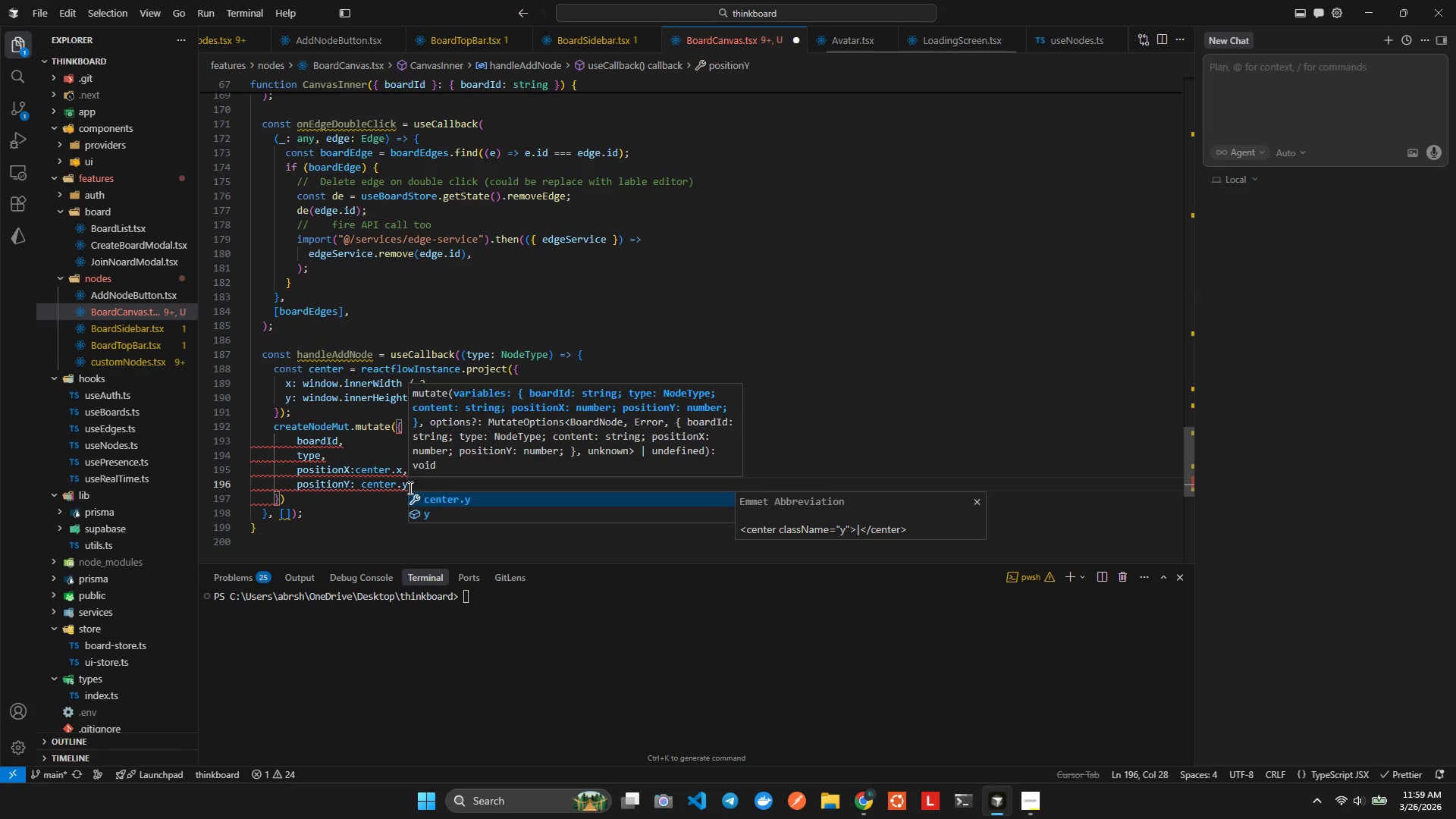 
key(ArrowUp)
 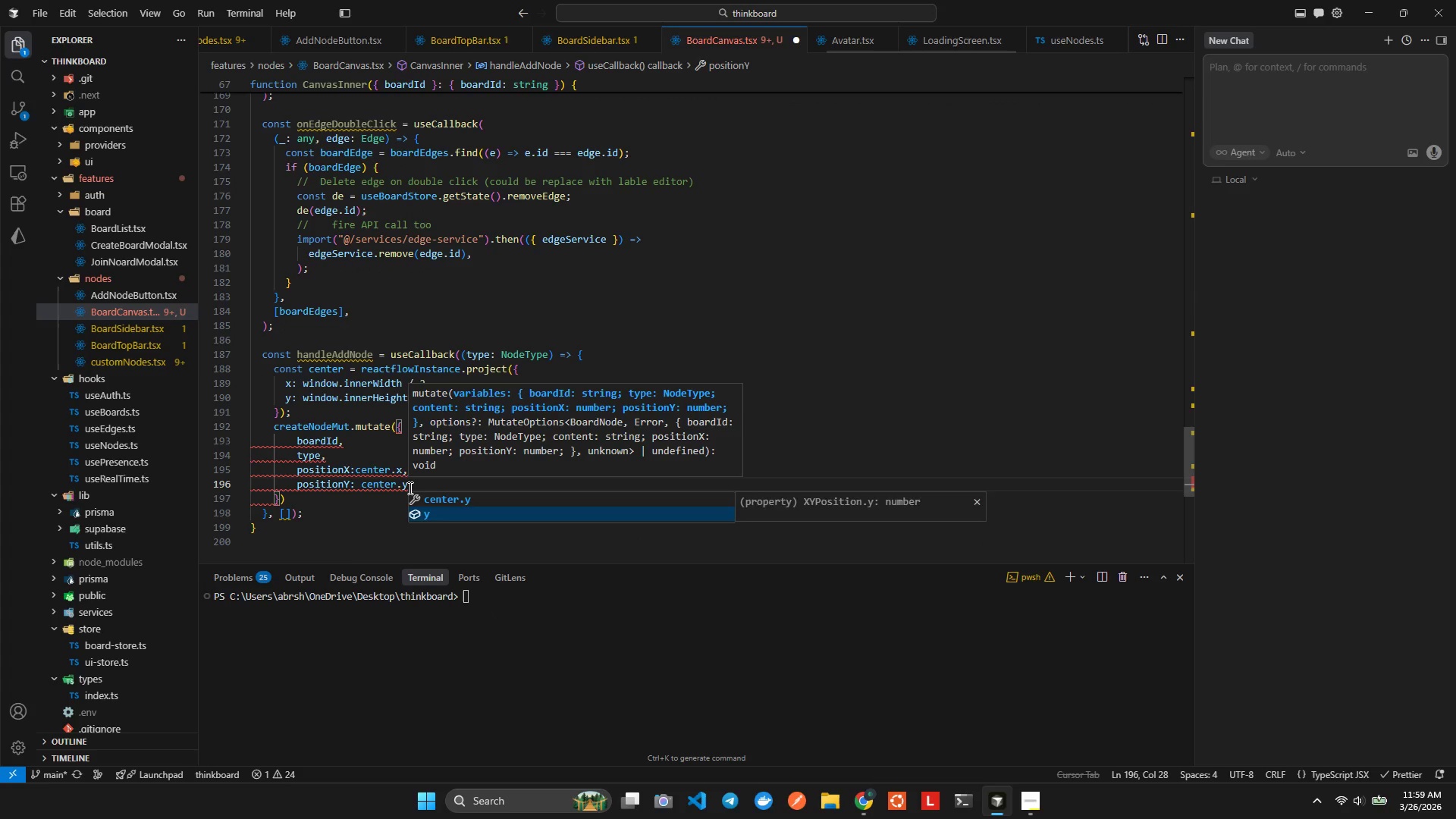 
key(Enter)
 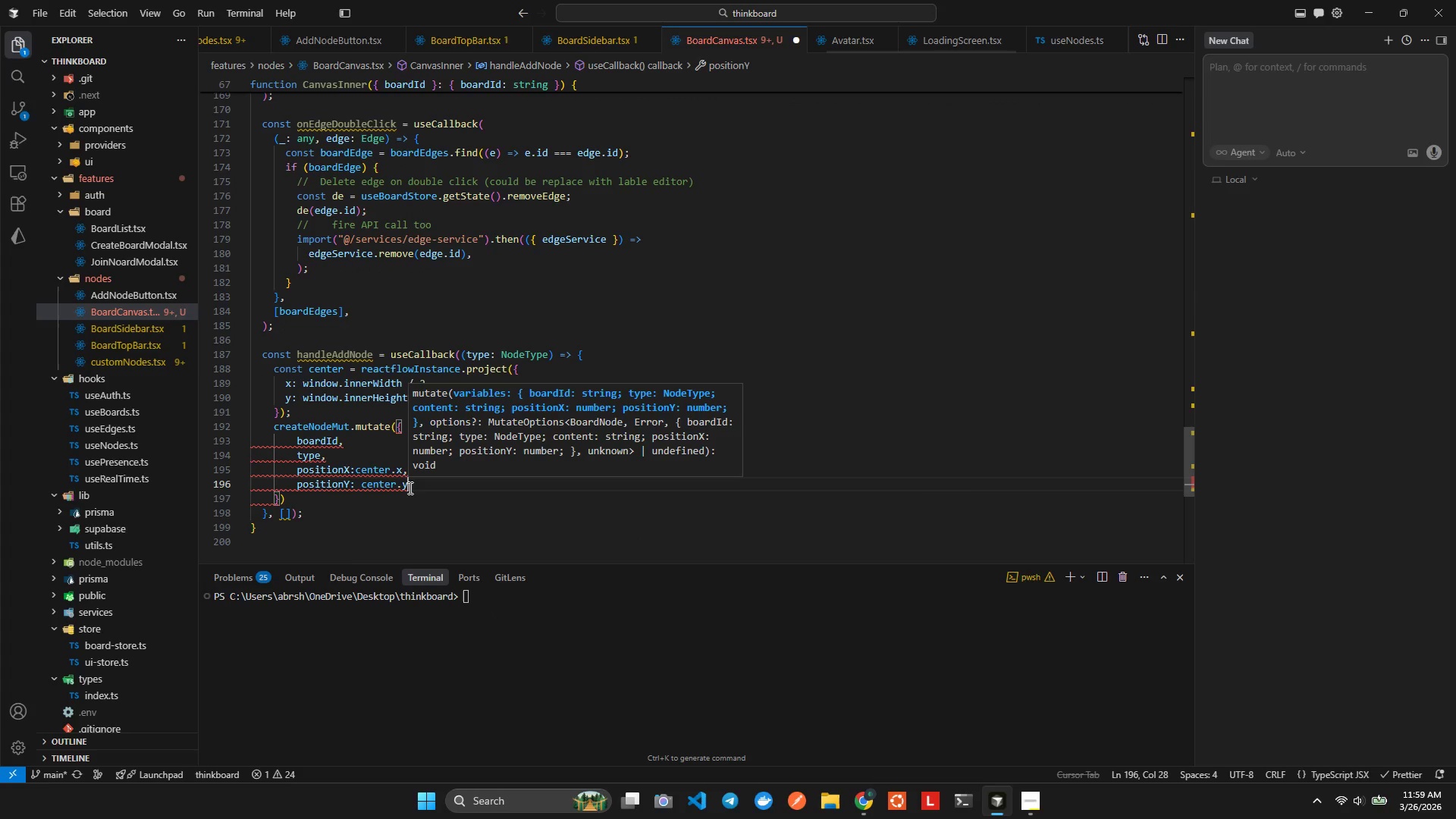 
key(Shift+ShiftLeft)
 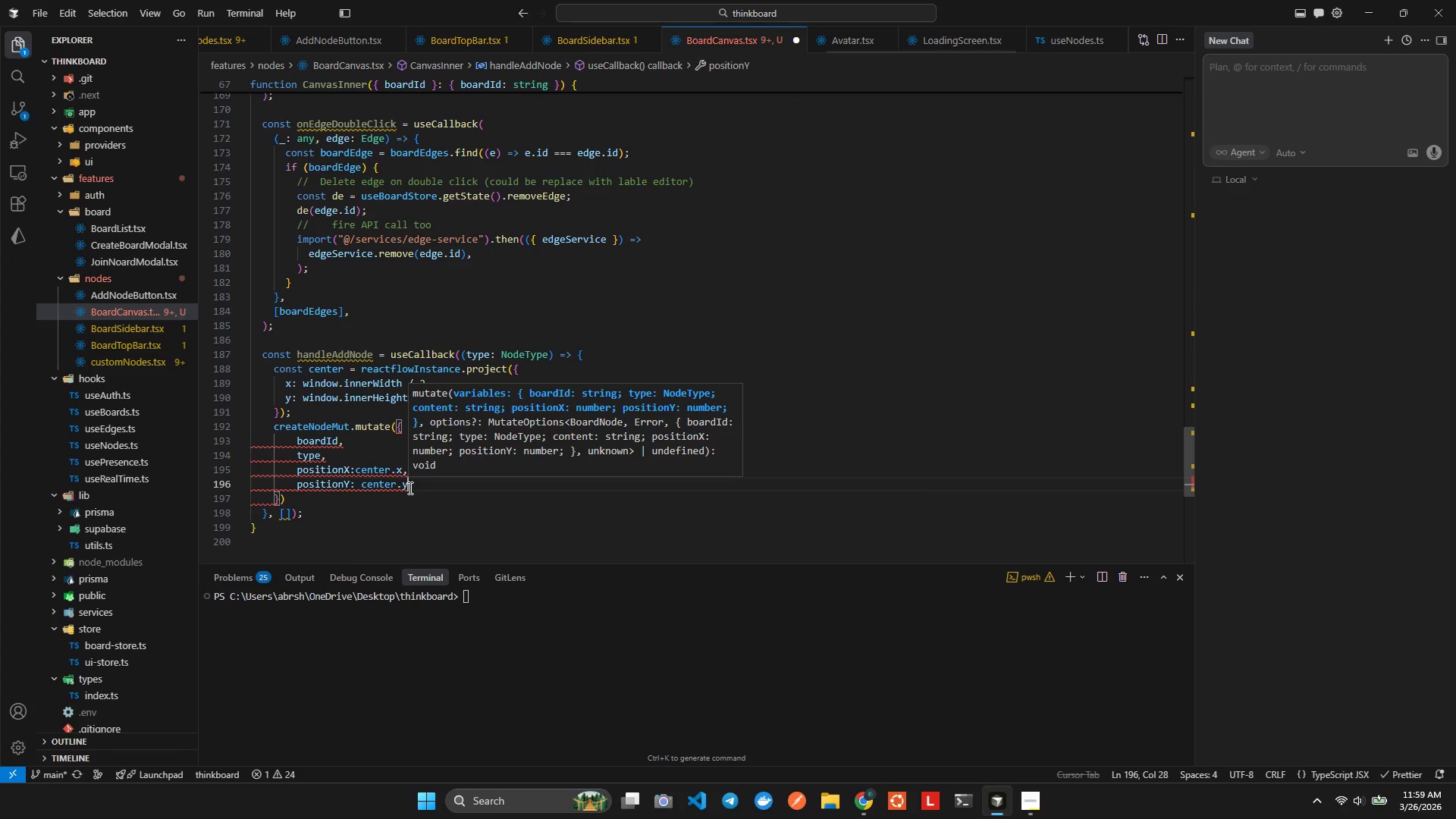 
key(Alt+Shift+AltLeft)
 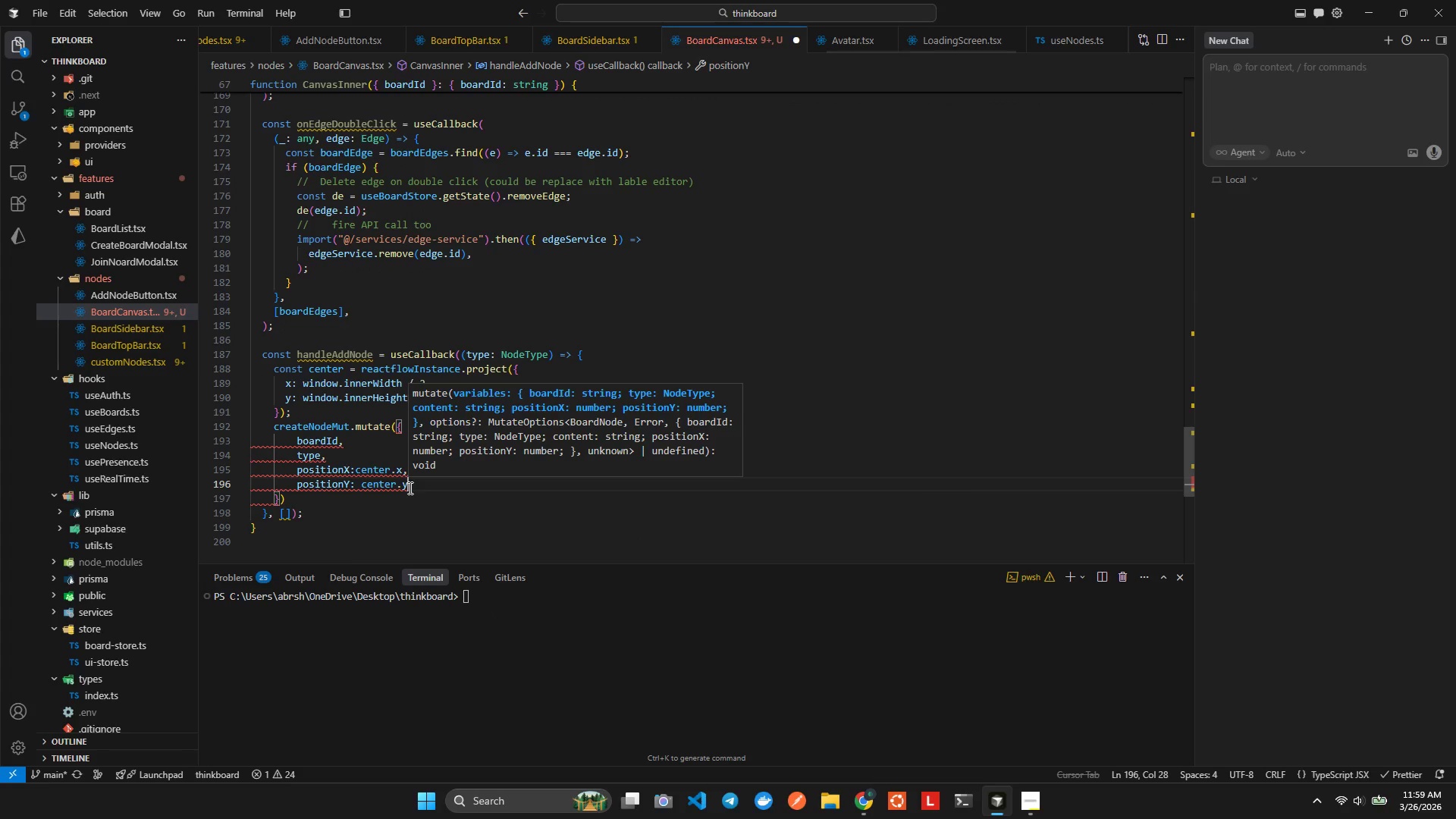 
key(Alt+Shift+F)
 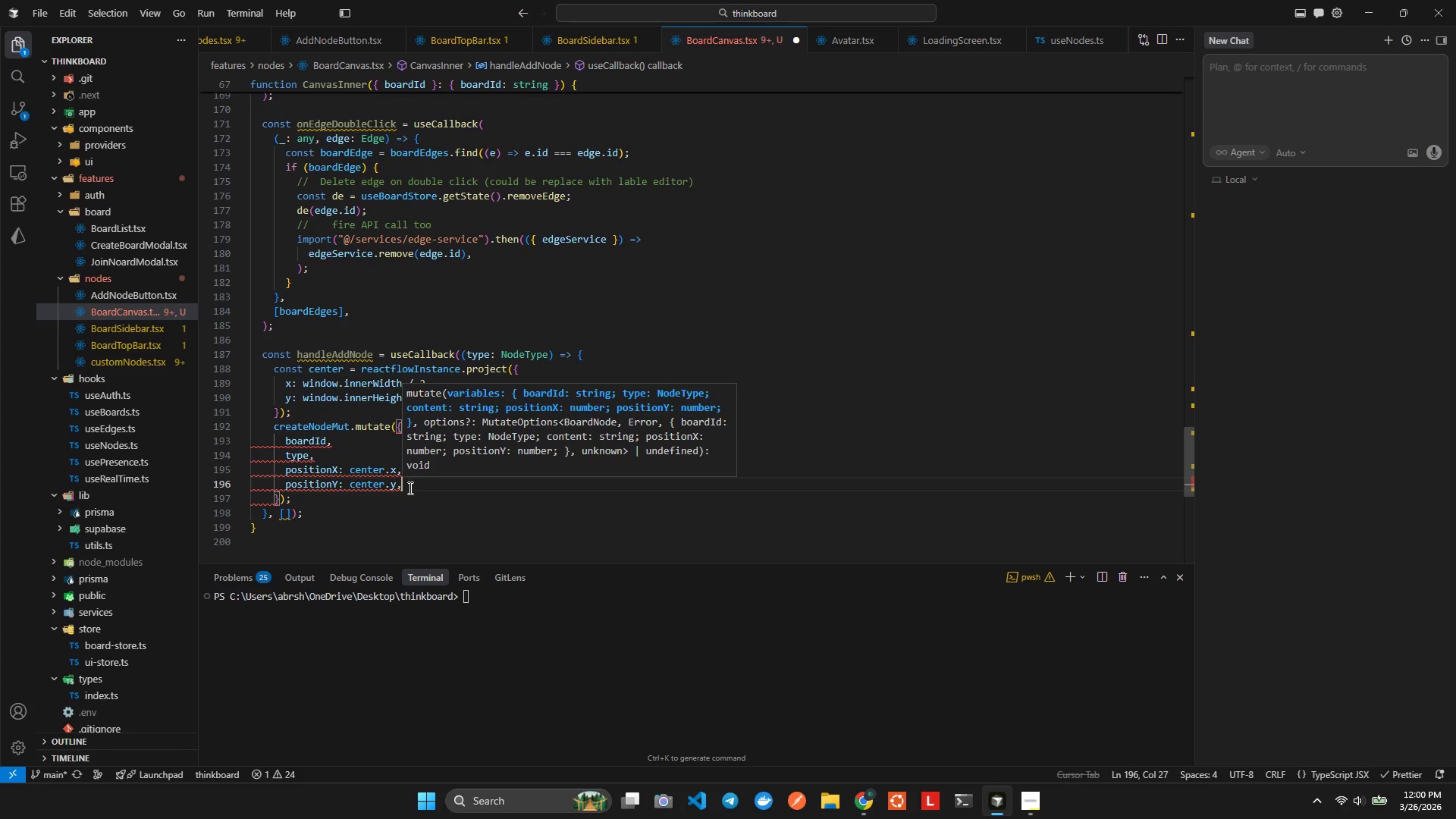 
wait(5.97)
 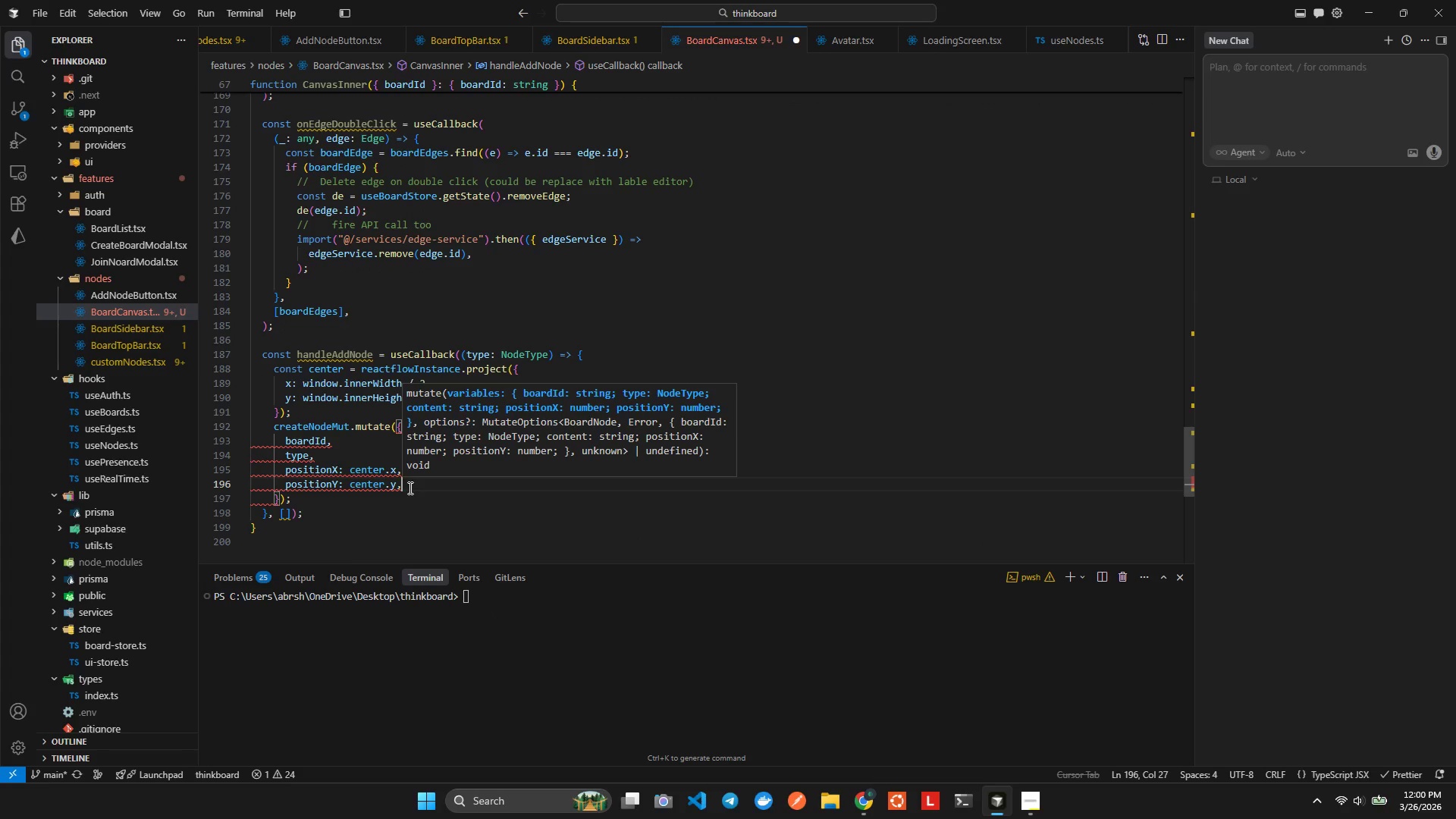 
key(ArrowUp)
 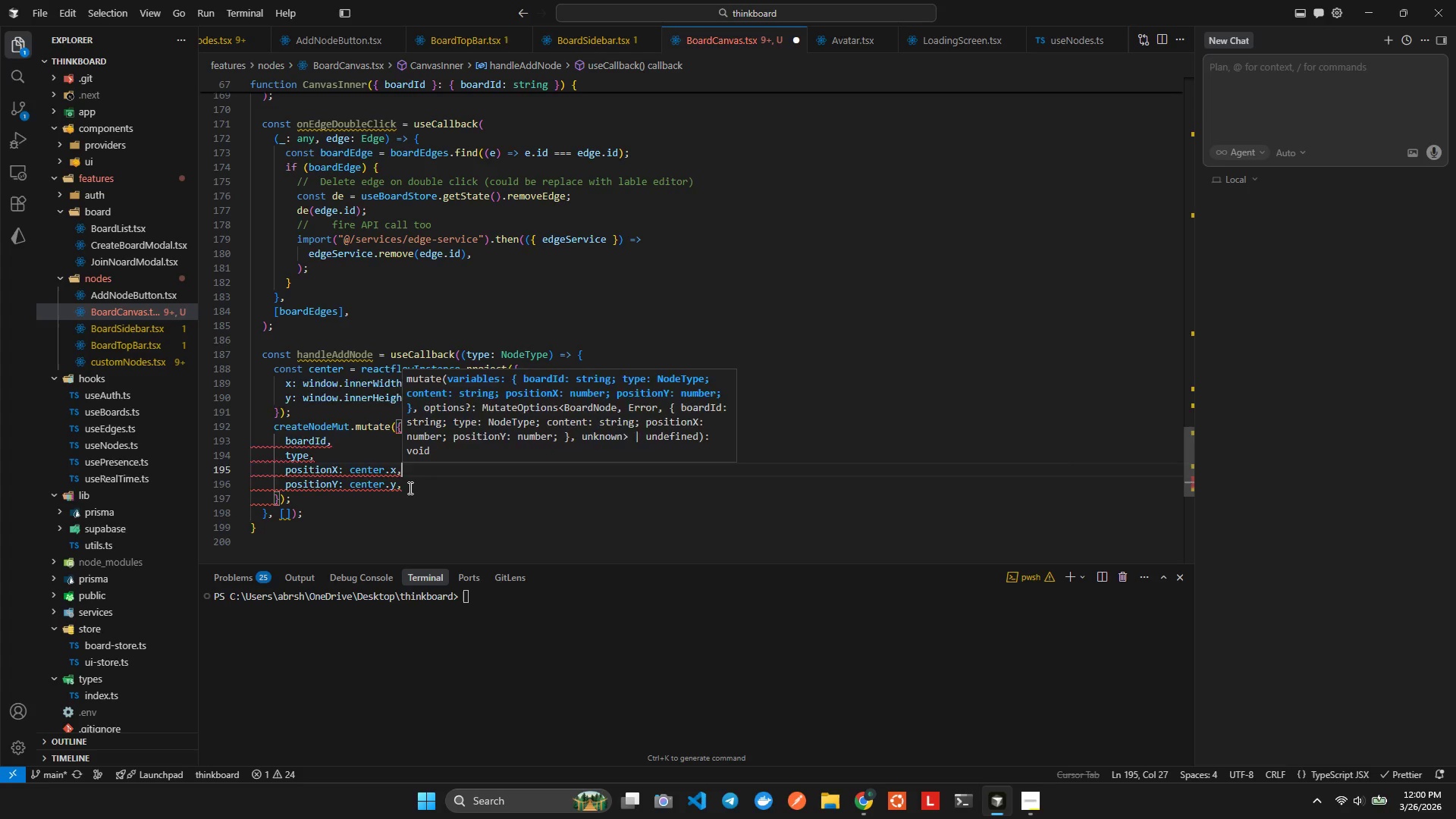 
key(ArrowRight)
 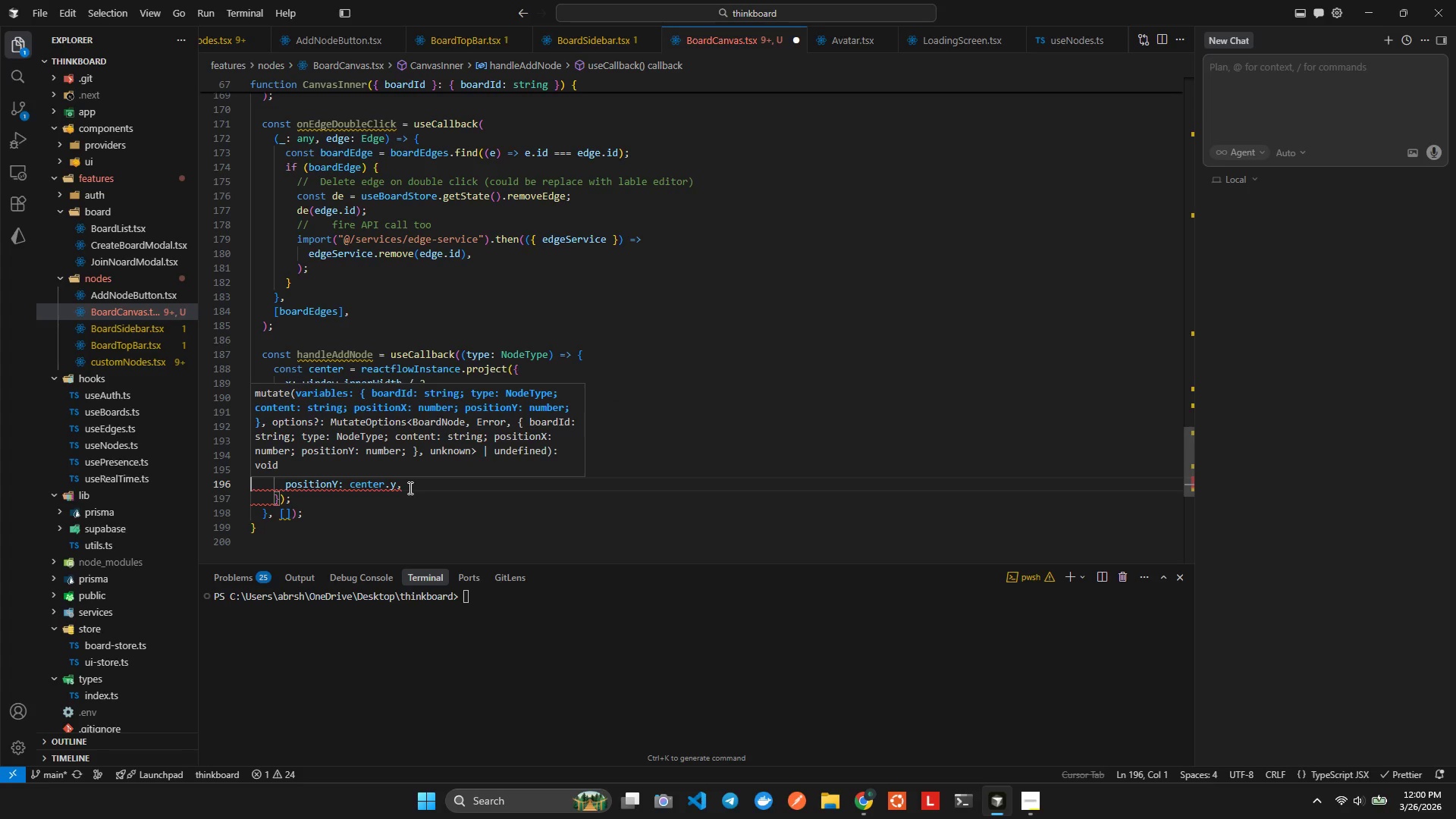 
key(ArrowUp)
 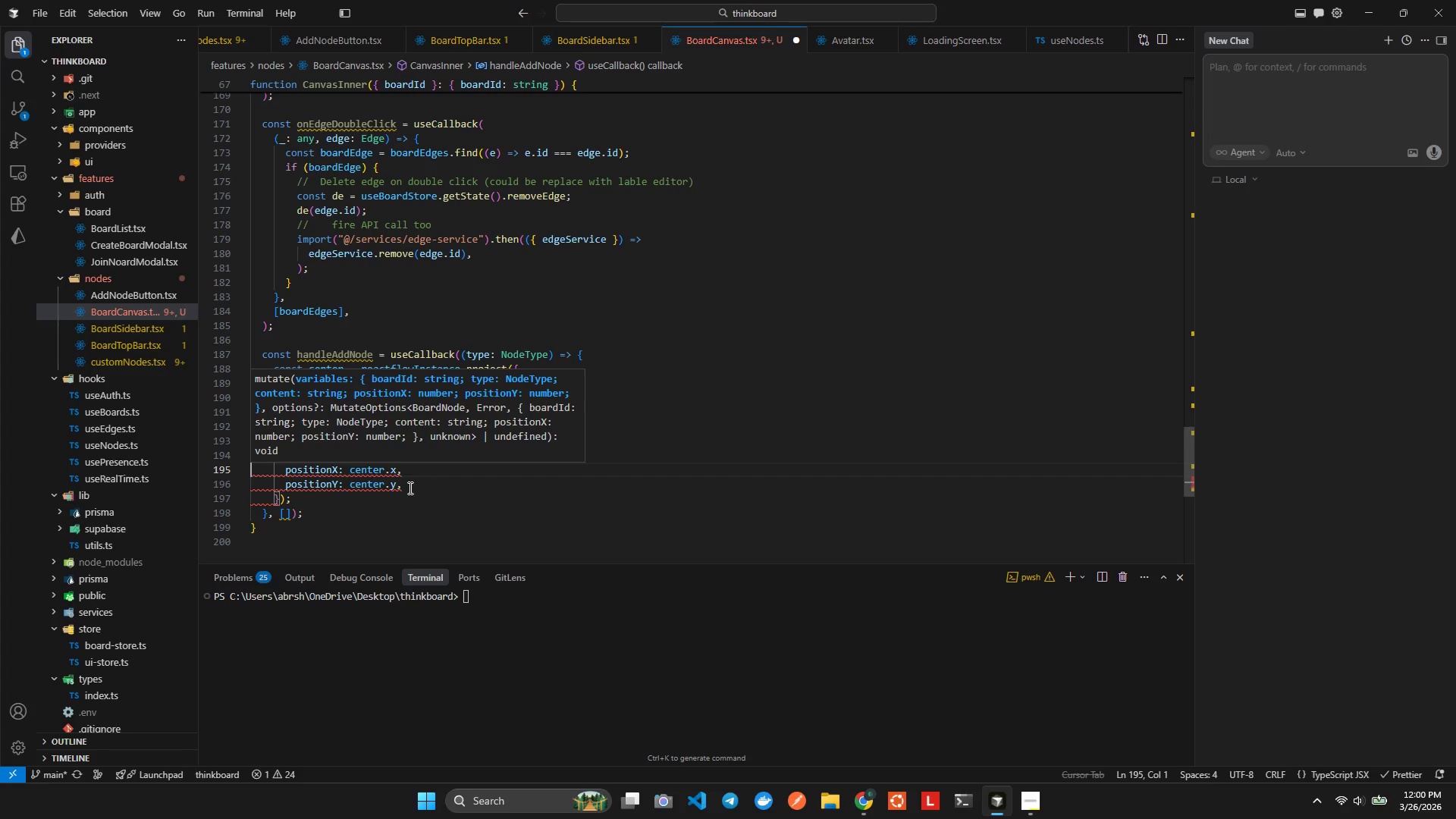 
key(ArrowLeft)
 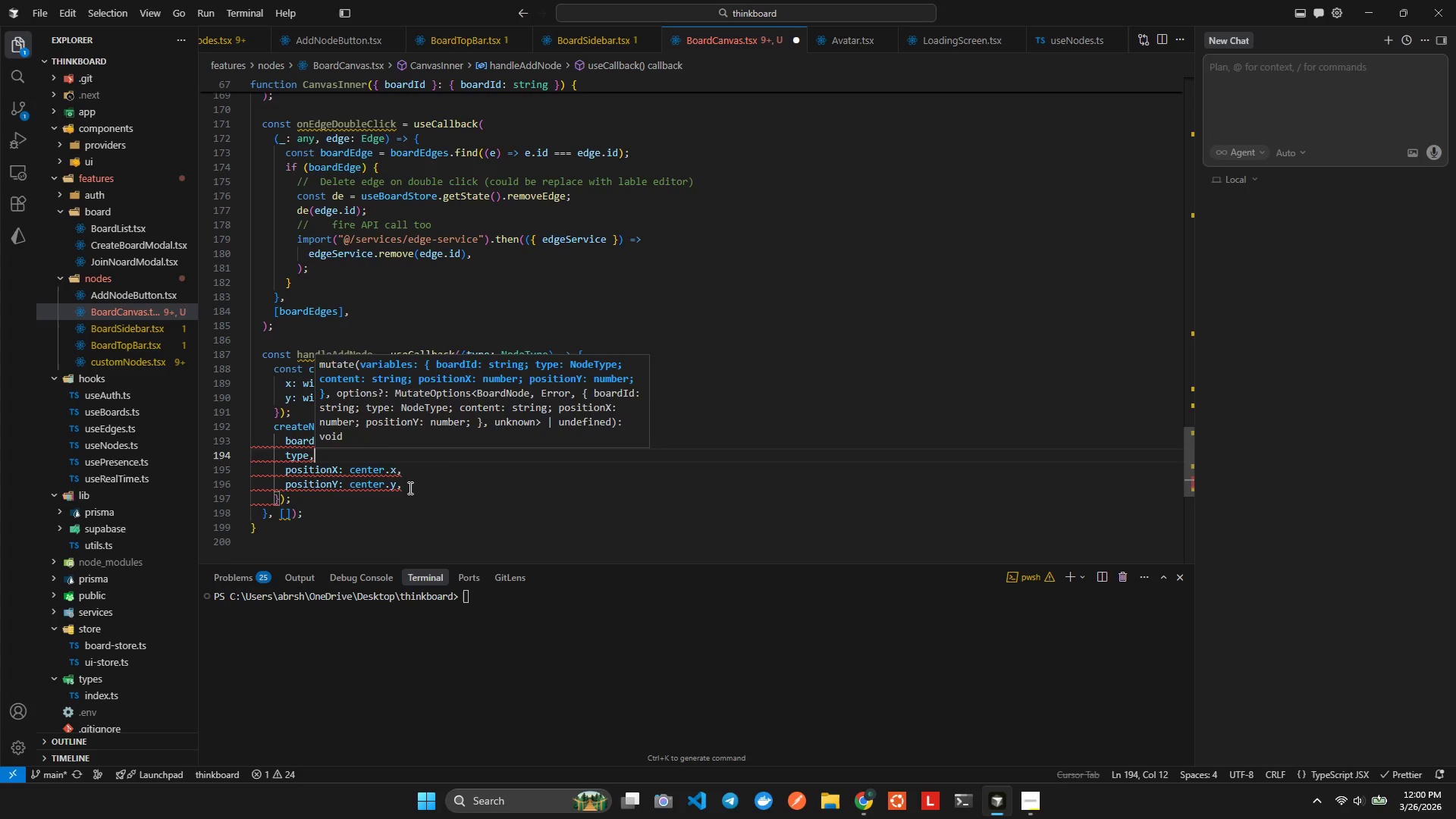 
key(Enter)
 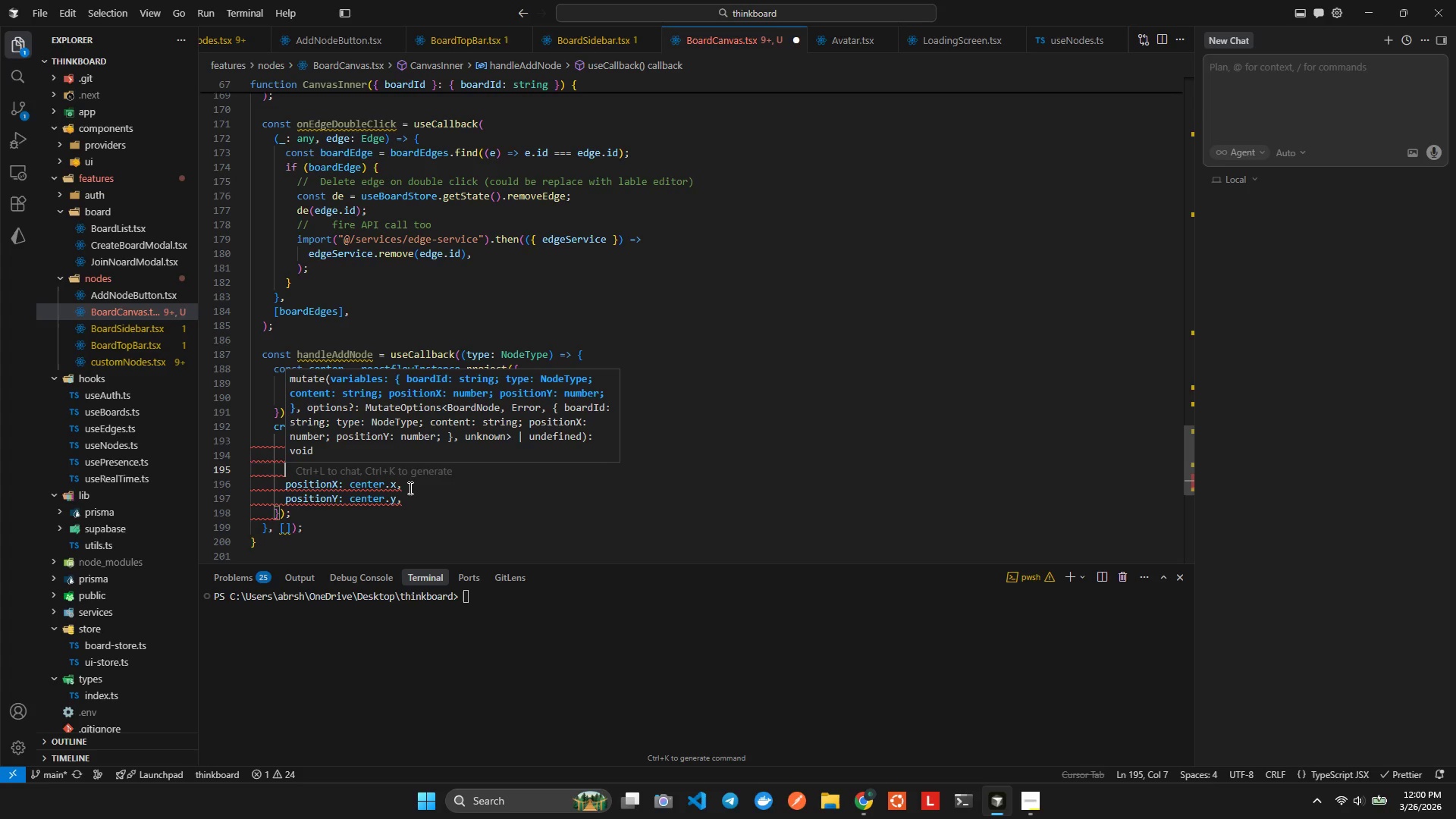 
type(con)
 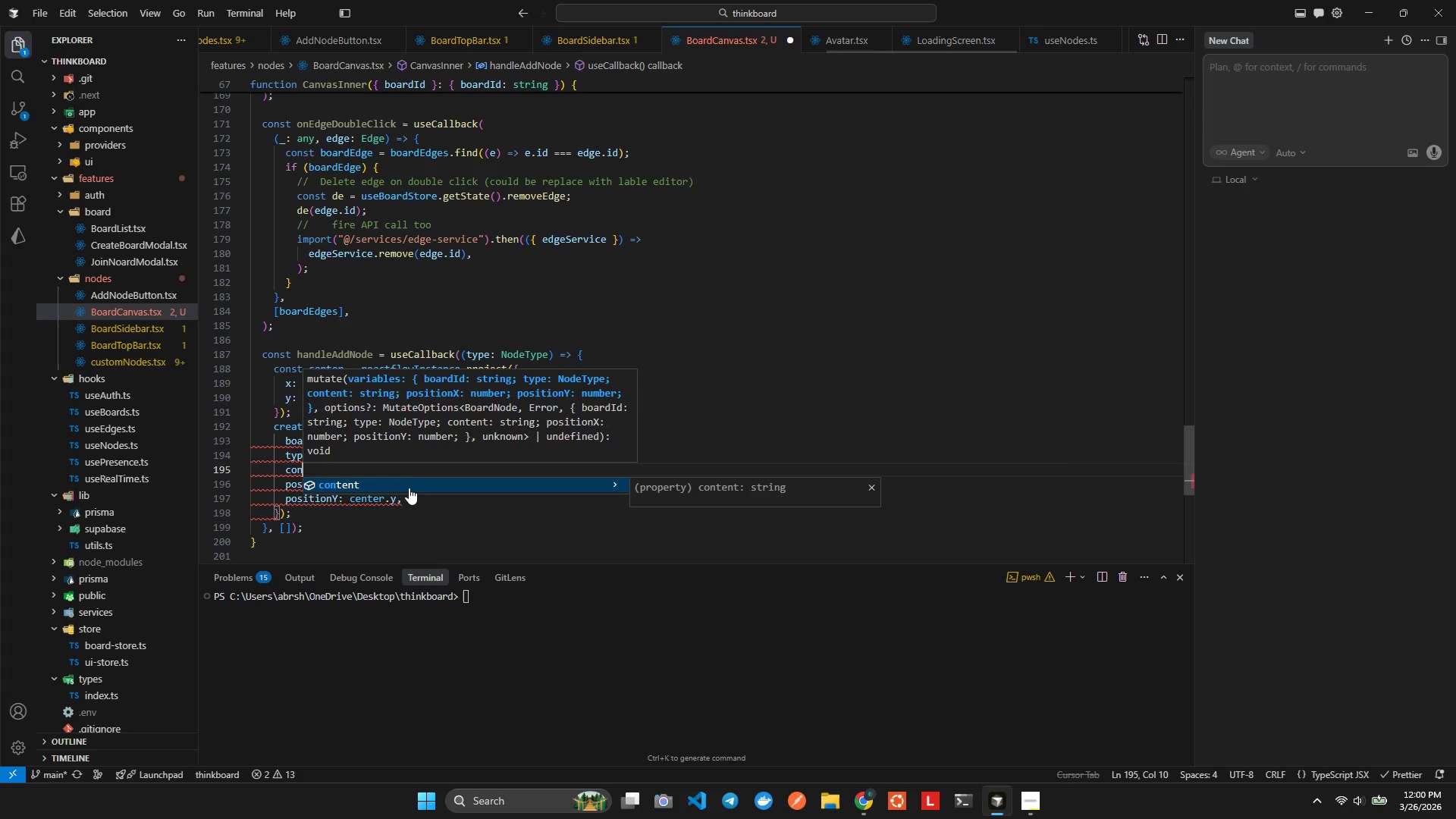 
key(Enter)
 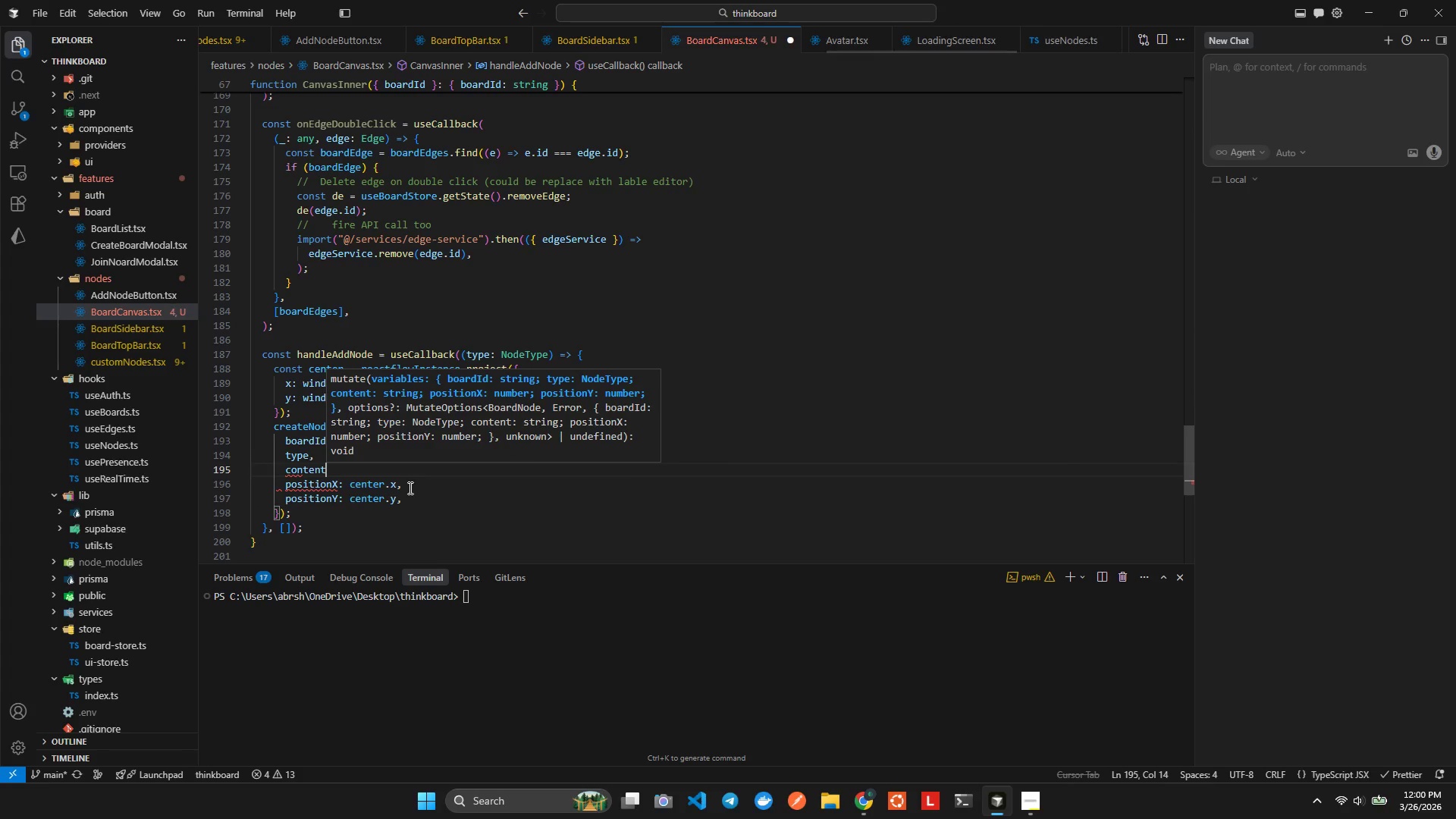 
hold_key(key=ShiftLeft, duration=0.34)
 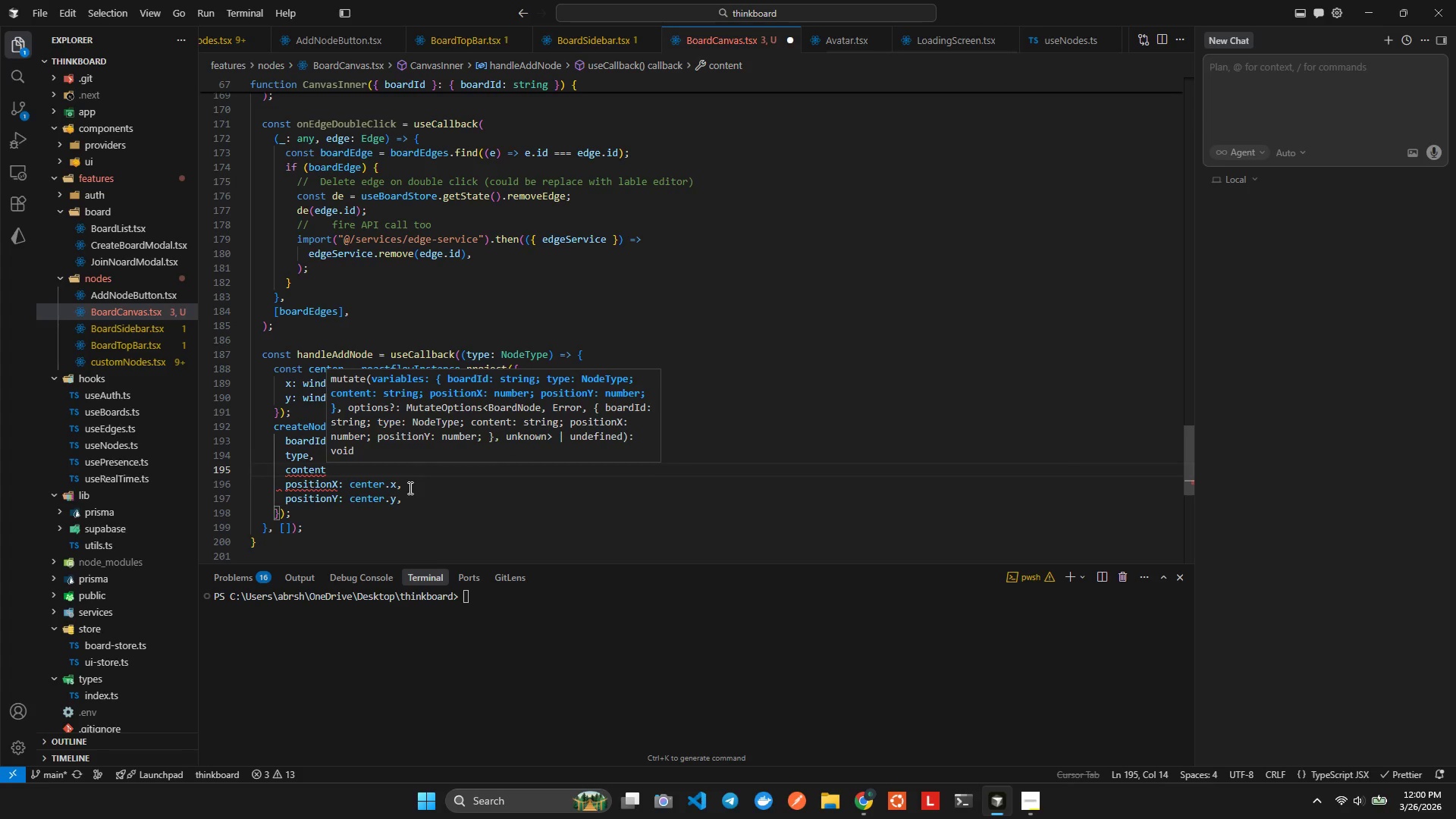 
key(Shift+Semicolon)
 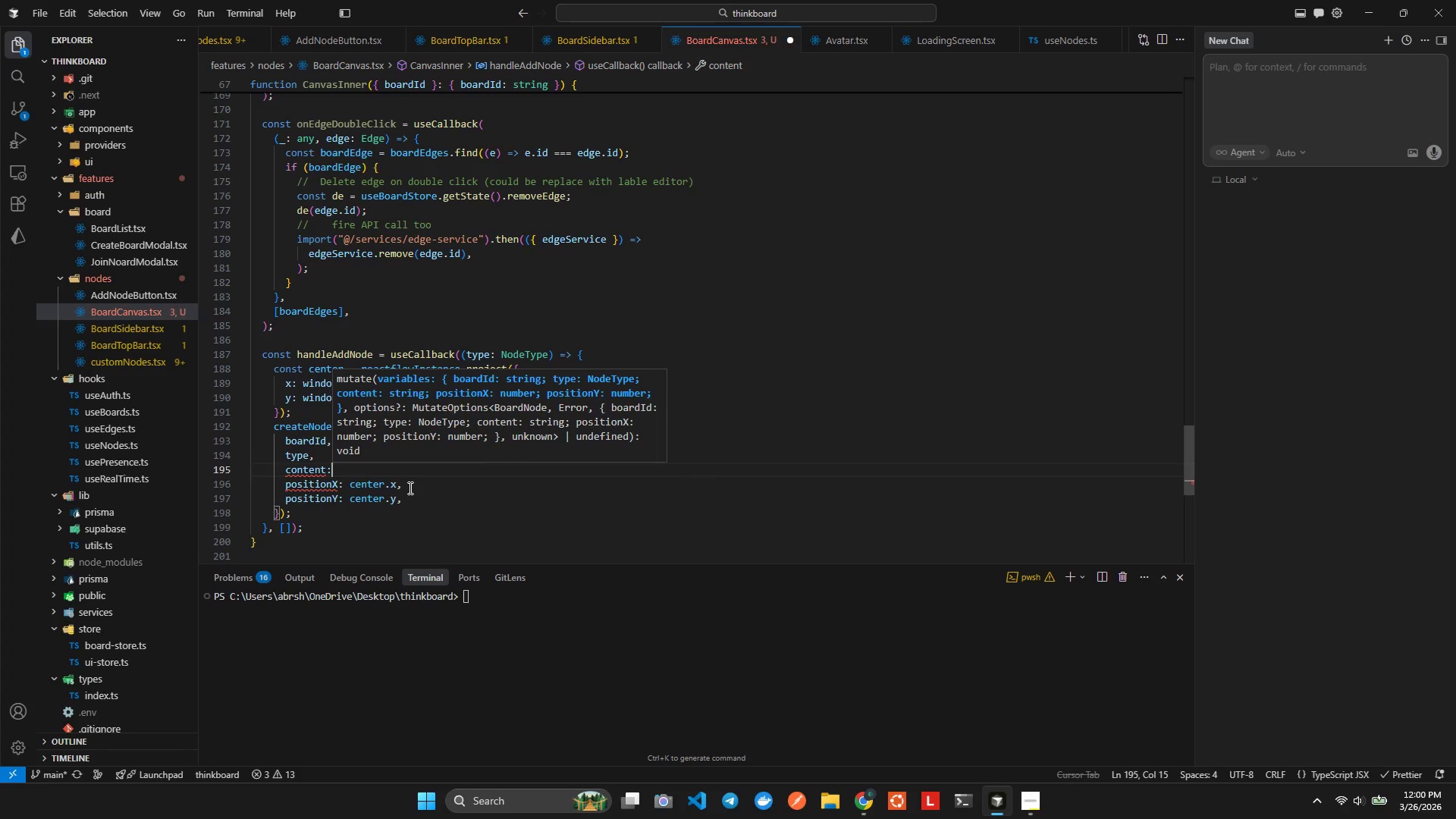 
key(Quote)
 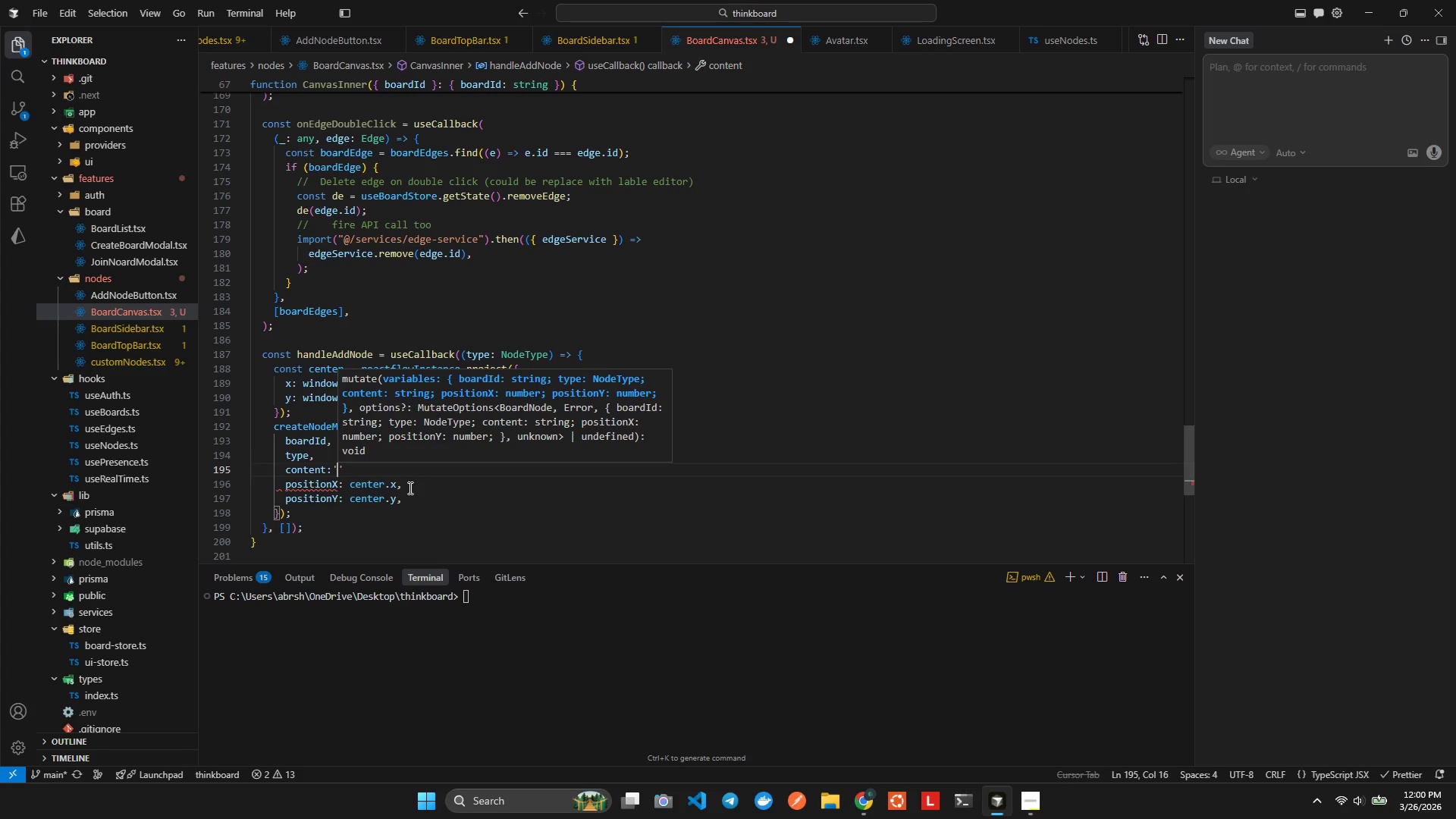 
key(Alt+AltLeft)
 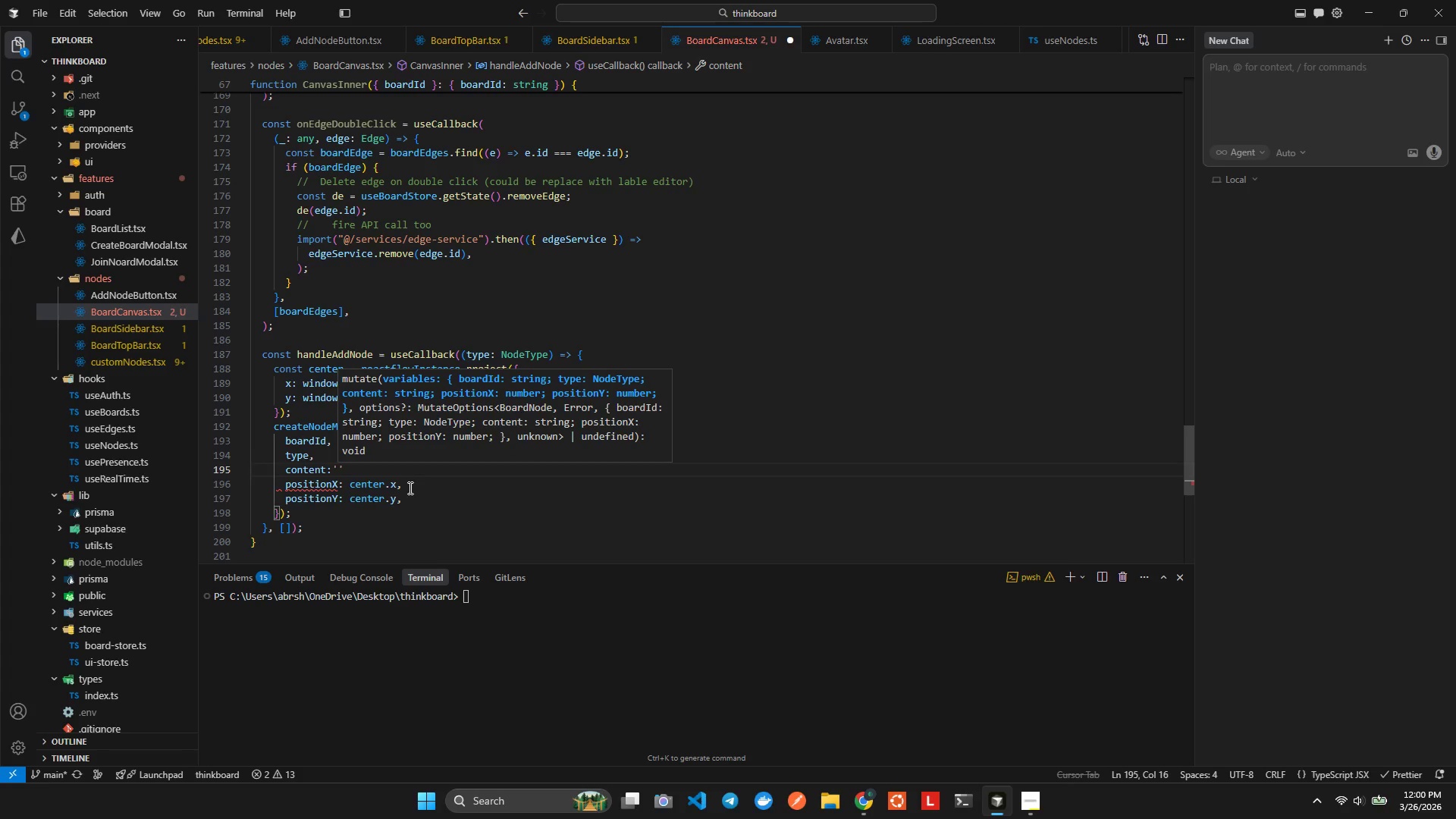 
key(Alt+Shift+ShiftLeft)
 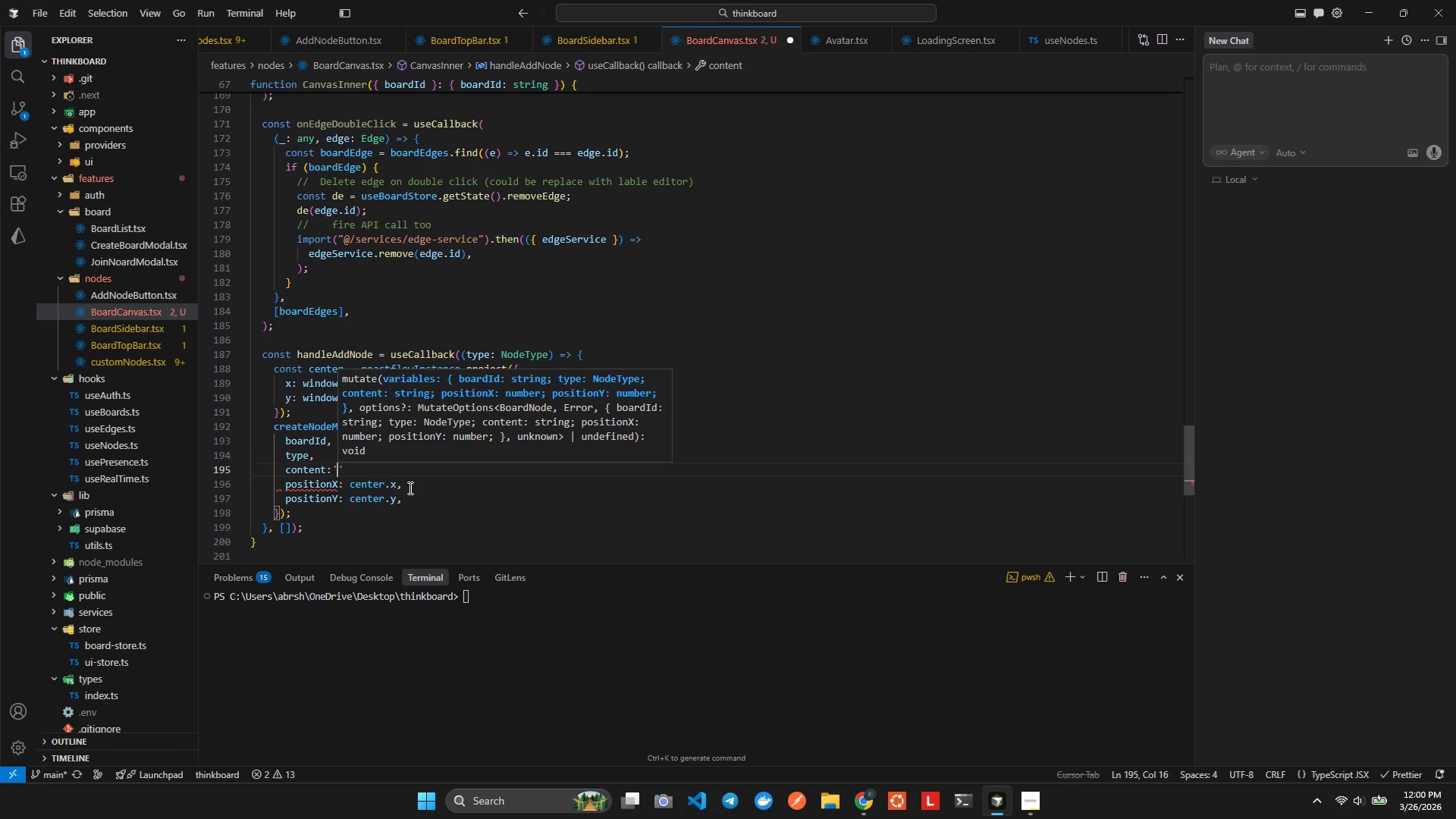 
key(ArrowRight)
 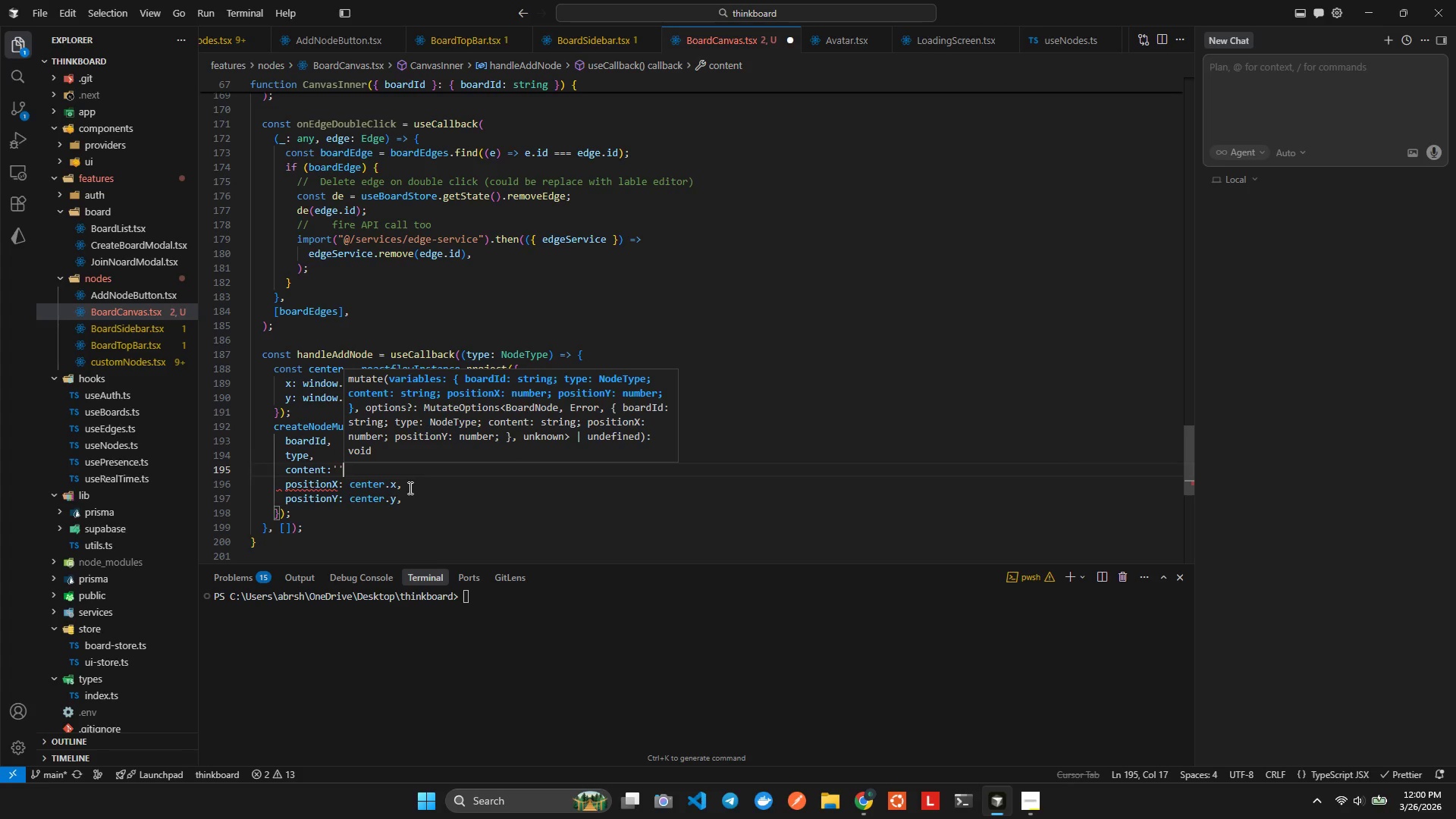 
key(Comma)
 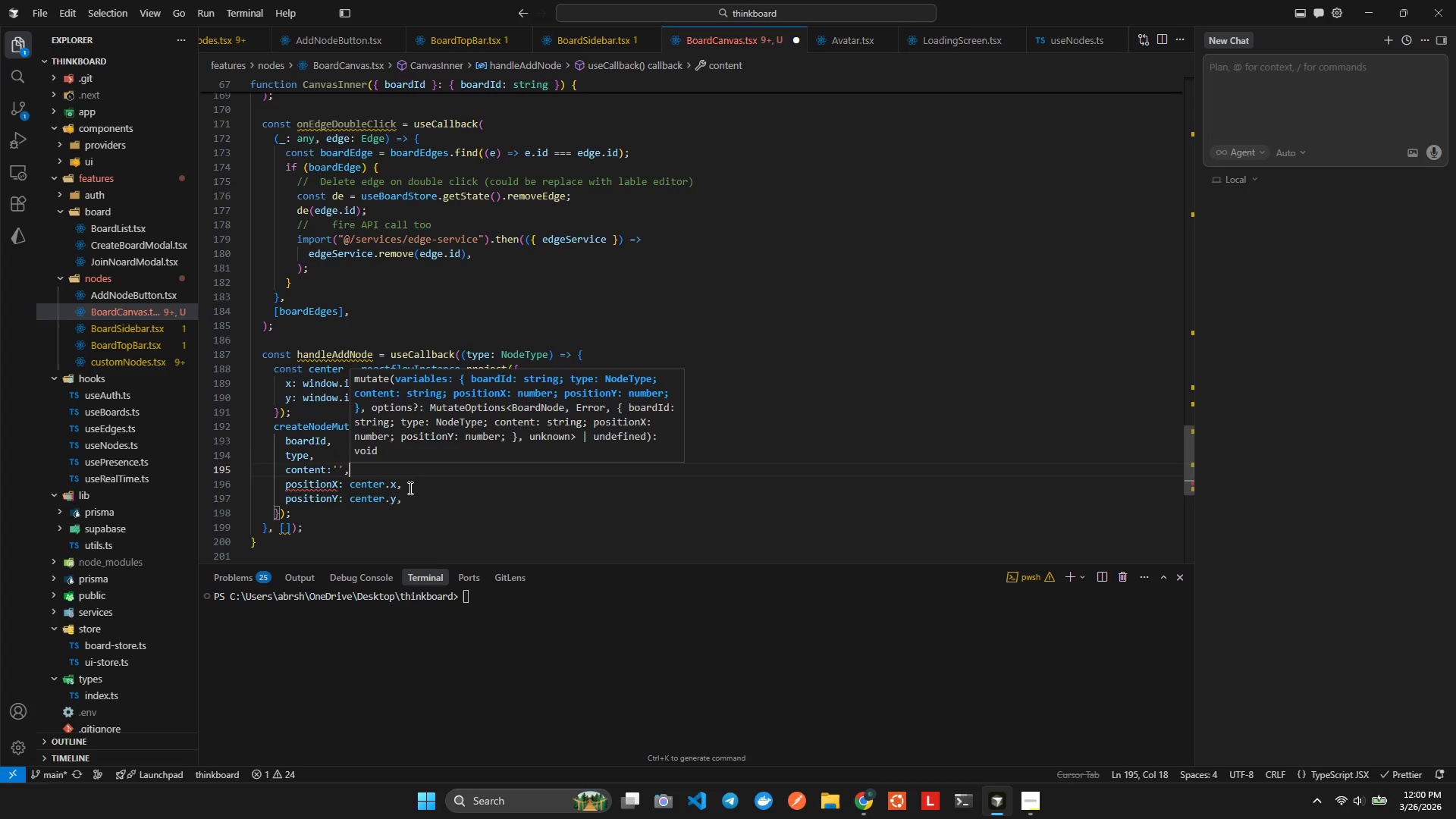 
key(Alt+Shift+F)
 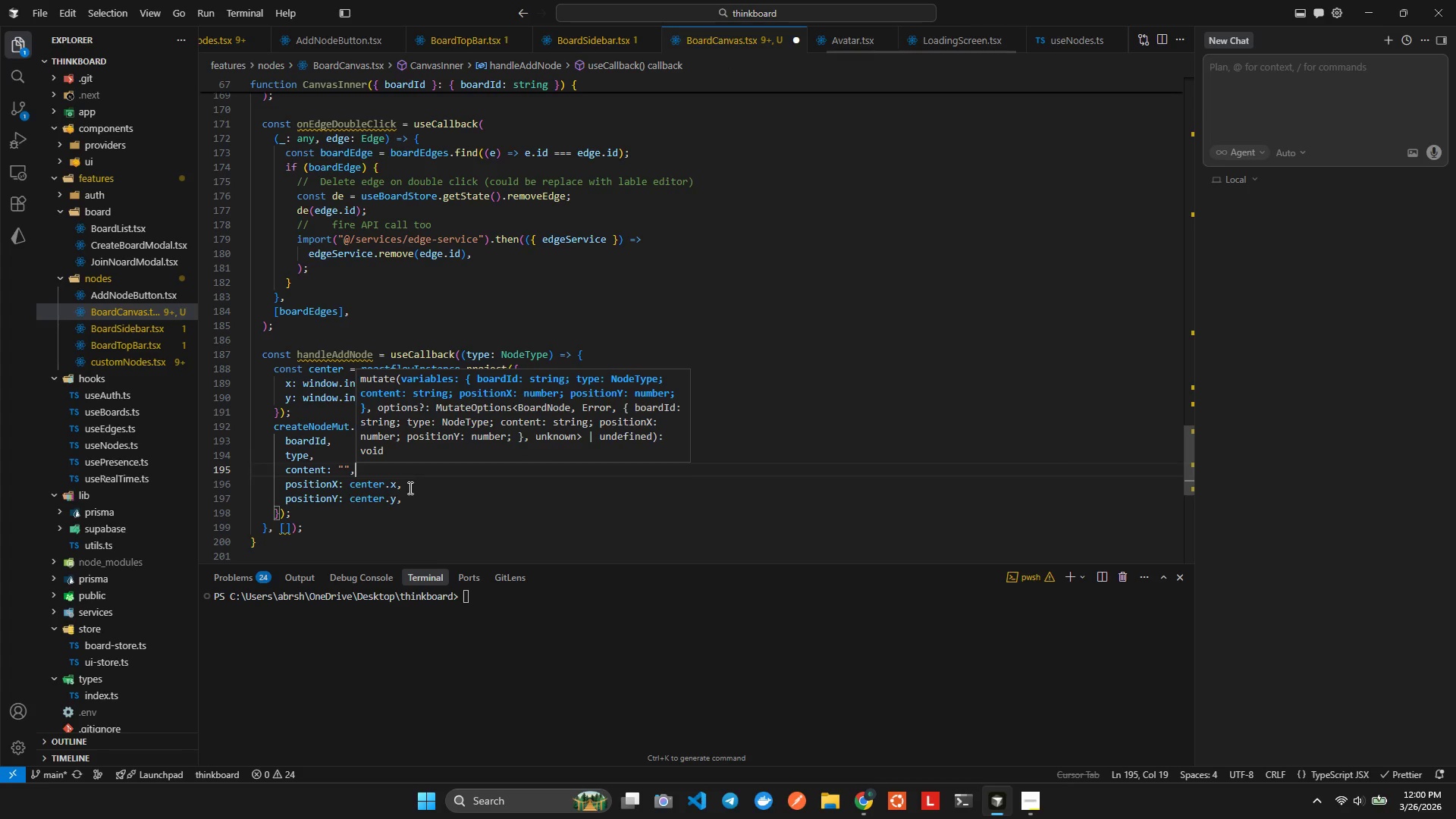 
key(ArrowDown)
 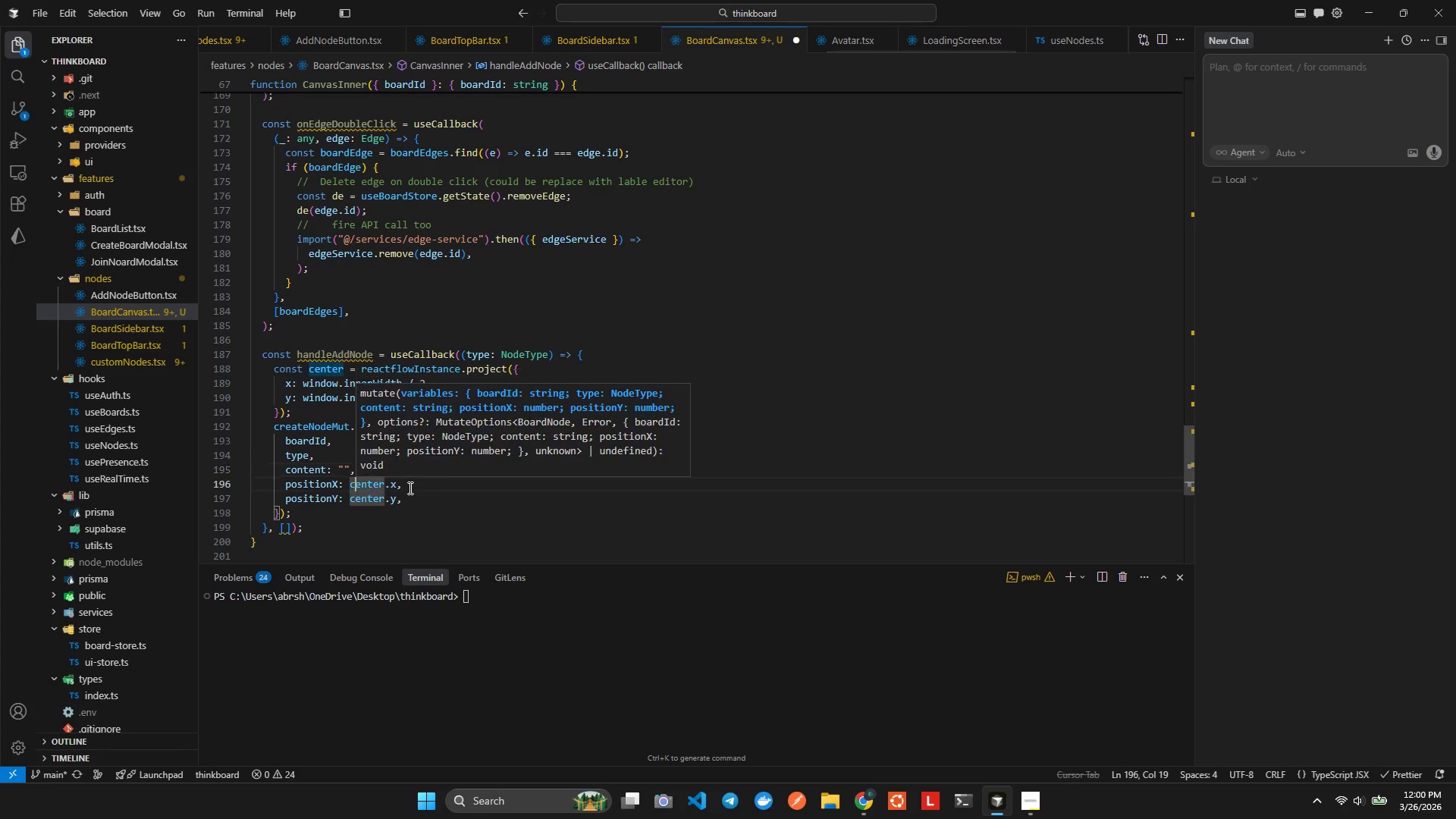 
key(ArrowDown)
 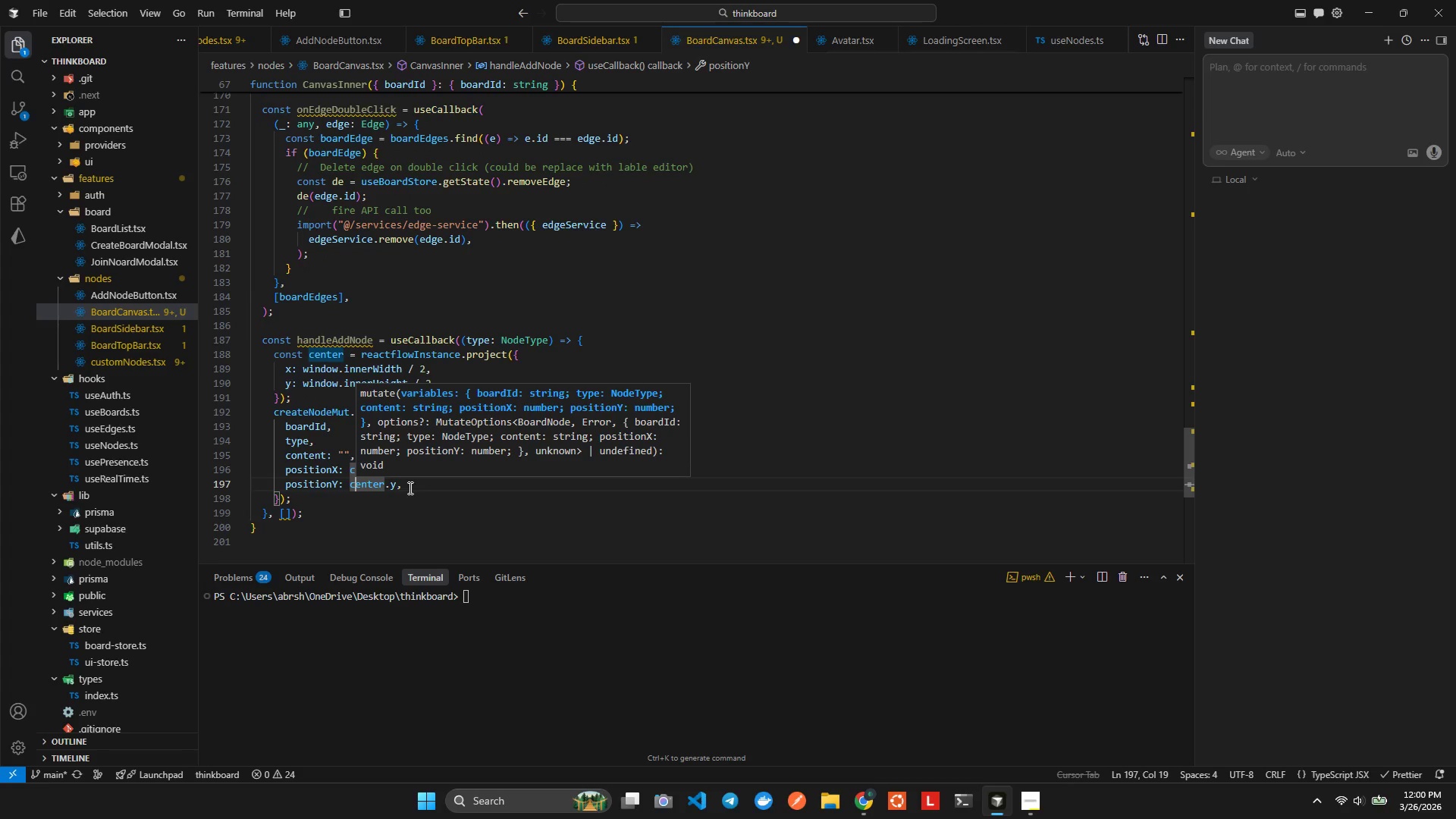 
key(ArrowDown)
 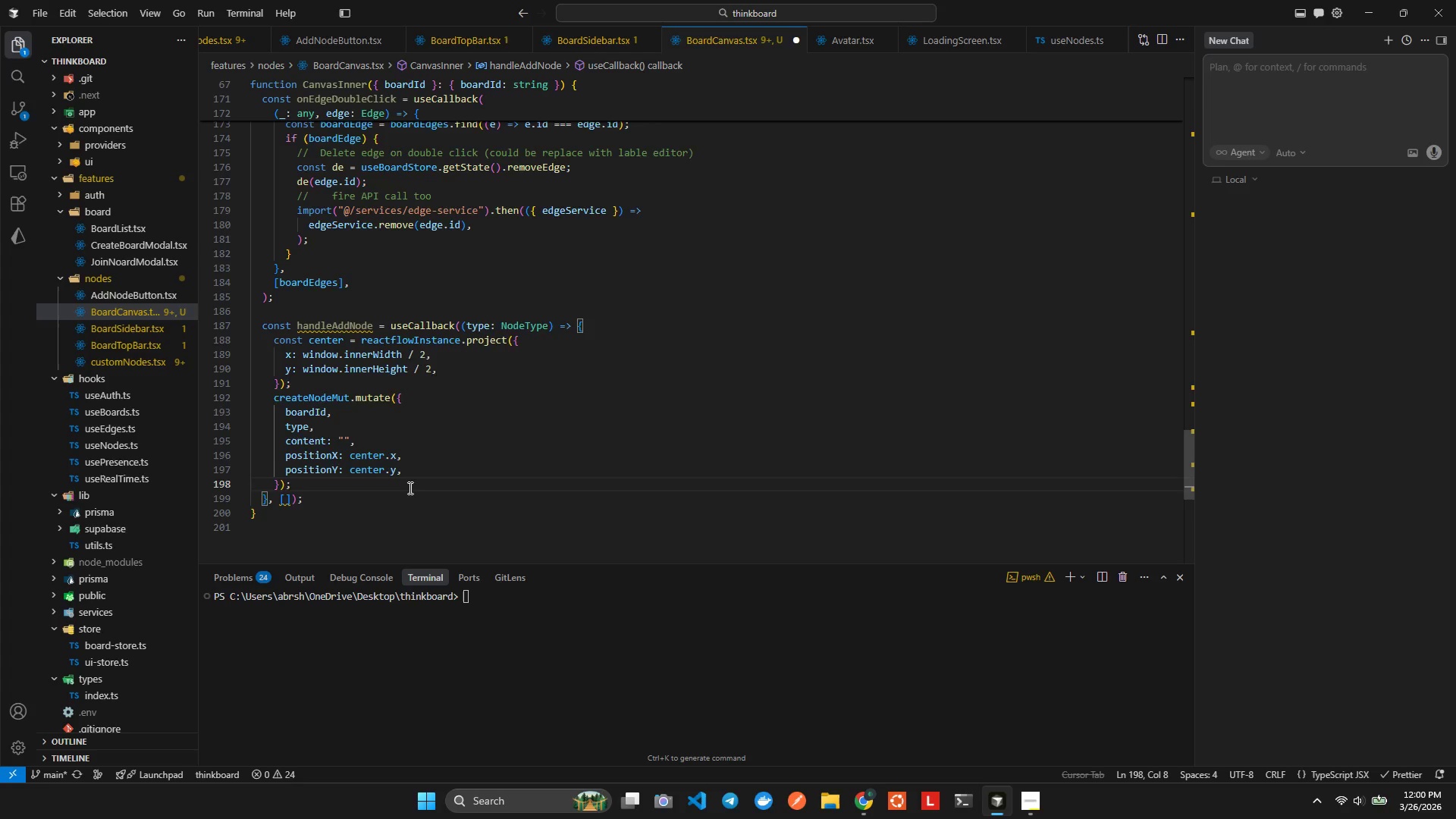 
key(Enter)
 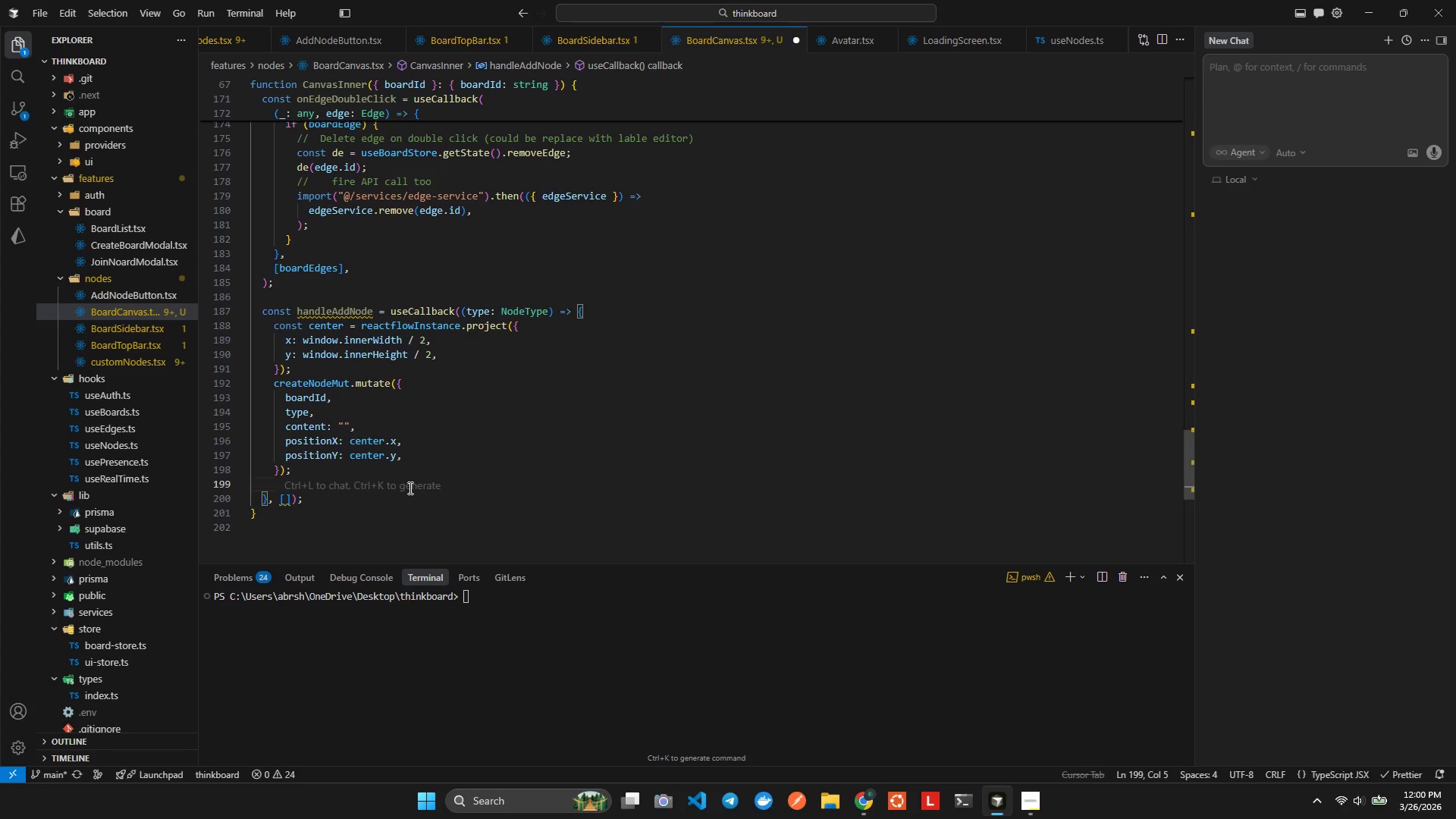 
key(Control+ControlLeft)
 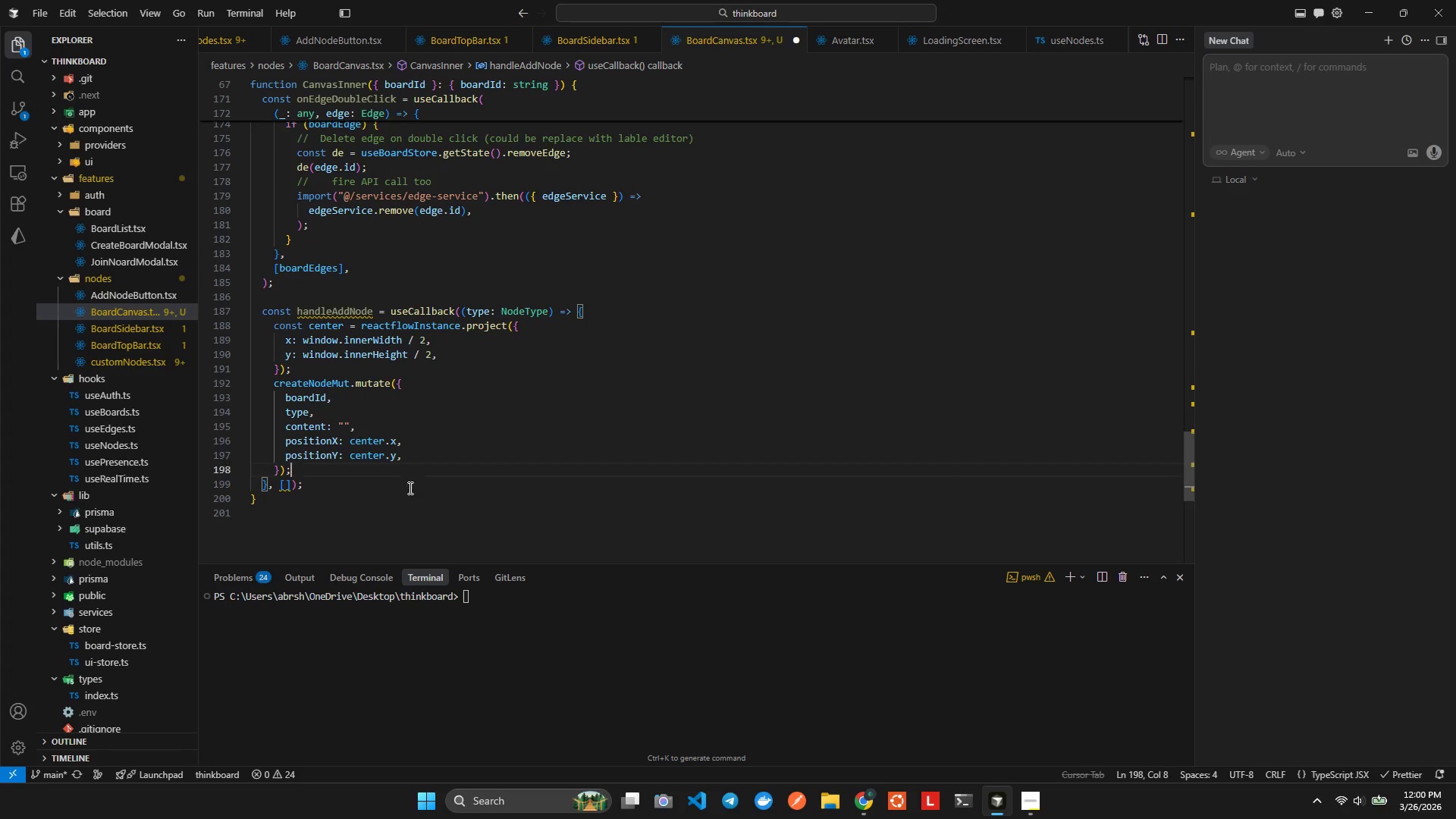 
key(Control+Z)
 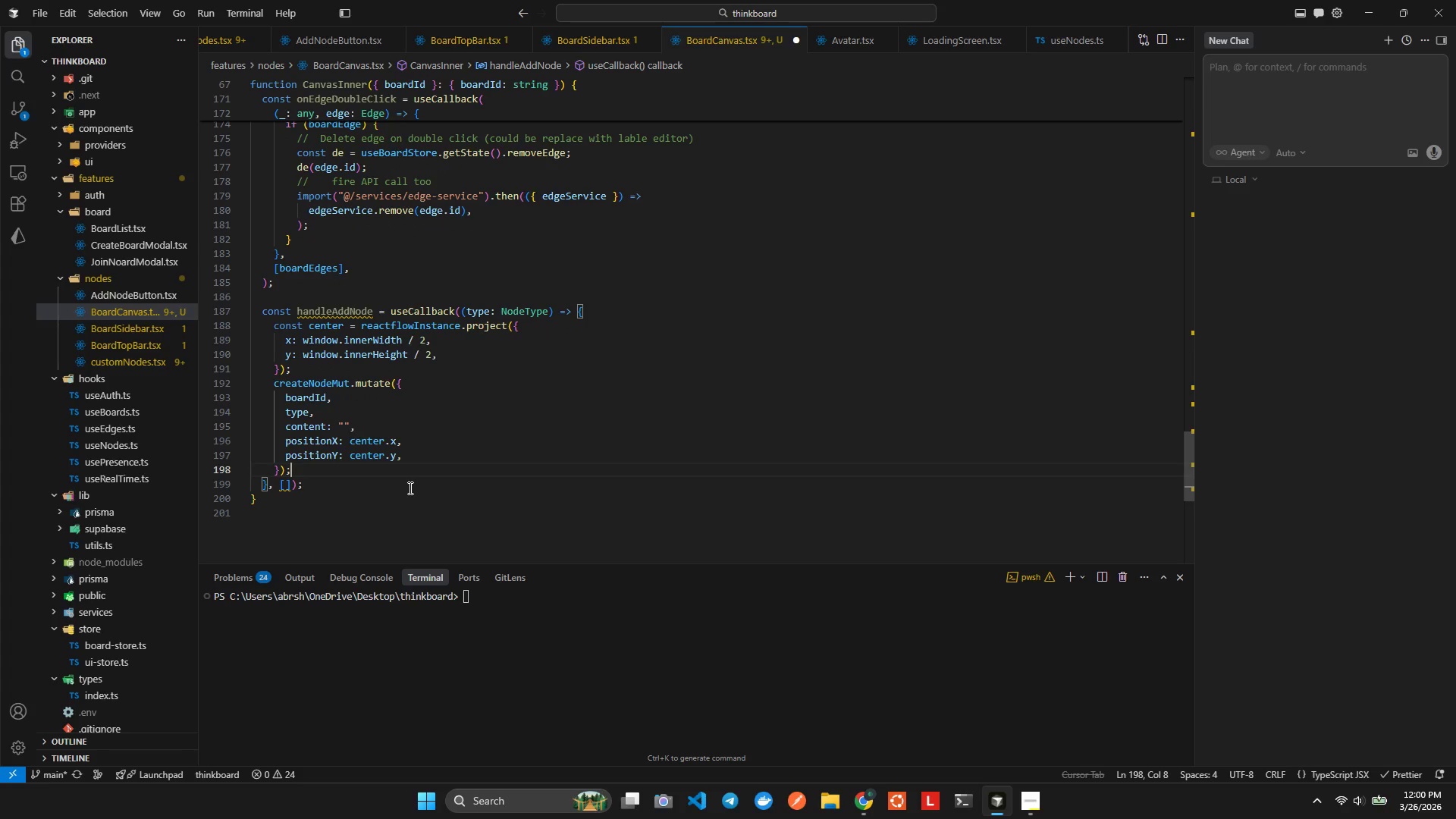 
key(ArrowDown)
 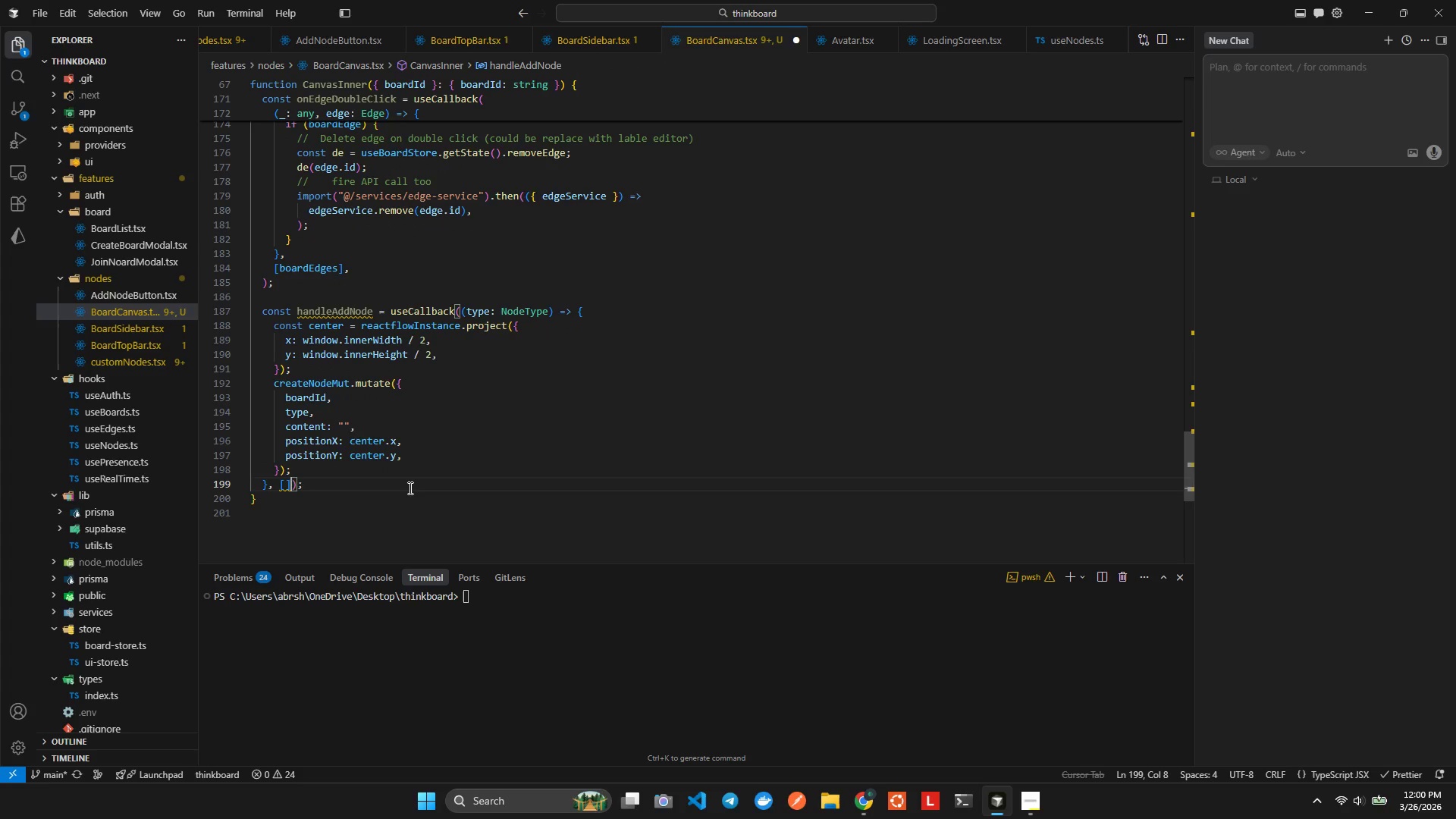 
key(ArrowLeft)
 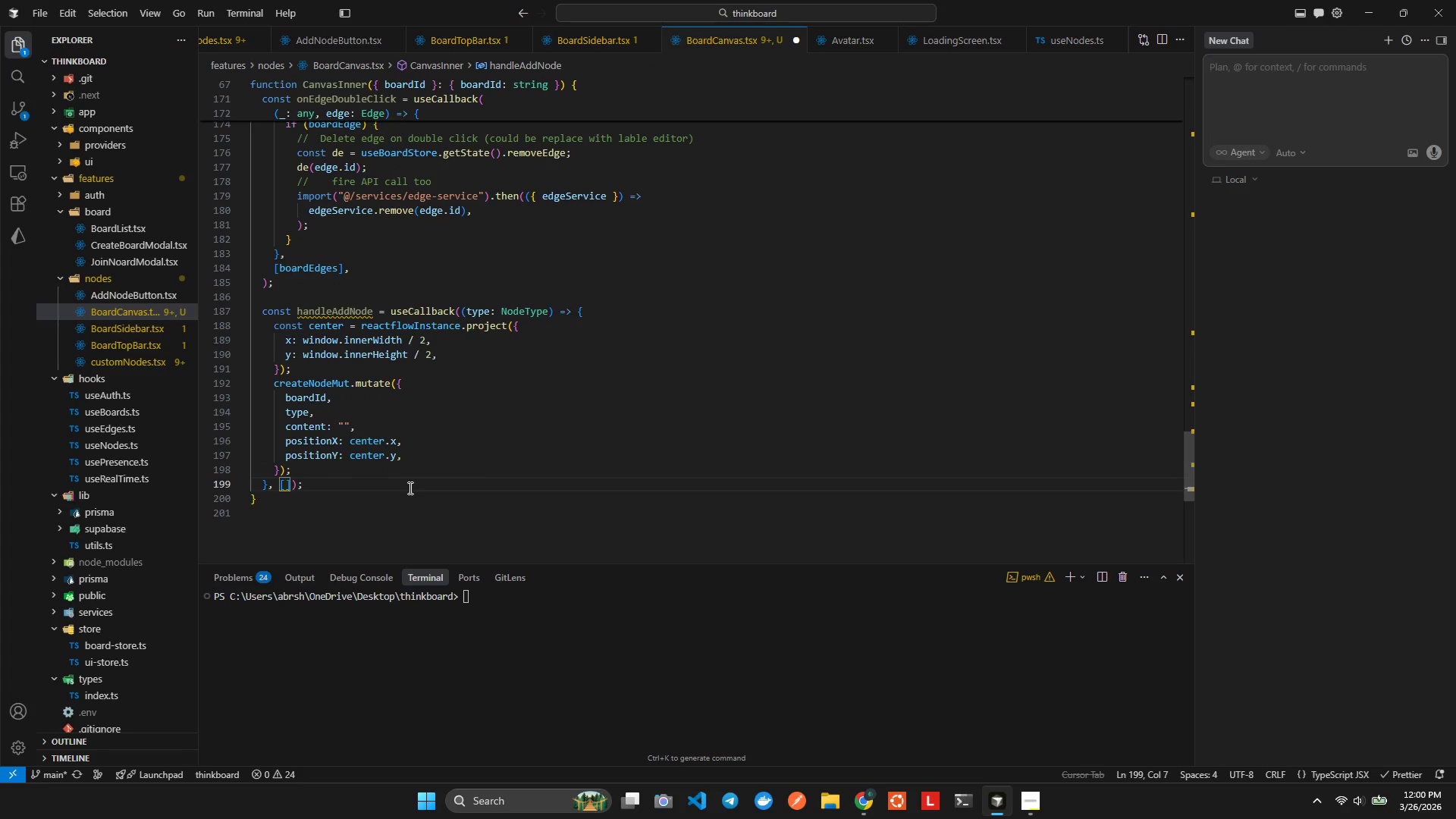 
type(bored)
key(Backspace)
key(Backspace)
key(Backspace)
type(ar)
 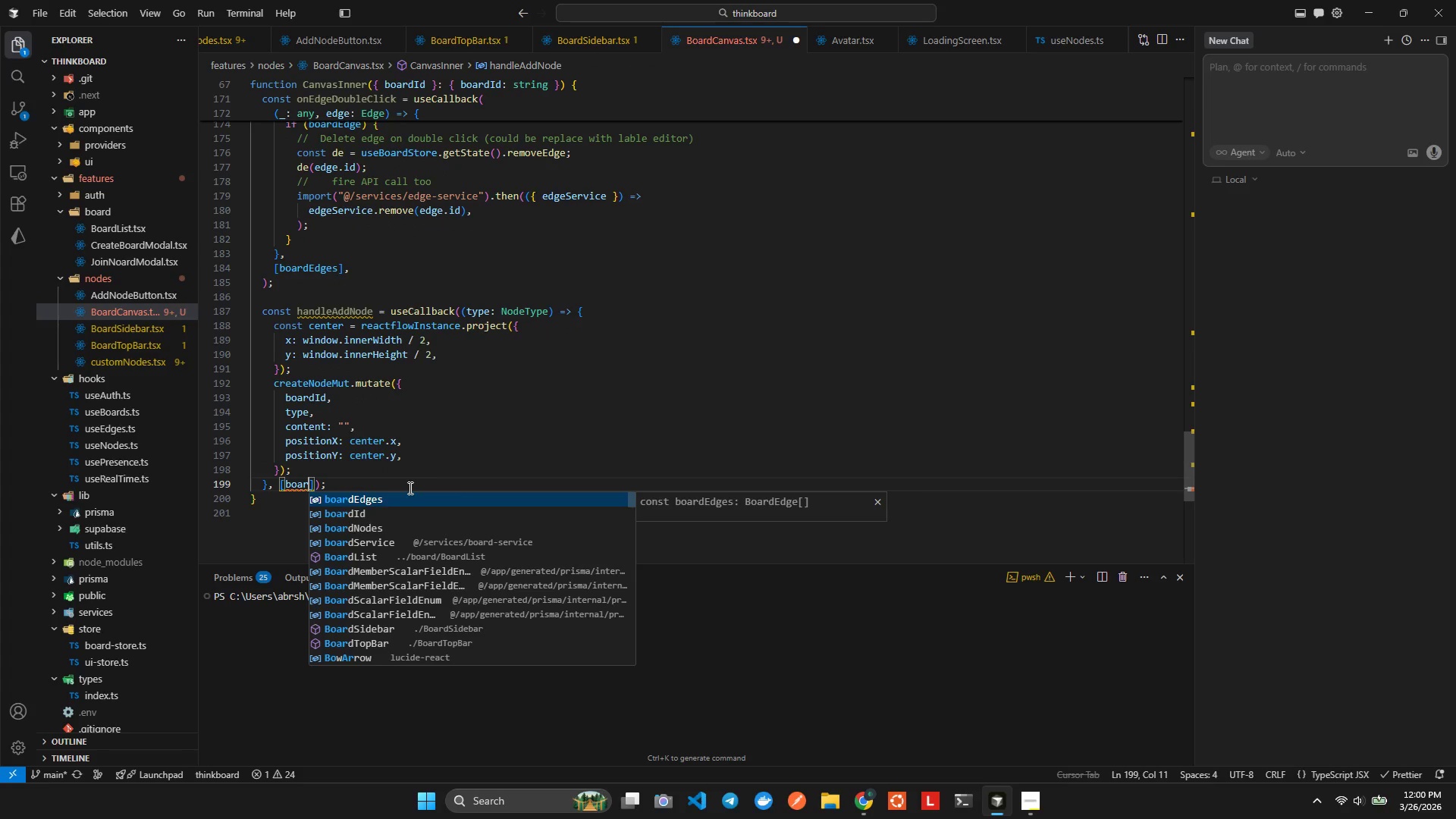 
key(ArrowDown)
 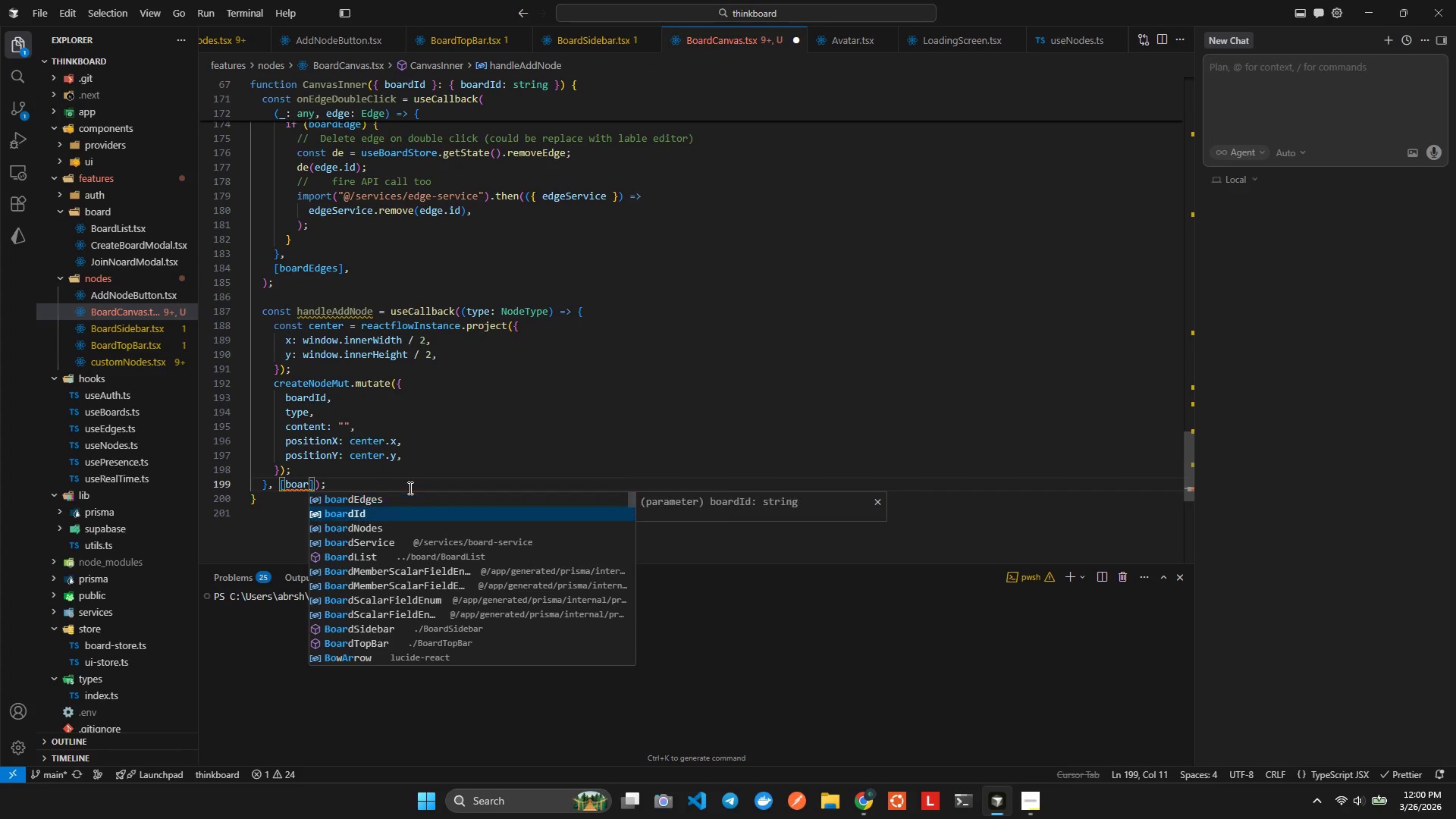 
key(Enter)
 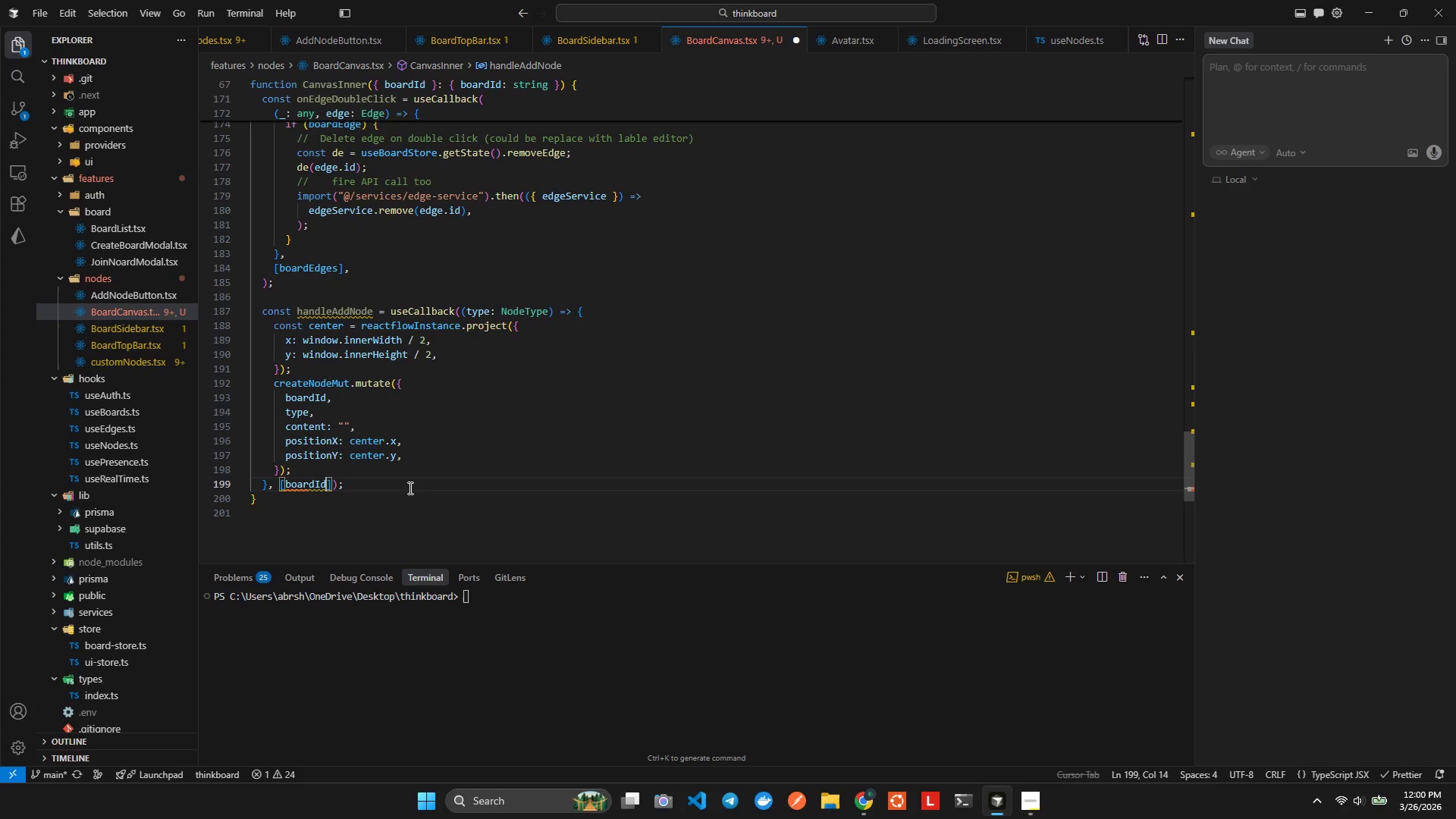 
type(, creatno\)
key(Backspace)
 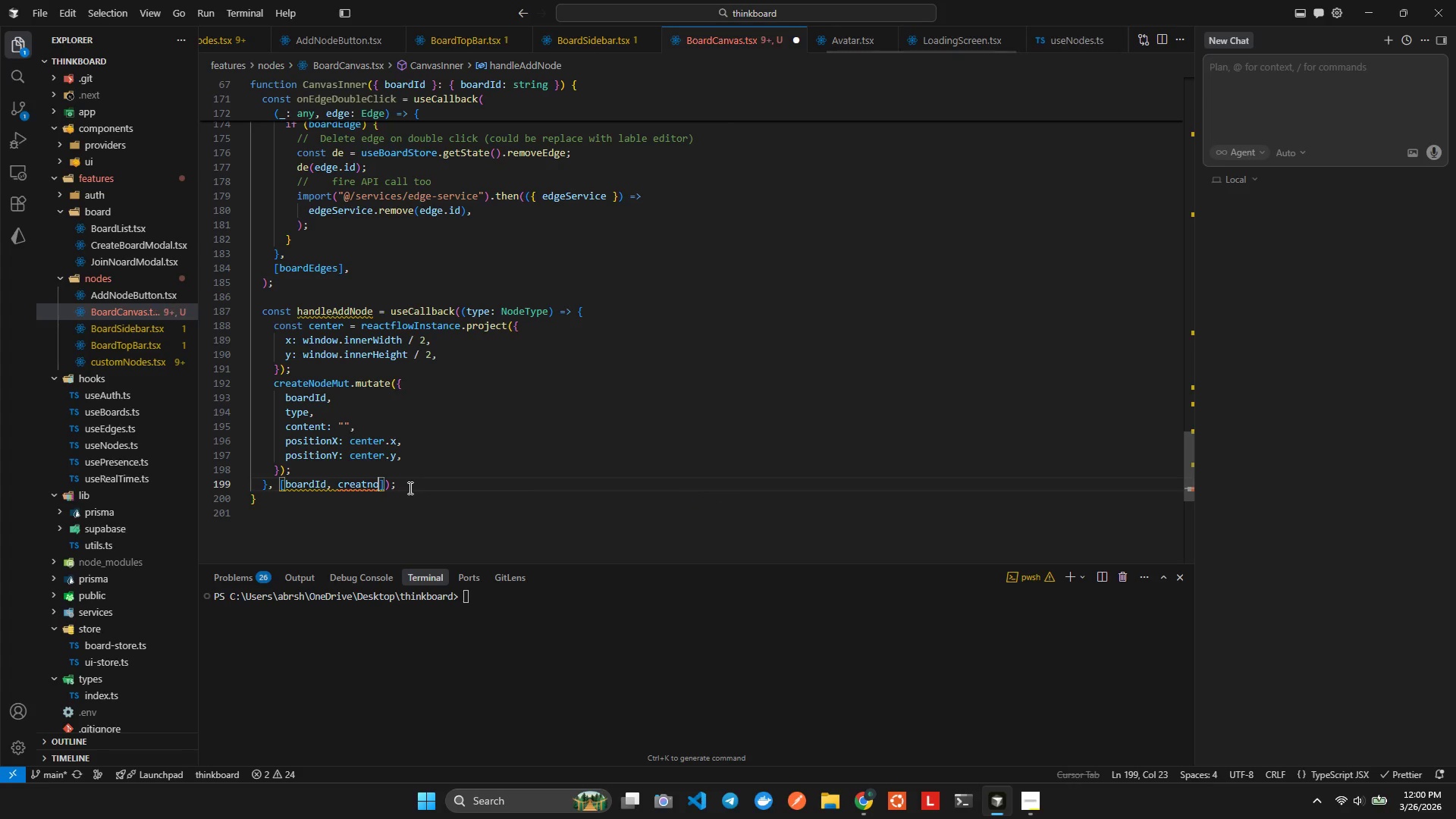 
key(Control+Space)
 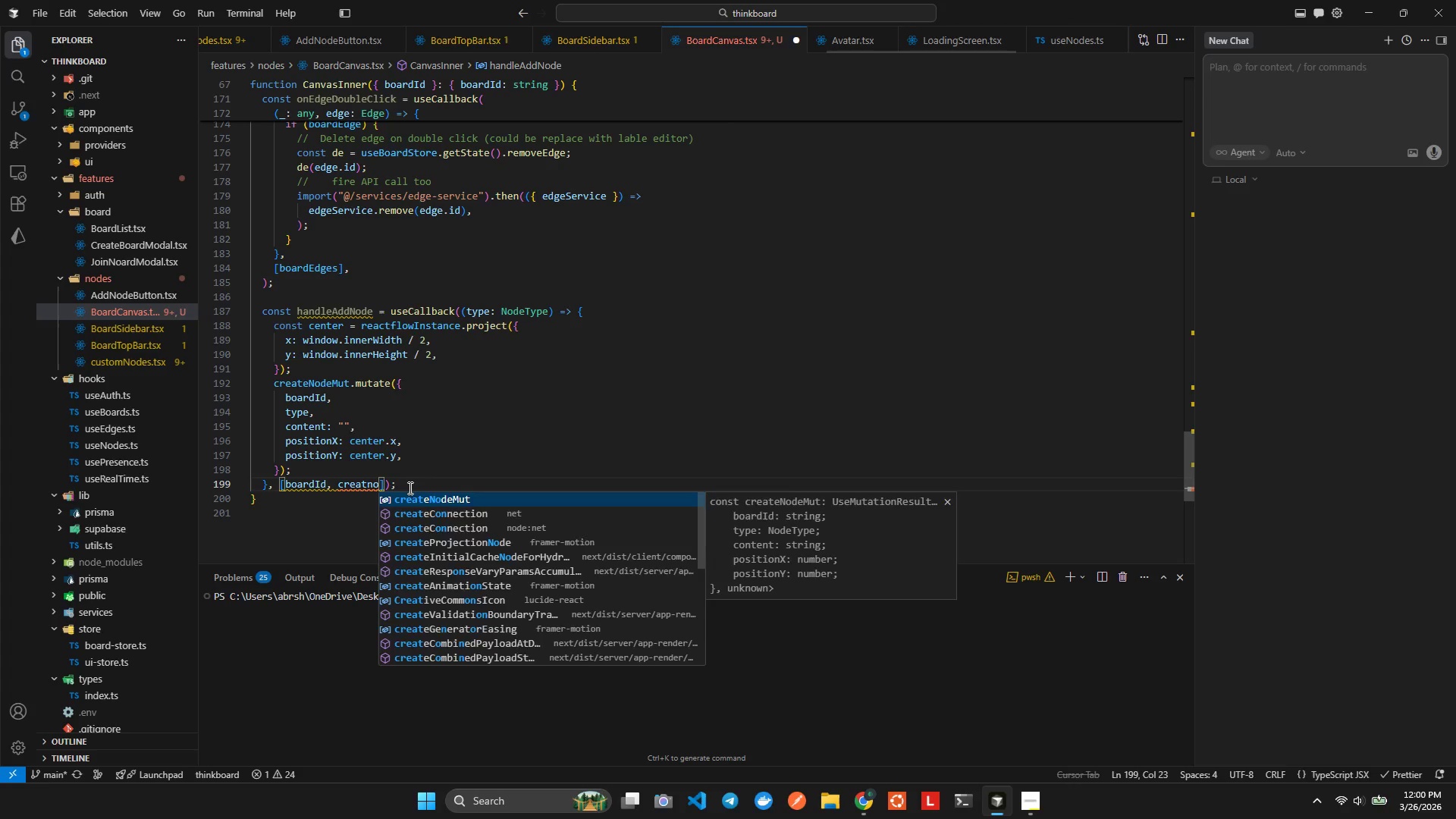 
key(Enter)
 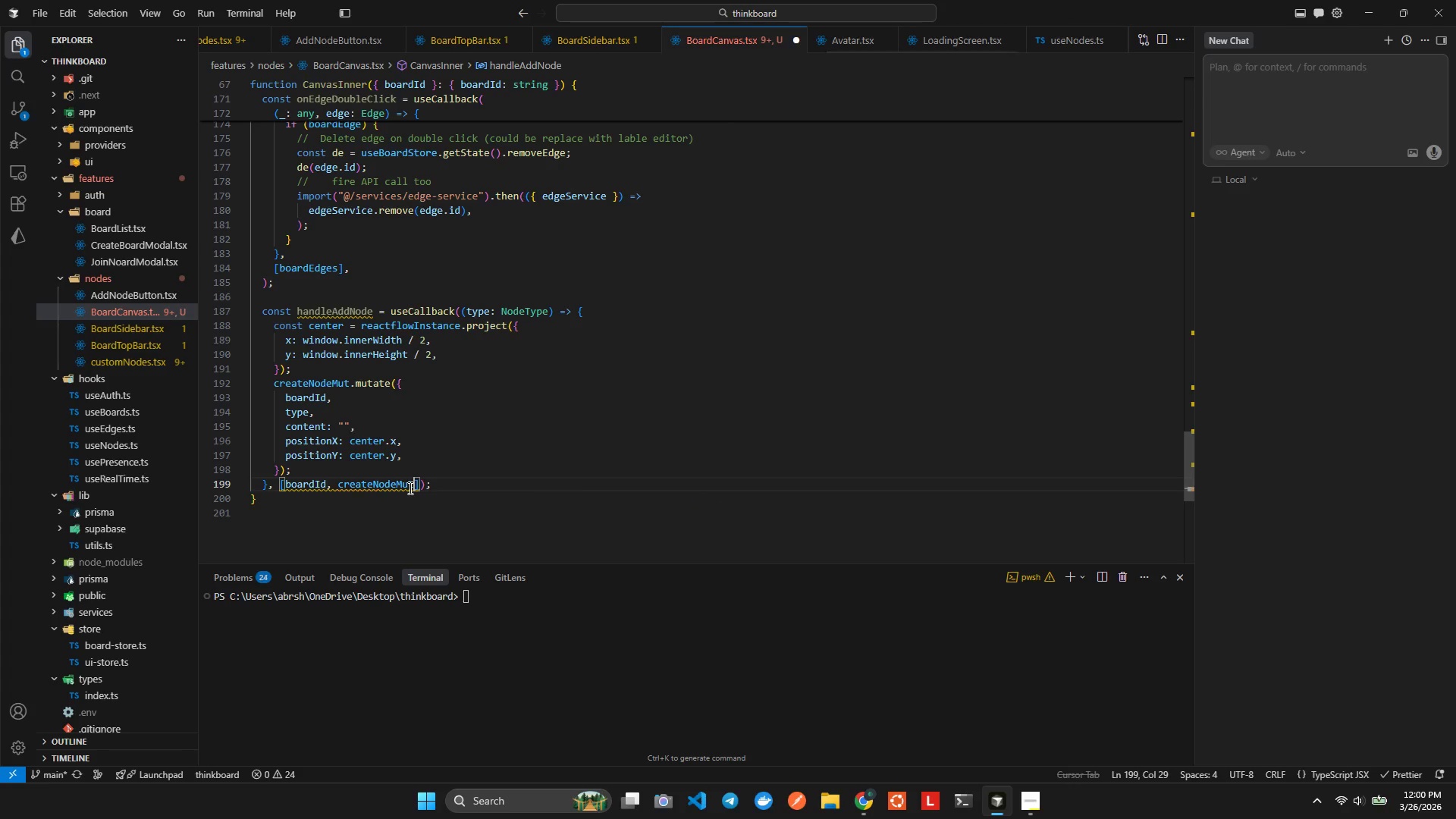 
type(, crea)
 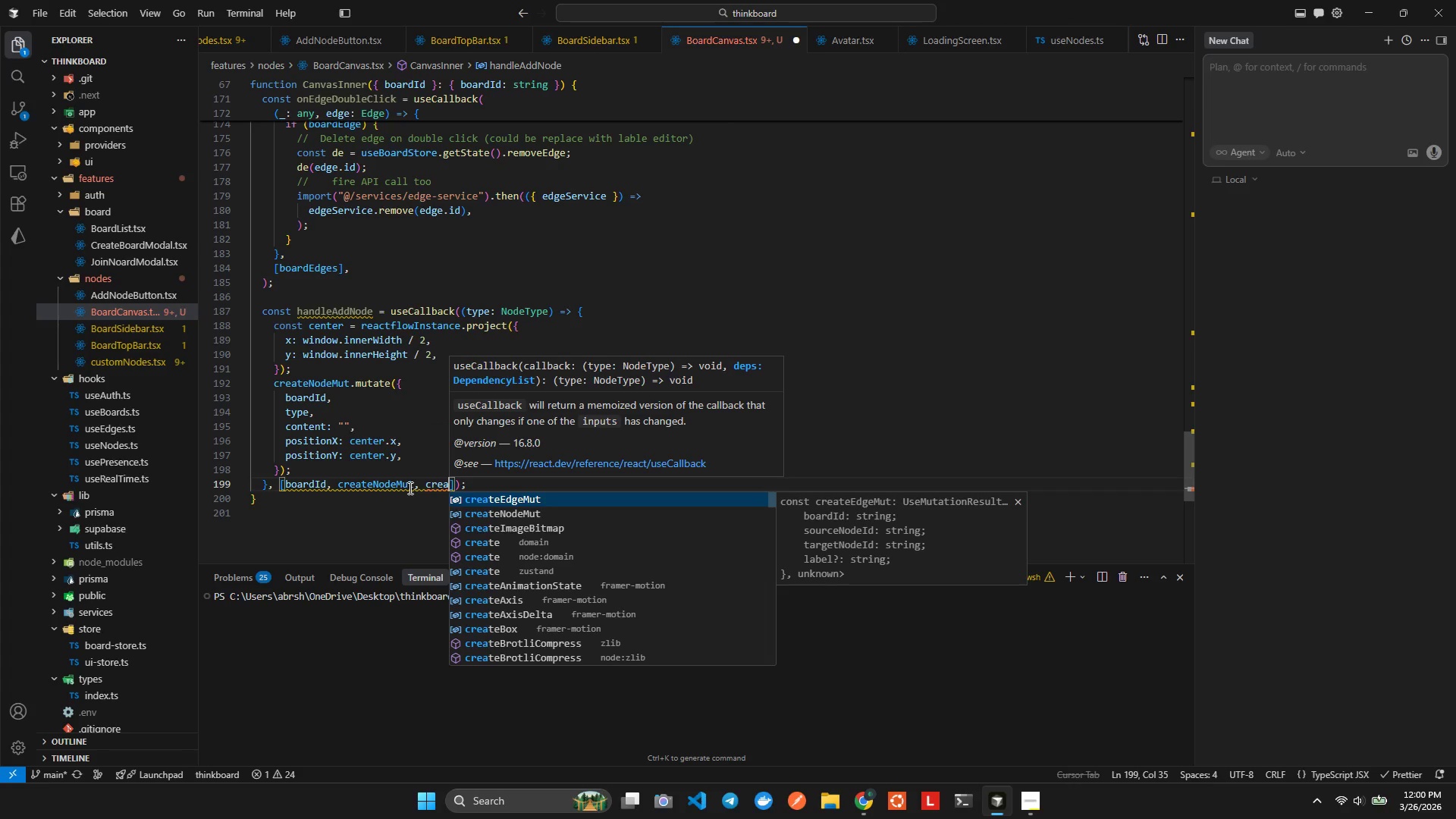 
key(ArrowDown)
 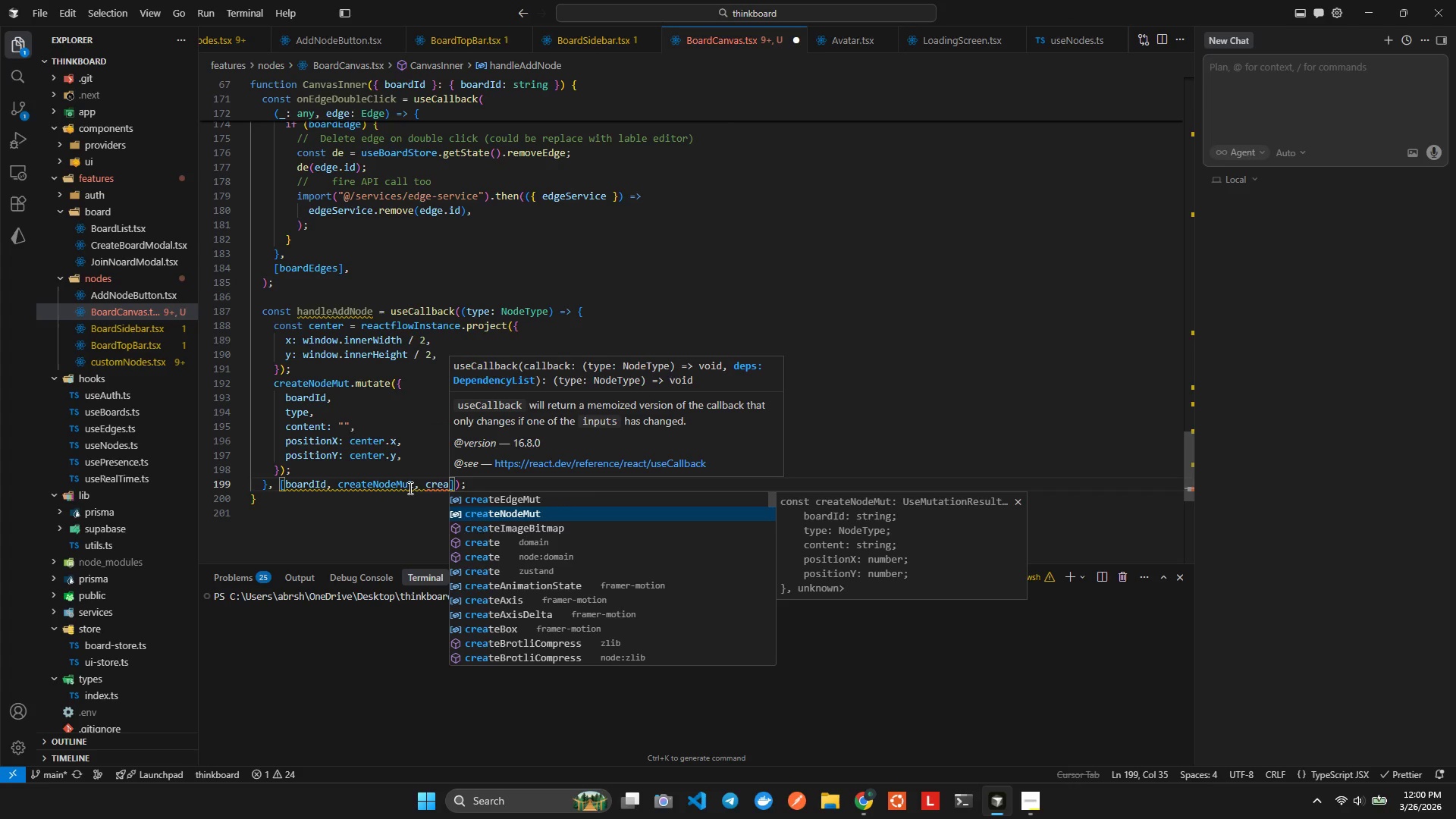 
type(rac)
key(Backspace)
key(Backspace)
key(Backspace)
type(tereac)
key(Backspace)
key(Backspace)
key(Backspace)
key(Backspace)
key(Backspace)
 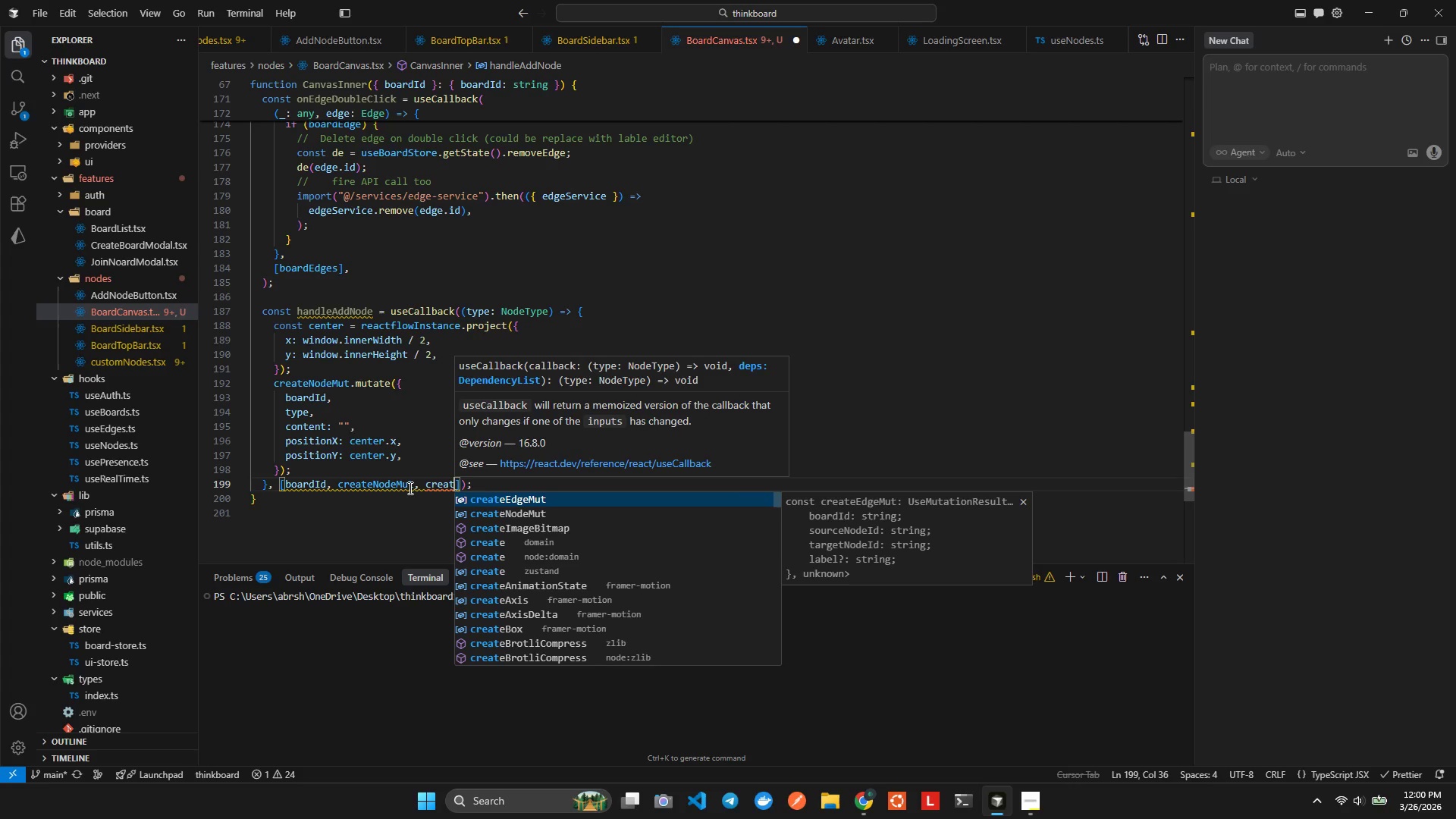 
key(Backspace)
key(Backspace)
key(Backspace)
key(Backspace)
key(Backspace)
type(rea)
 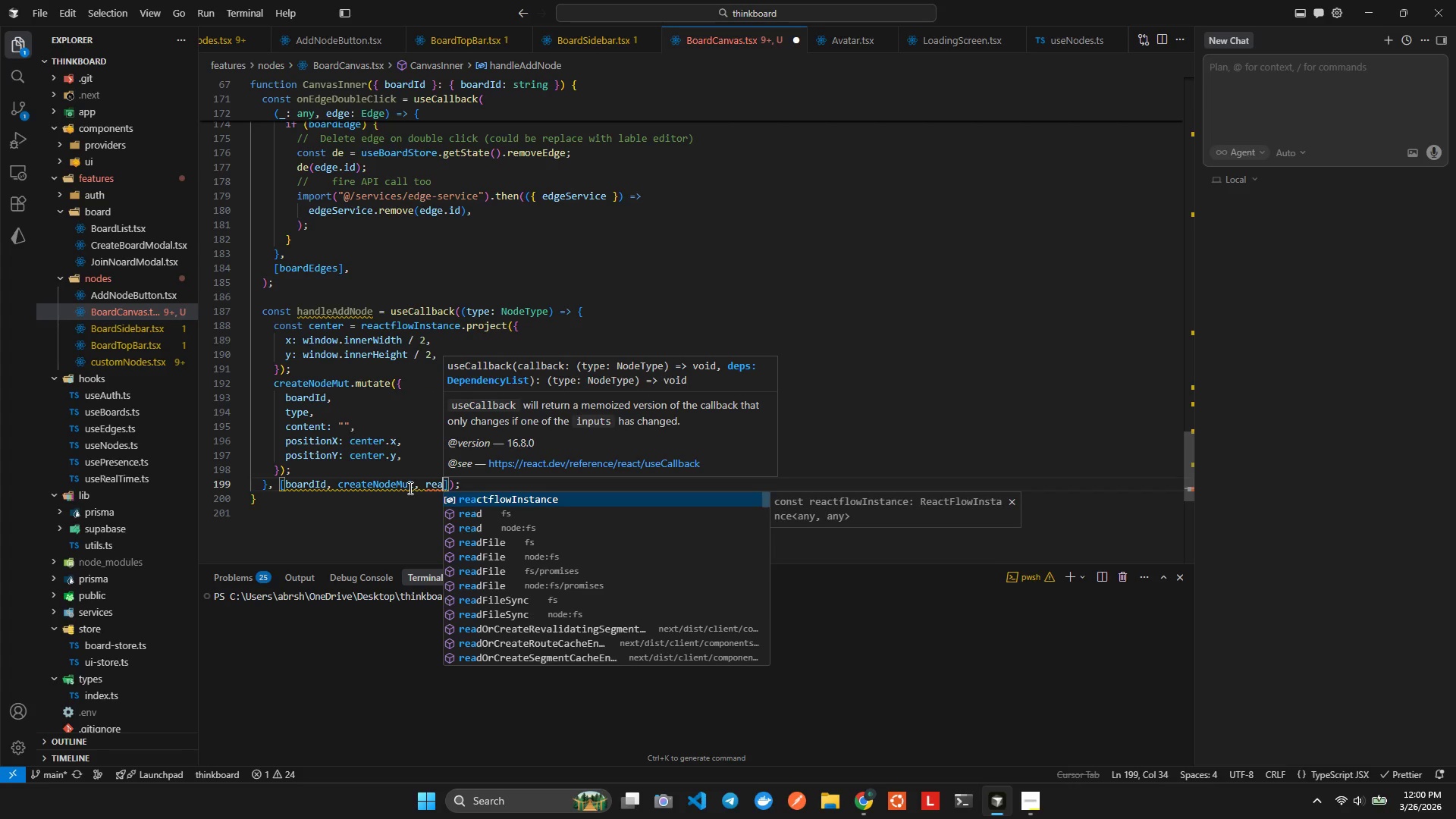 
key(Enter)
 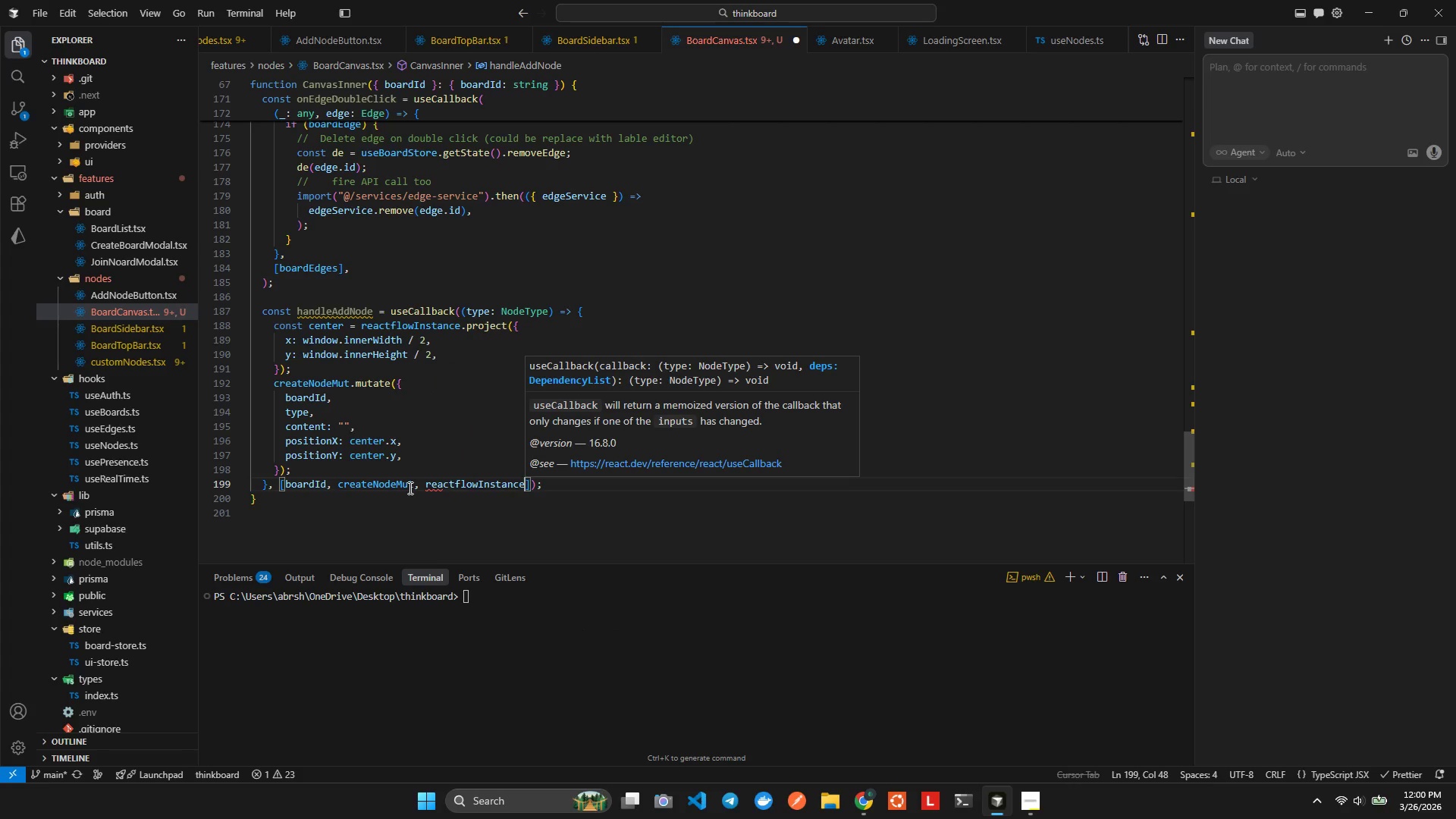 
key(Alt+AltLeft)
 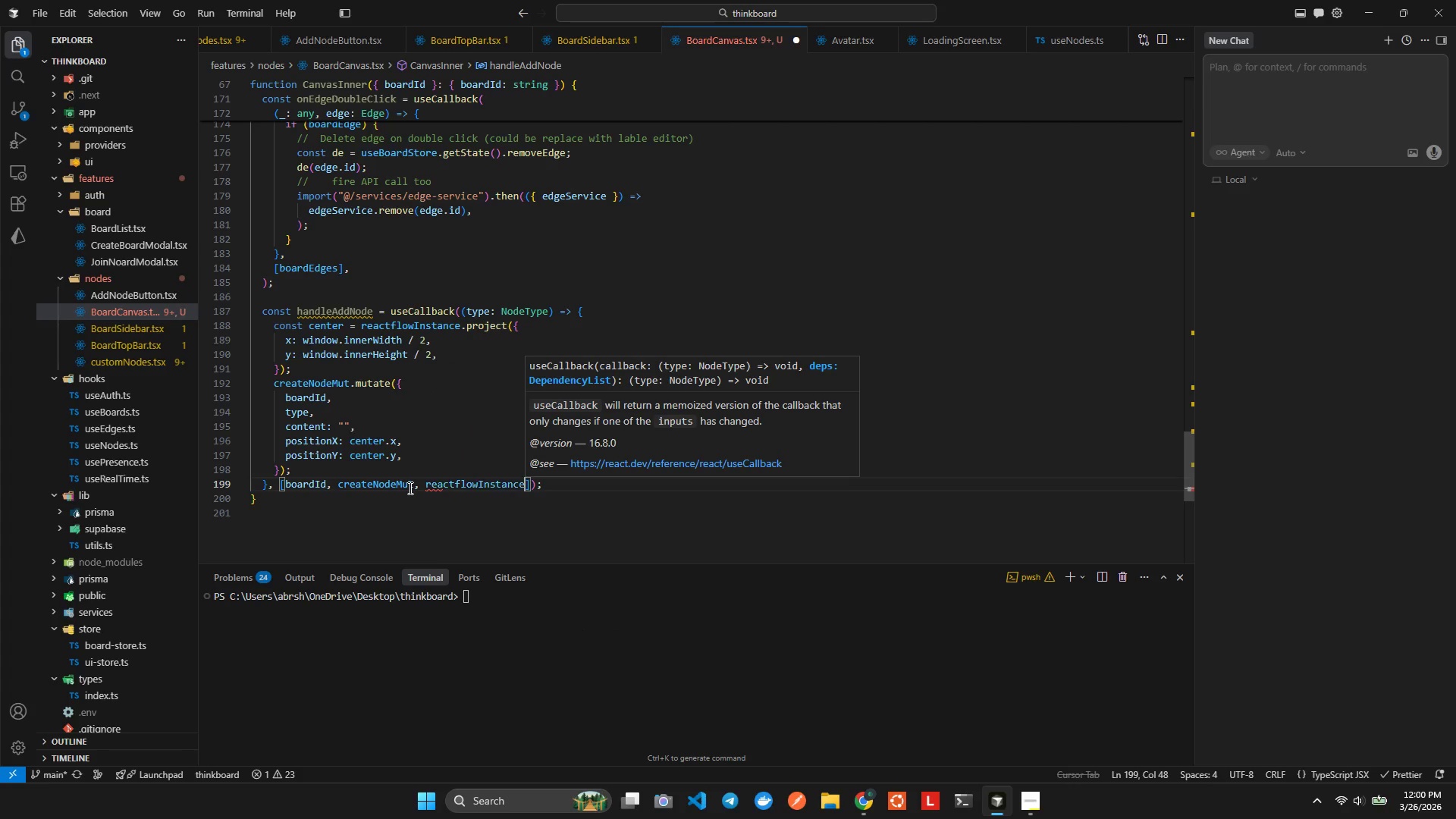 
key(Alt+Shift+ShiftLeft)
 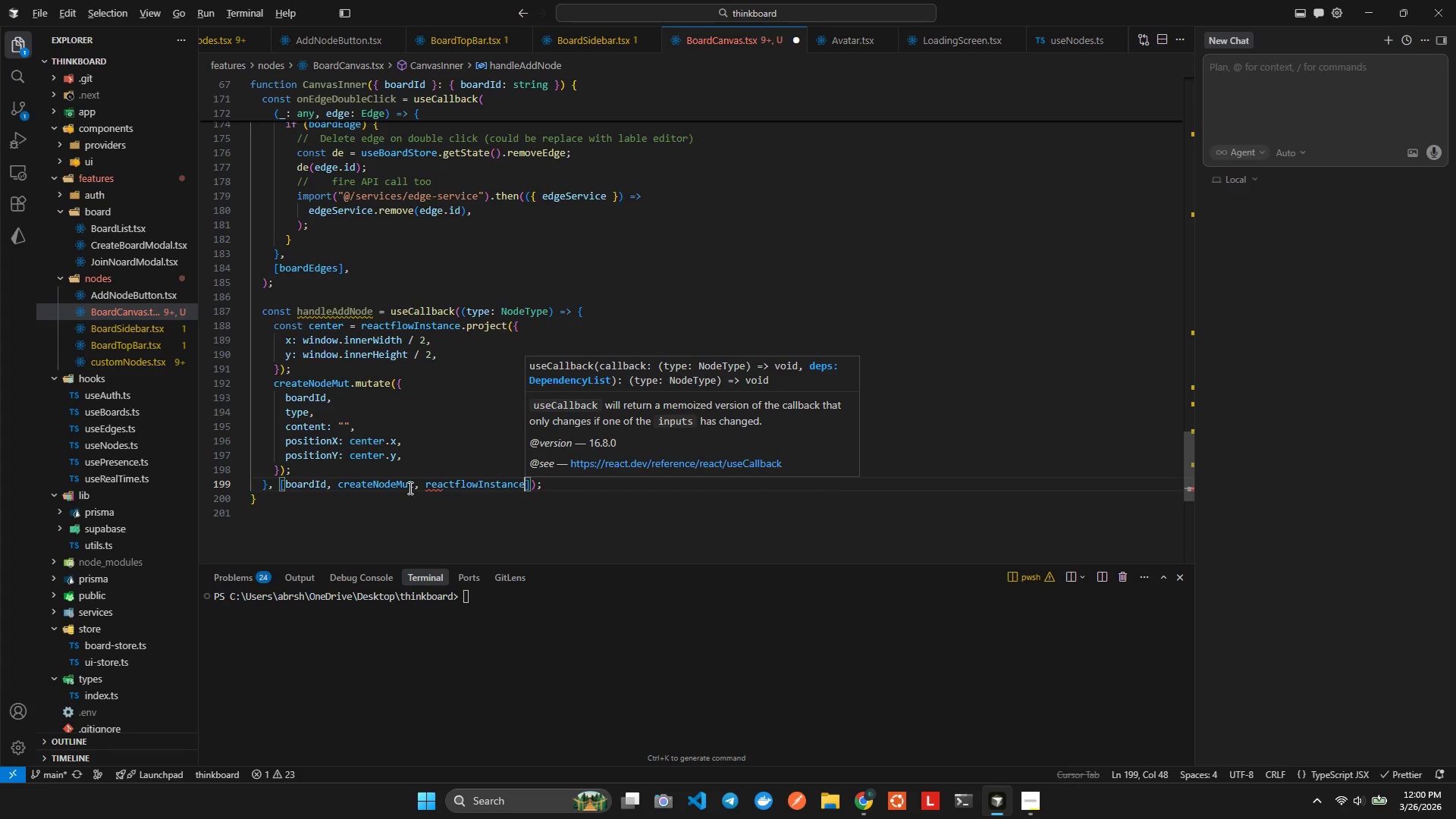 
key(Alt+Shift+F)
 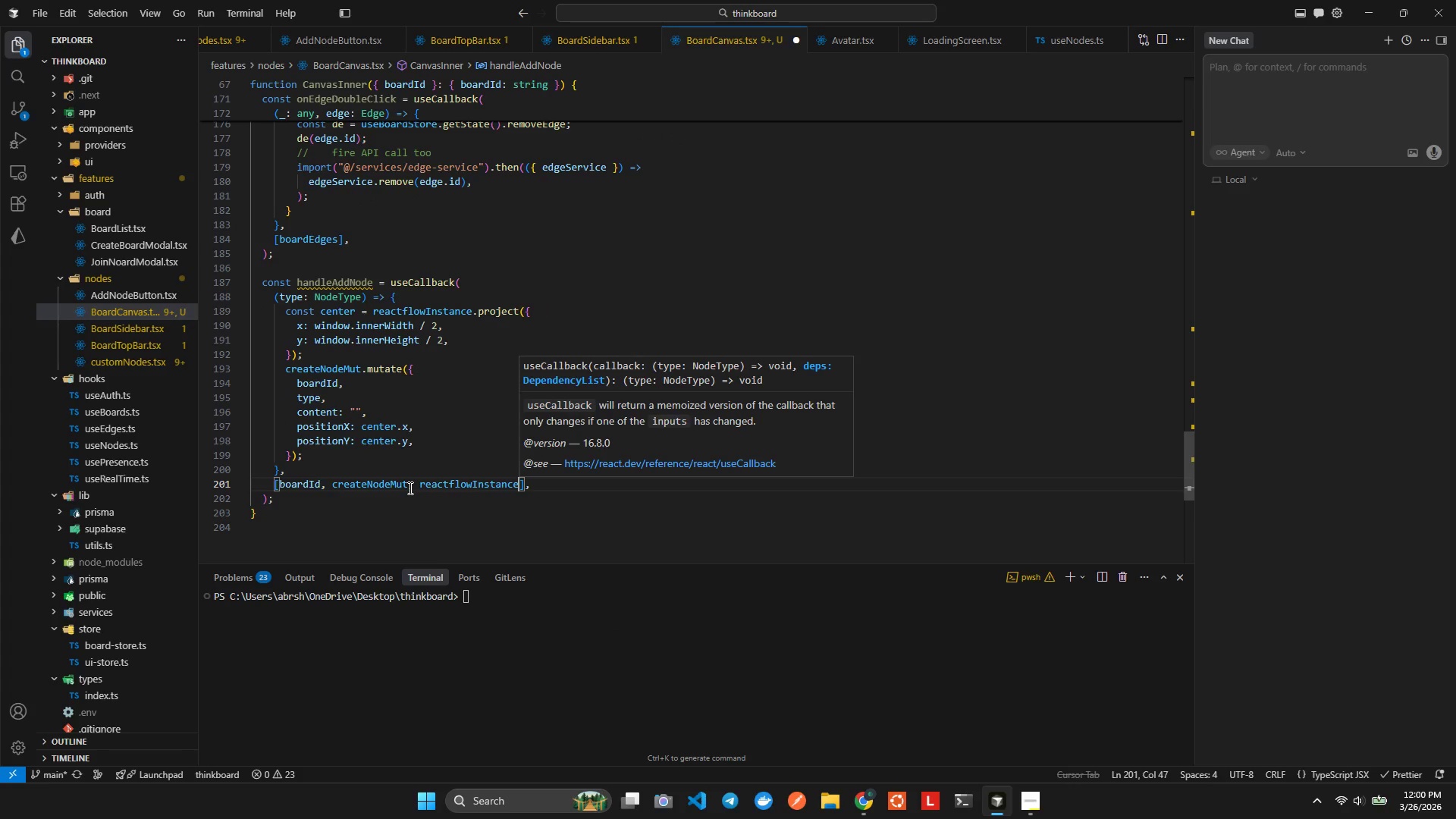 
key(ArrowRight)
 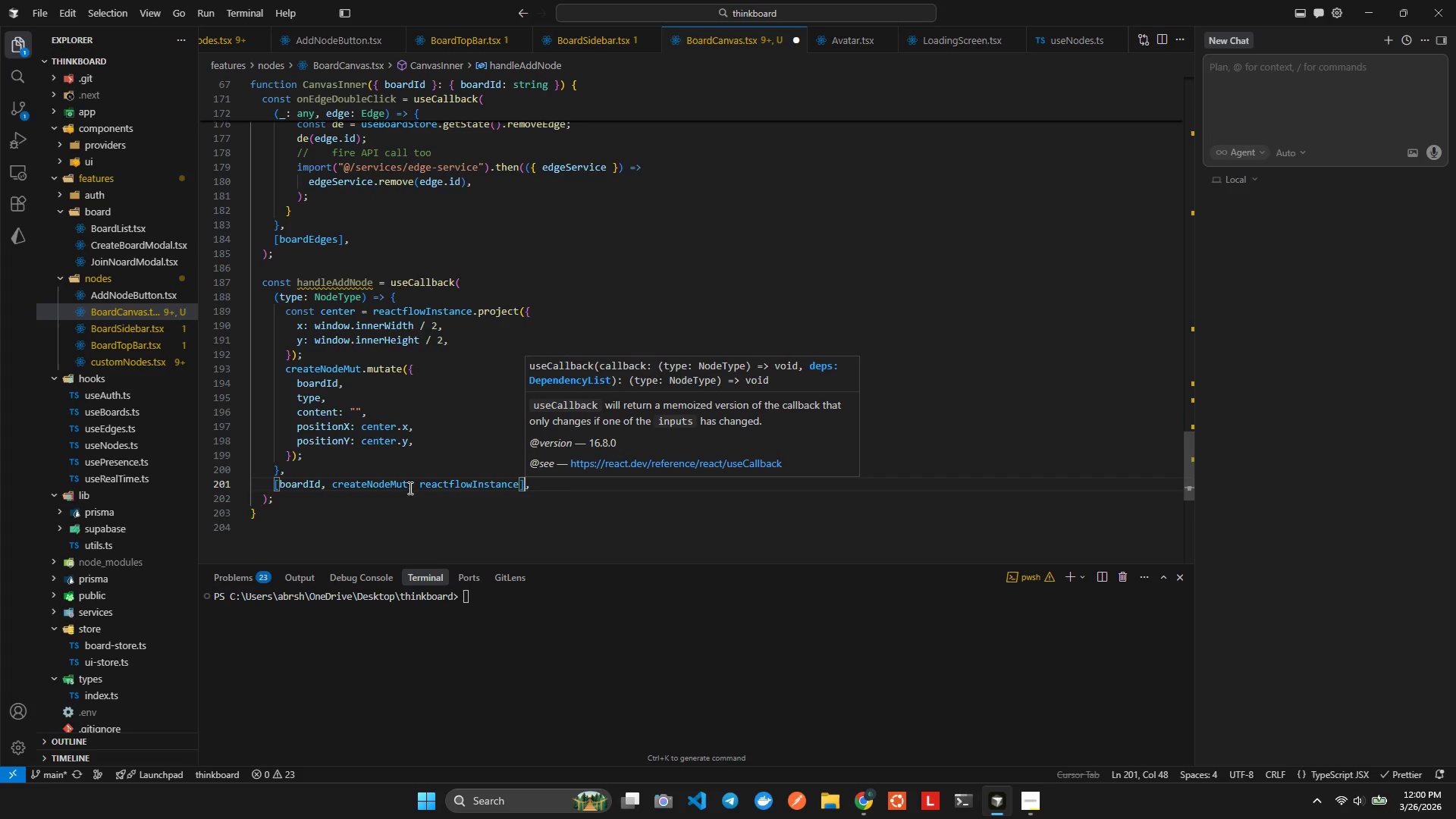 
key(ArrowDown)
 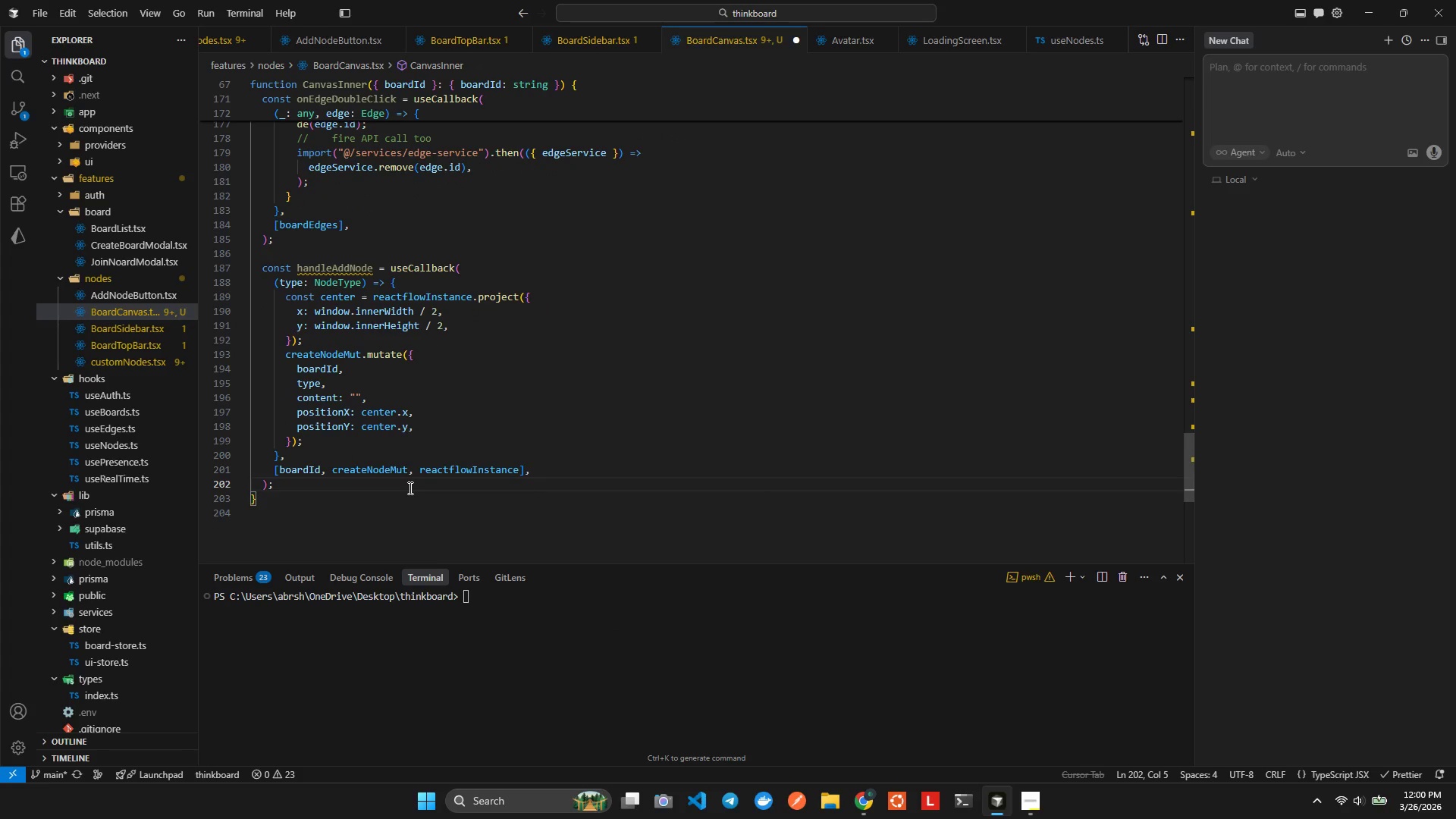 
key(Enter)
 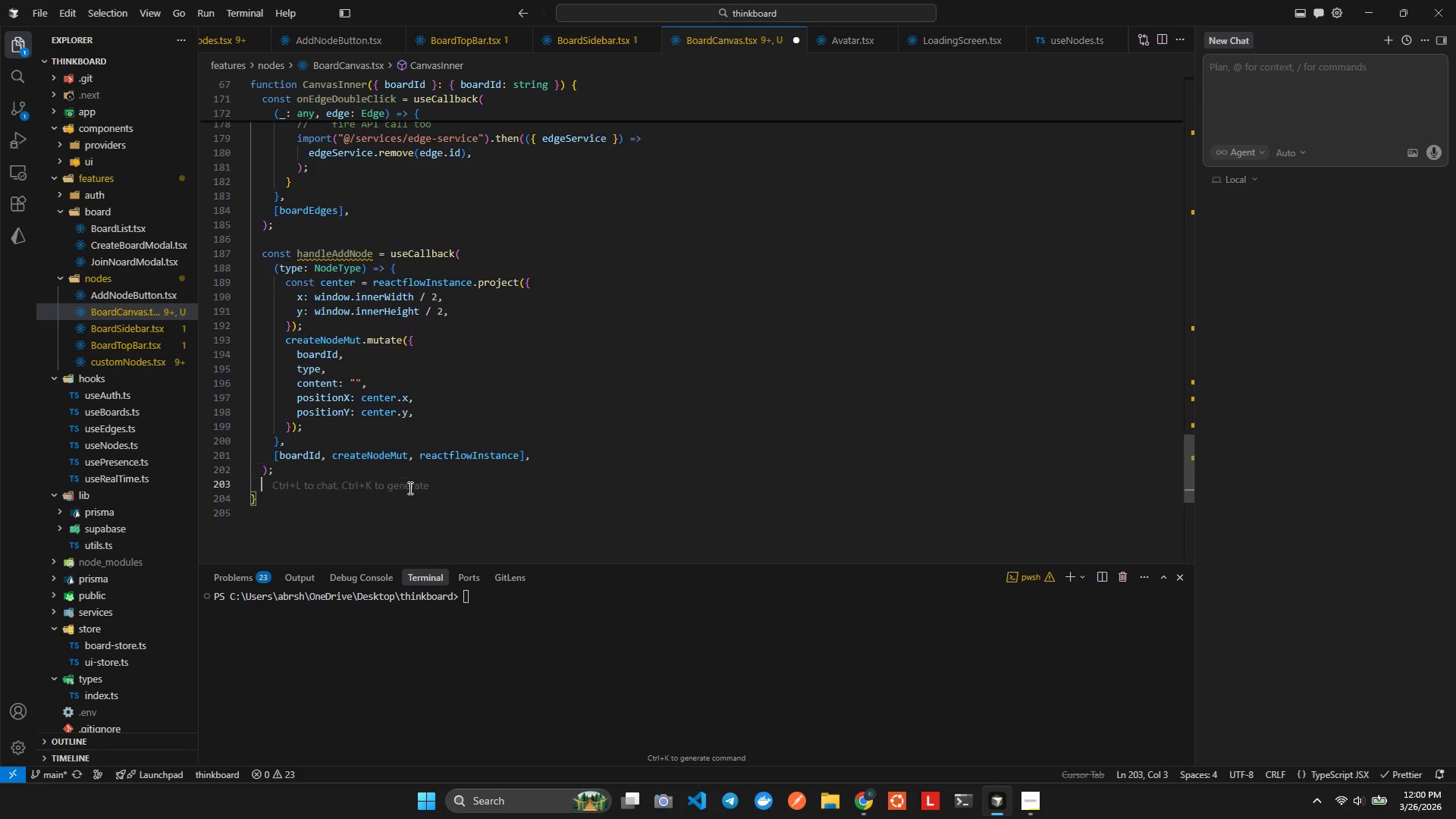 
key(Enter)
 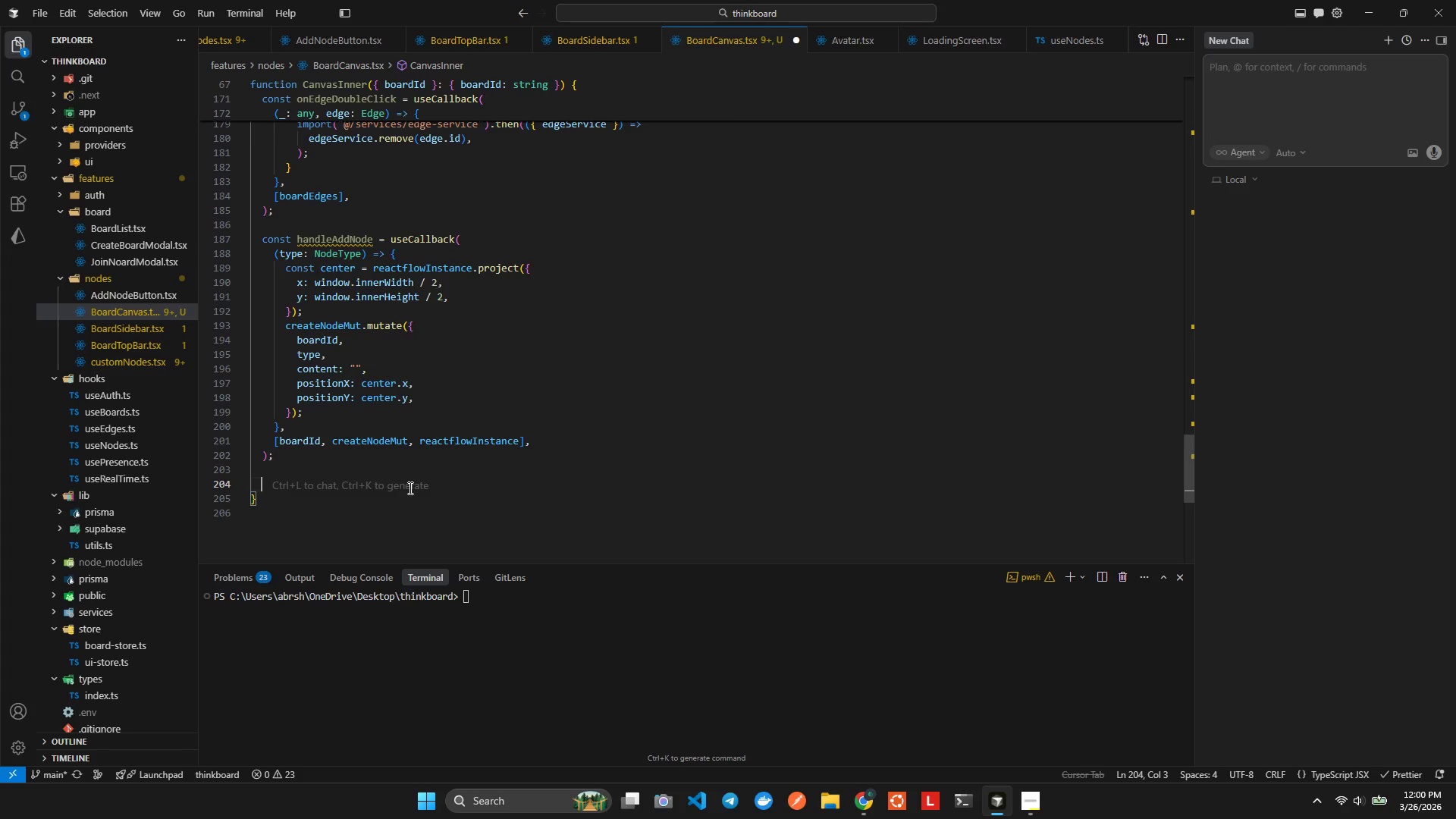 
type(const minim)
key(Backspace)
type(Map)
key(Backspace)
key(Backspace)
key(Backspace)
type(mapColor = useCallb)
 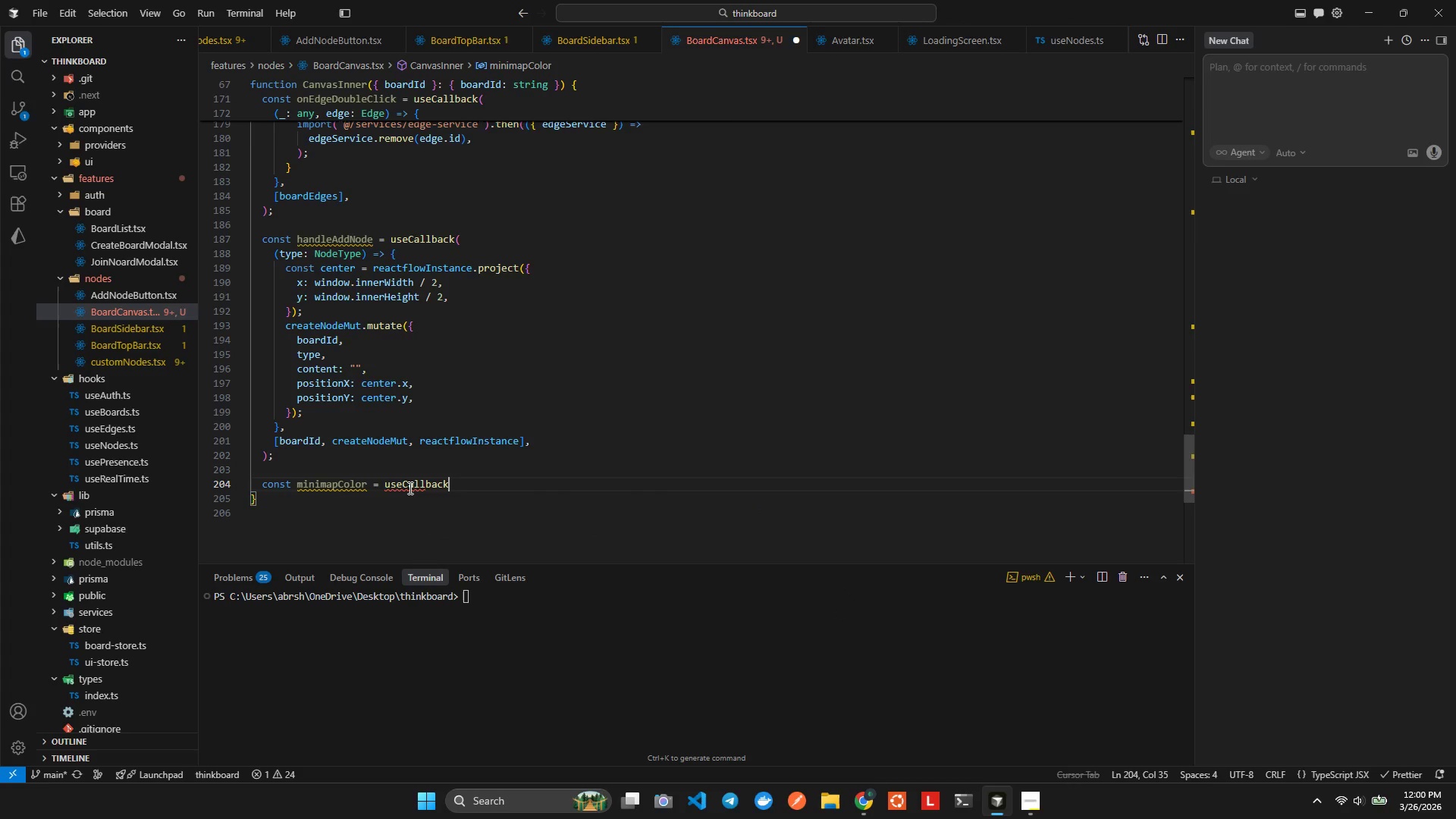 
 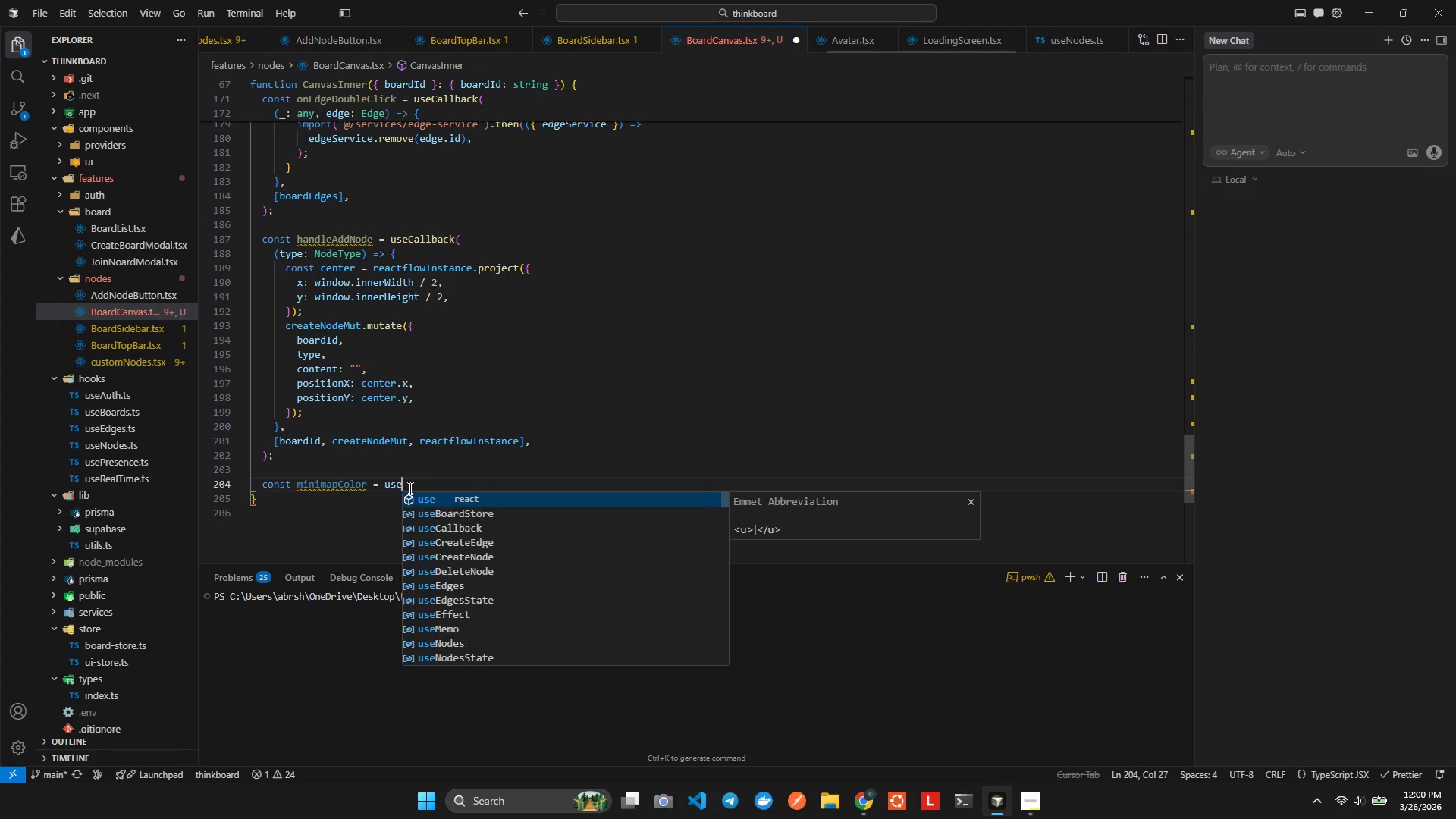 
key(Enter)
 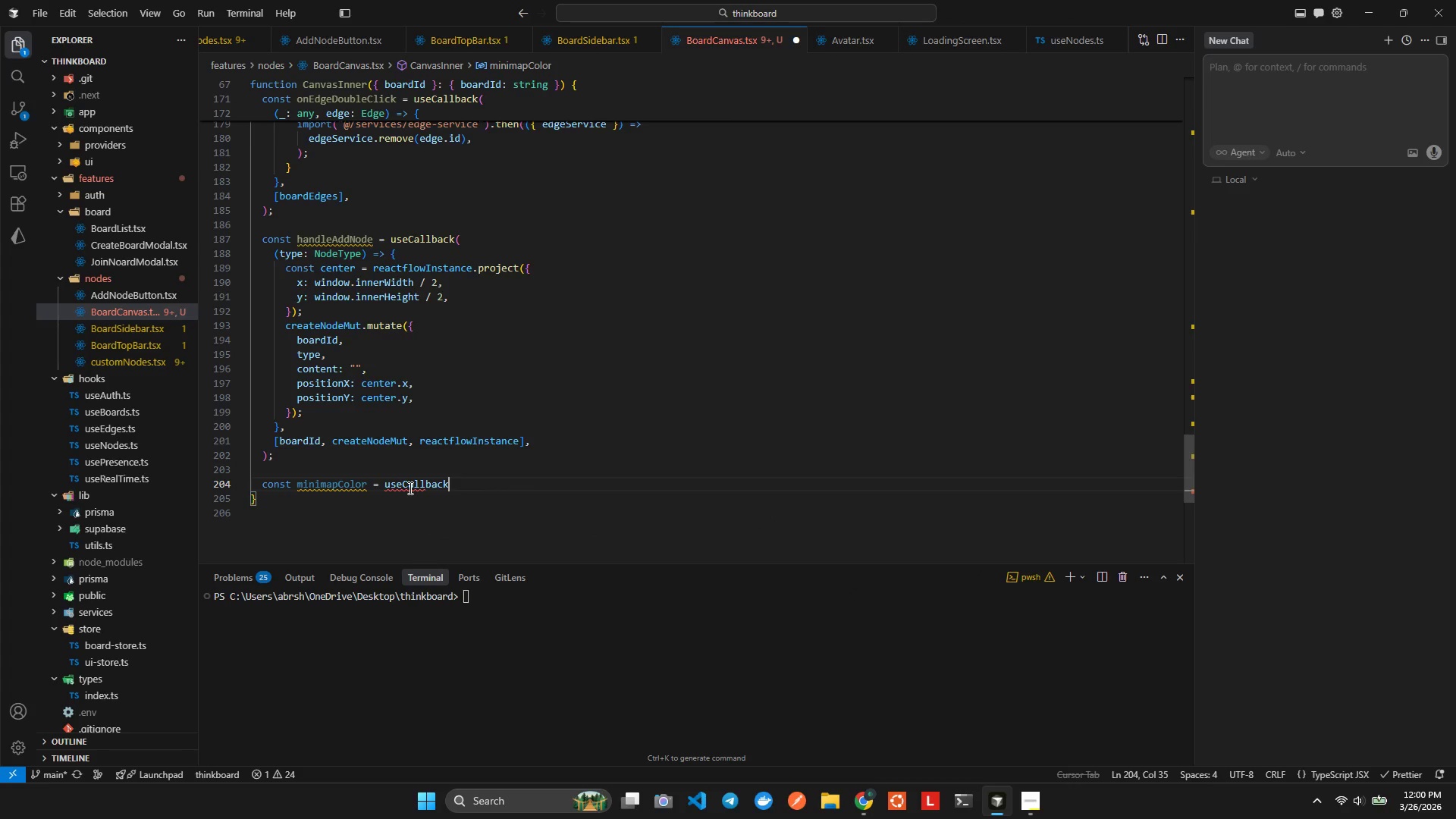 
type((()
 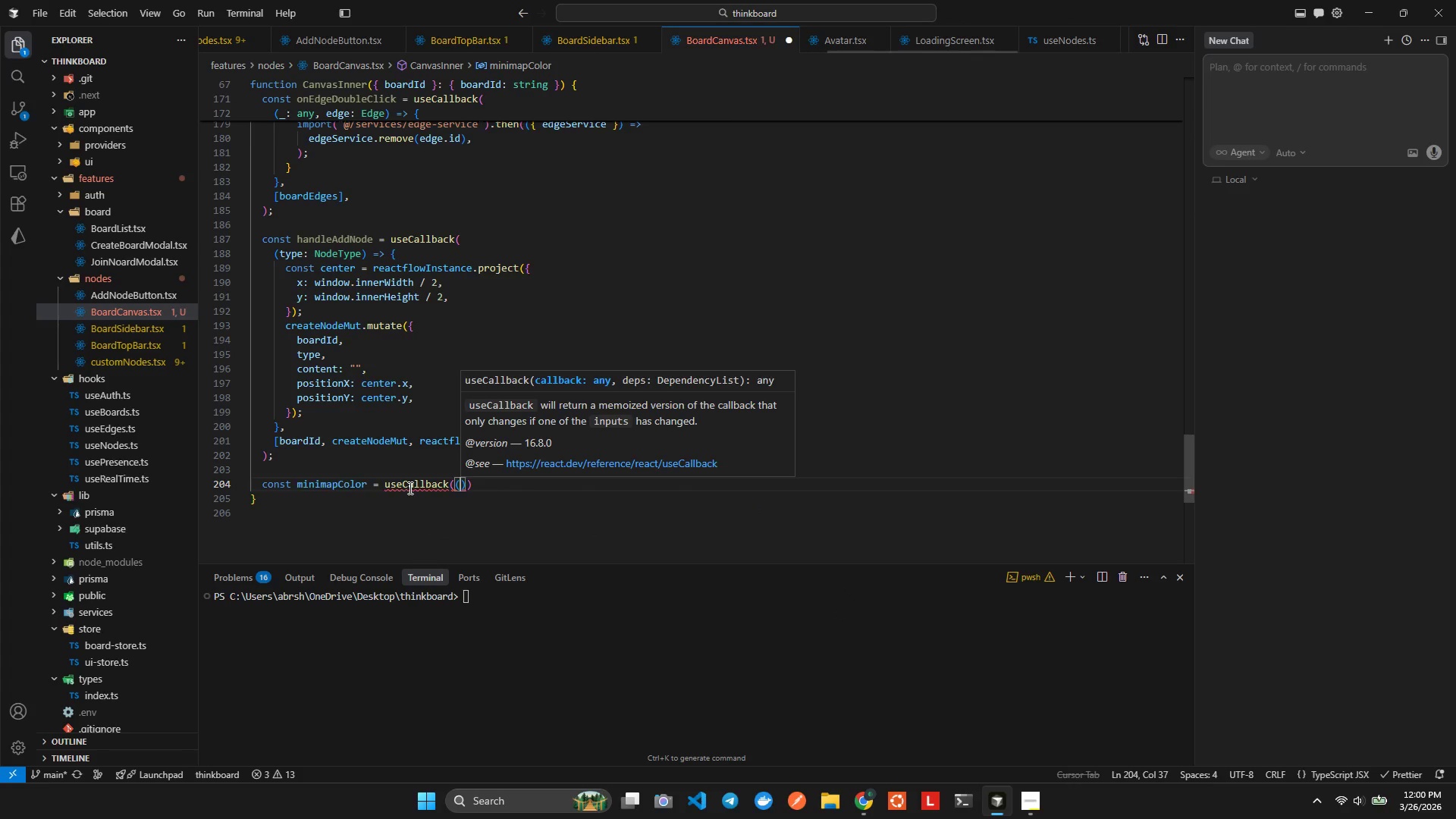 
key(ArrowRight)
 